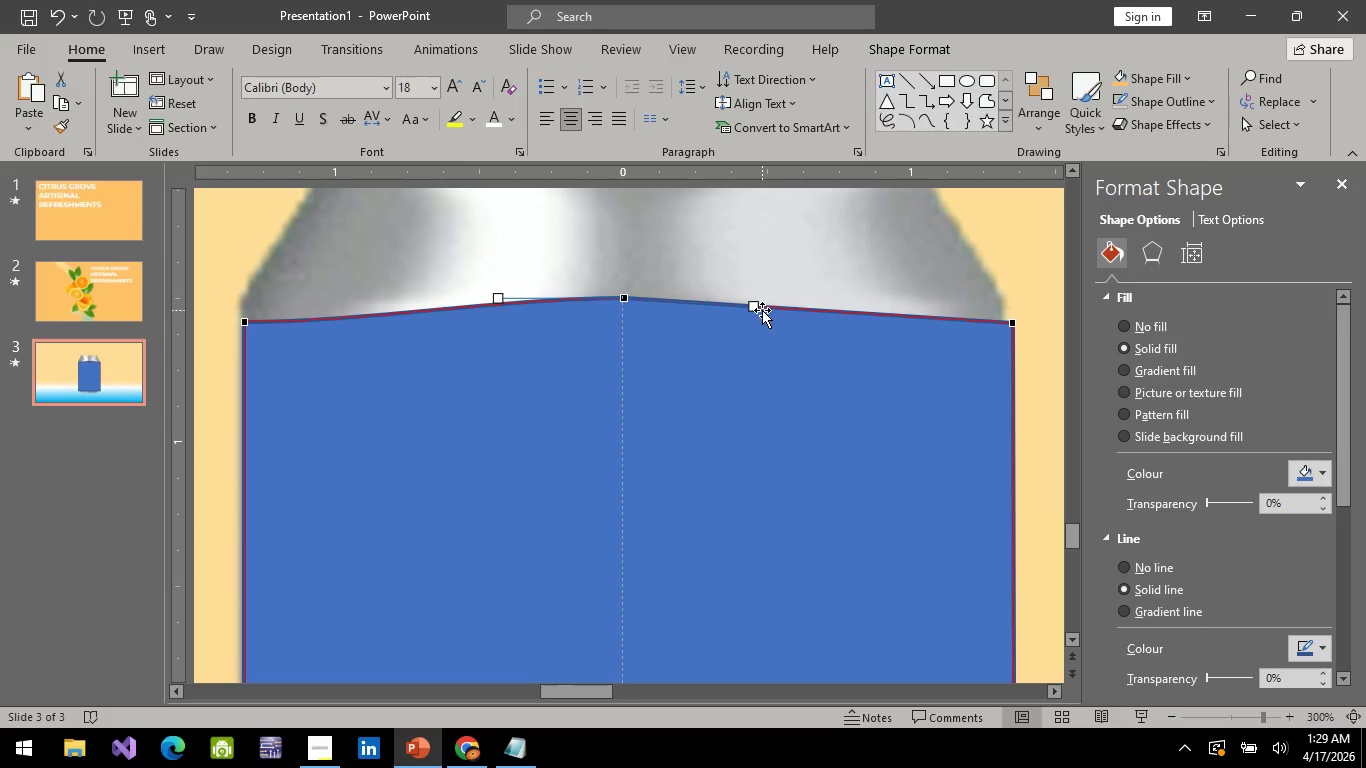 
left_click_drag(start_coordinate=[758, 306], to_coordinate=[853, 306])
 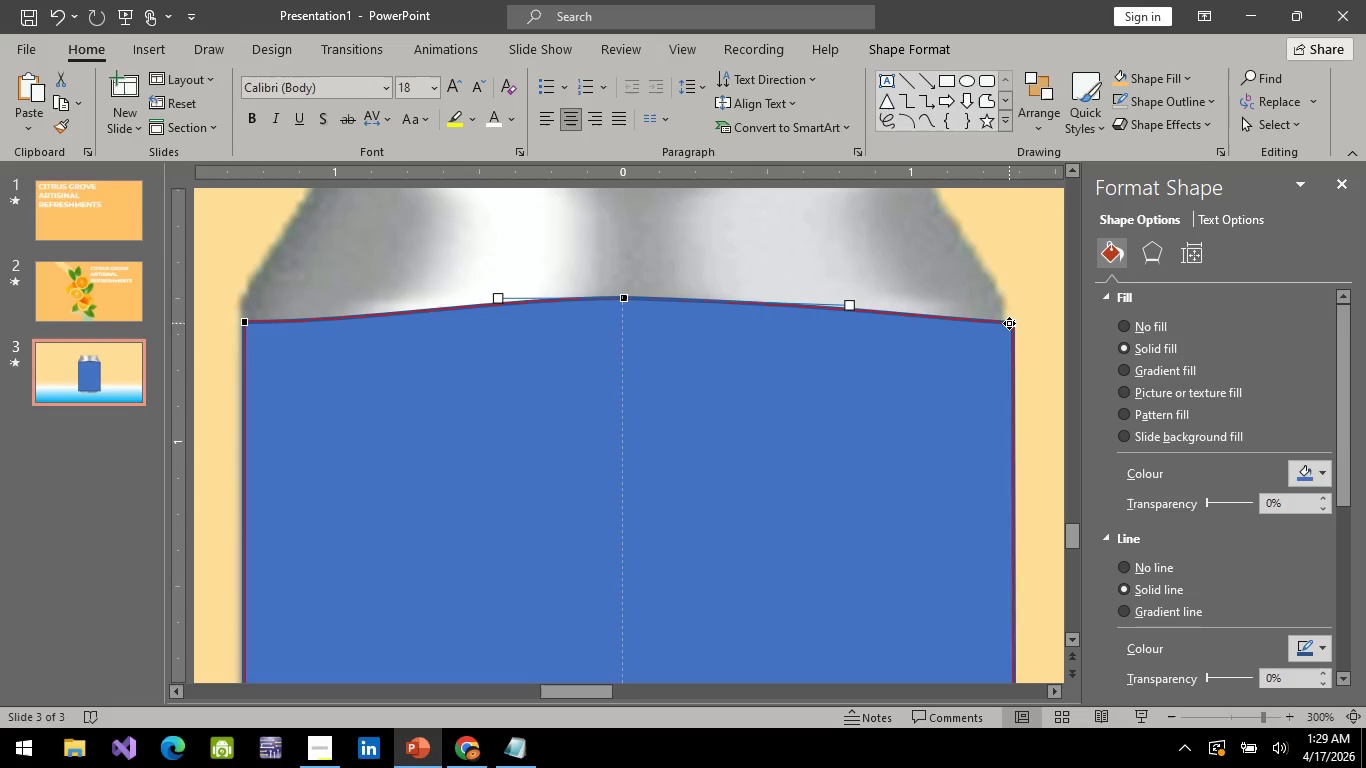 
left_click_drag(start_coordinate=[1009, 323], to_coordinate=[997, 319])
 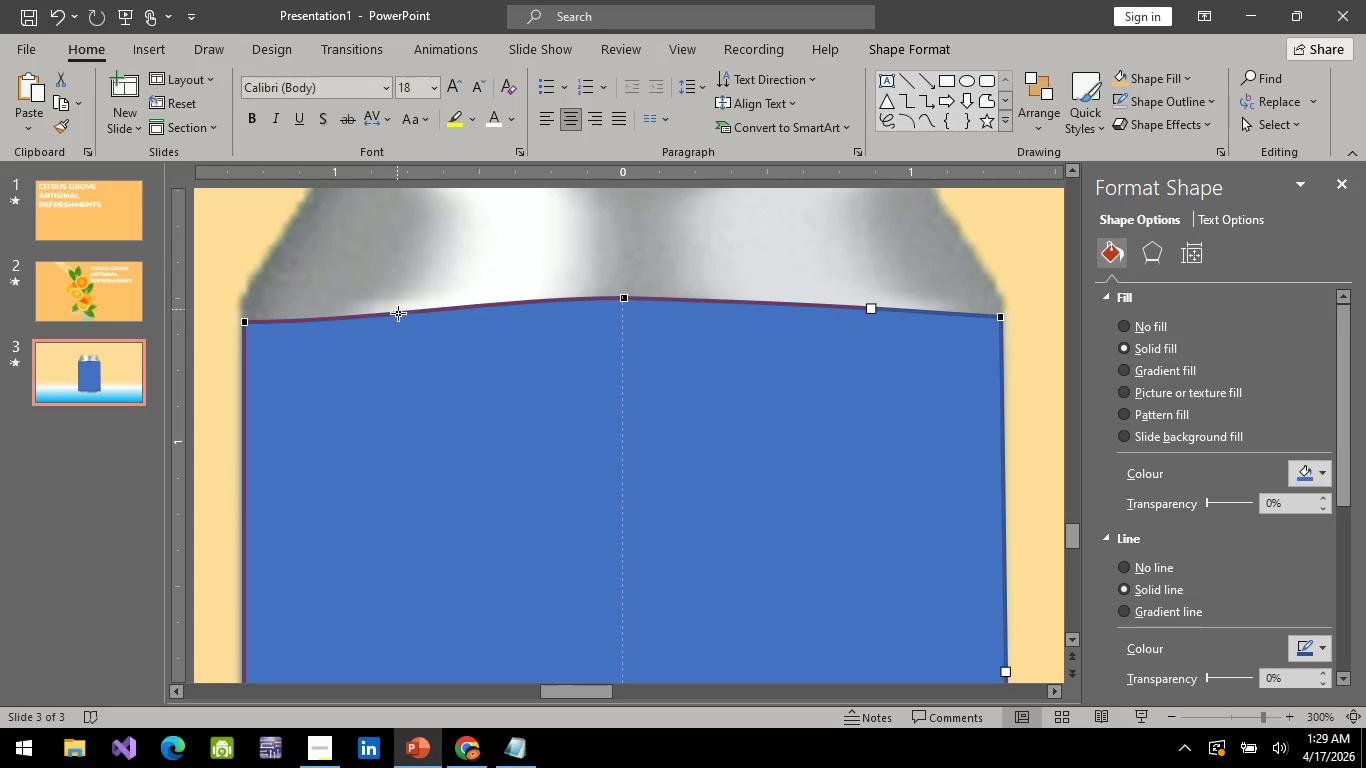 
left_click([398, 313])
 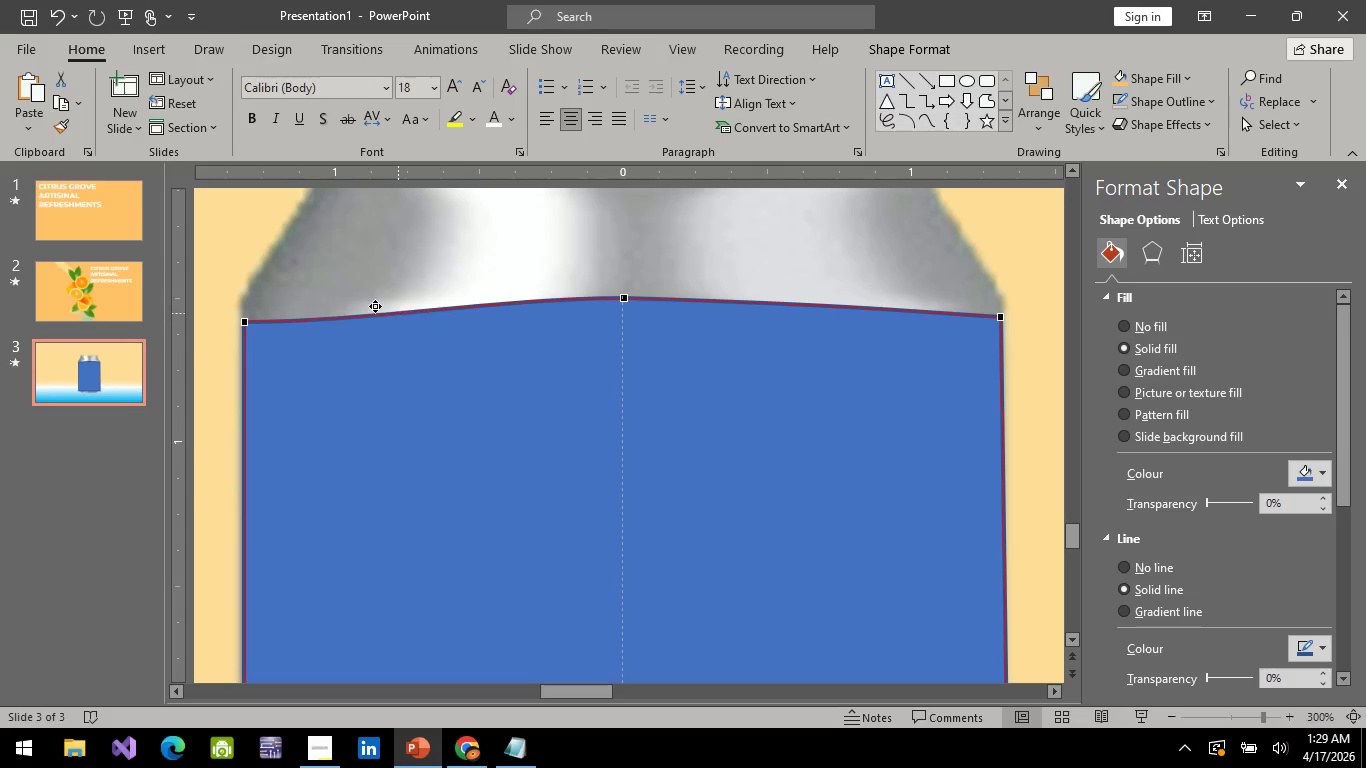 
left_click_drag(start_coordinate=[398, 313], to_coordinate=[470, 316])
 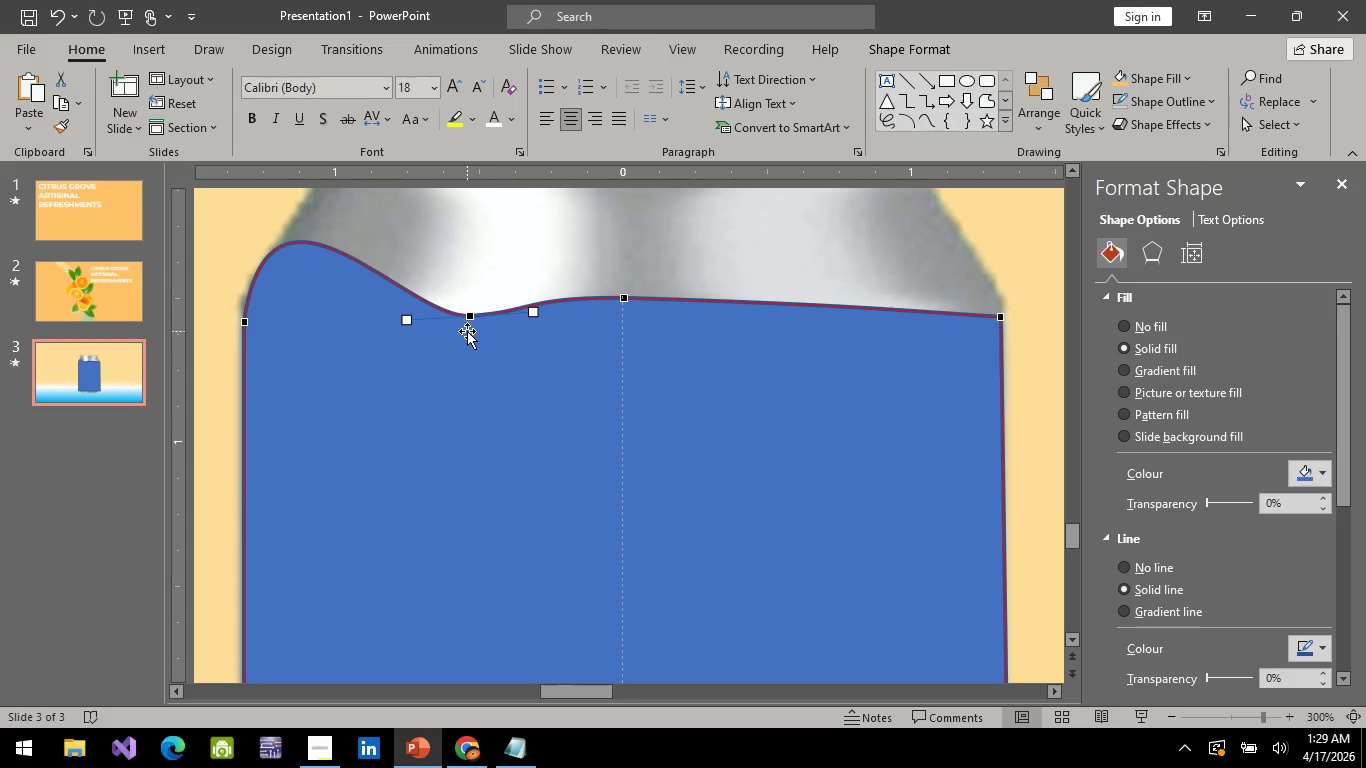 
key(Control+Z)
 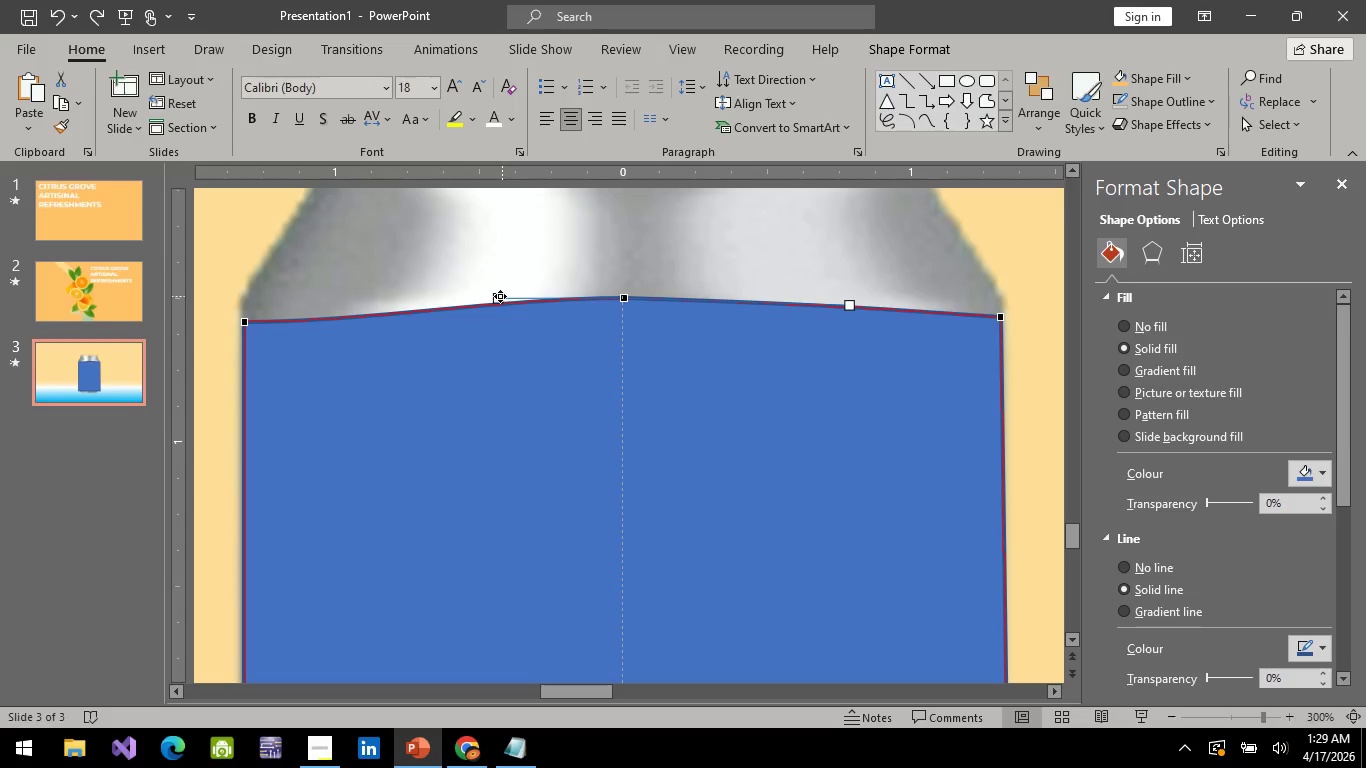 
left_click_drag(start_coordinate=[496, 299], to_coordinate=[263, 297])
 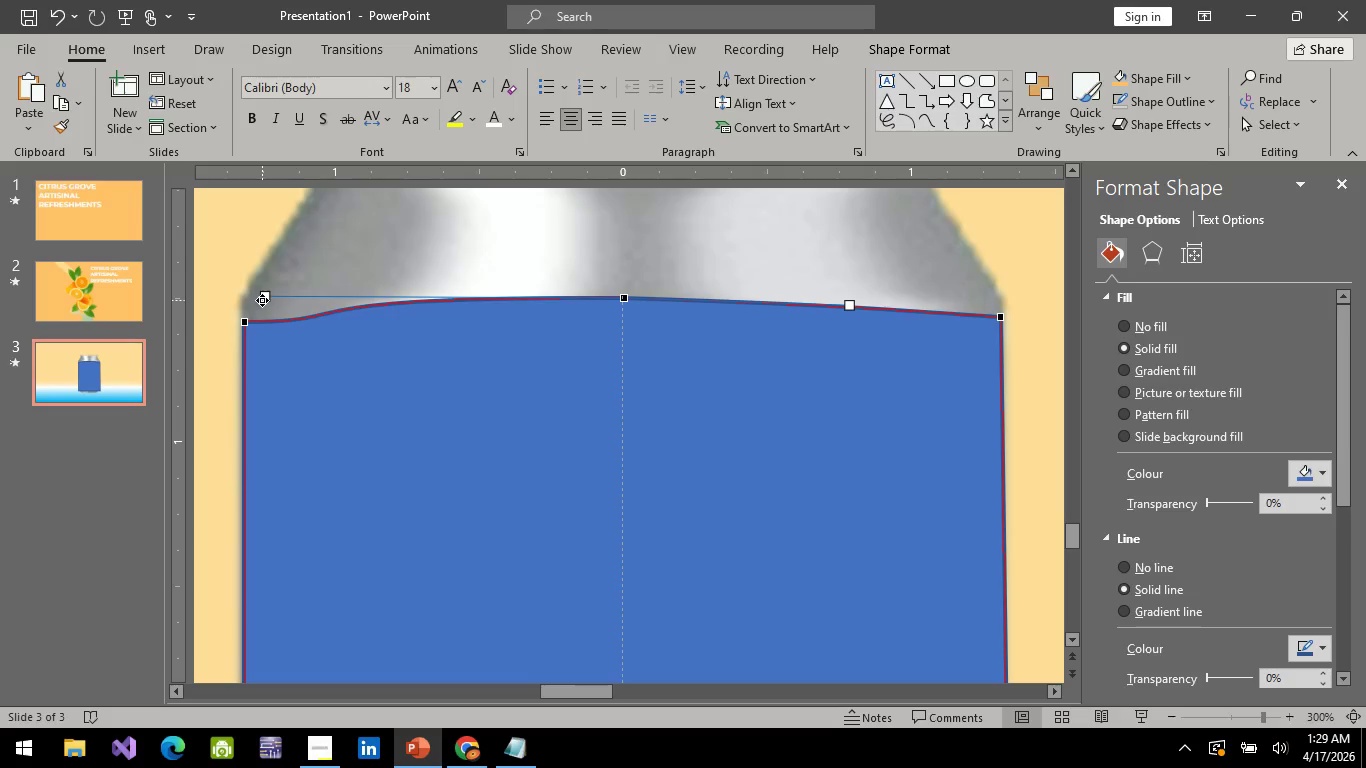 
key(Control+ControlLeft)
 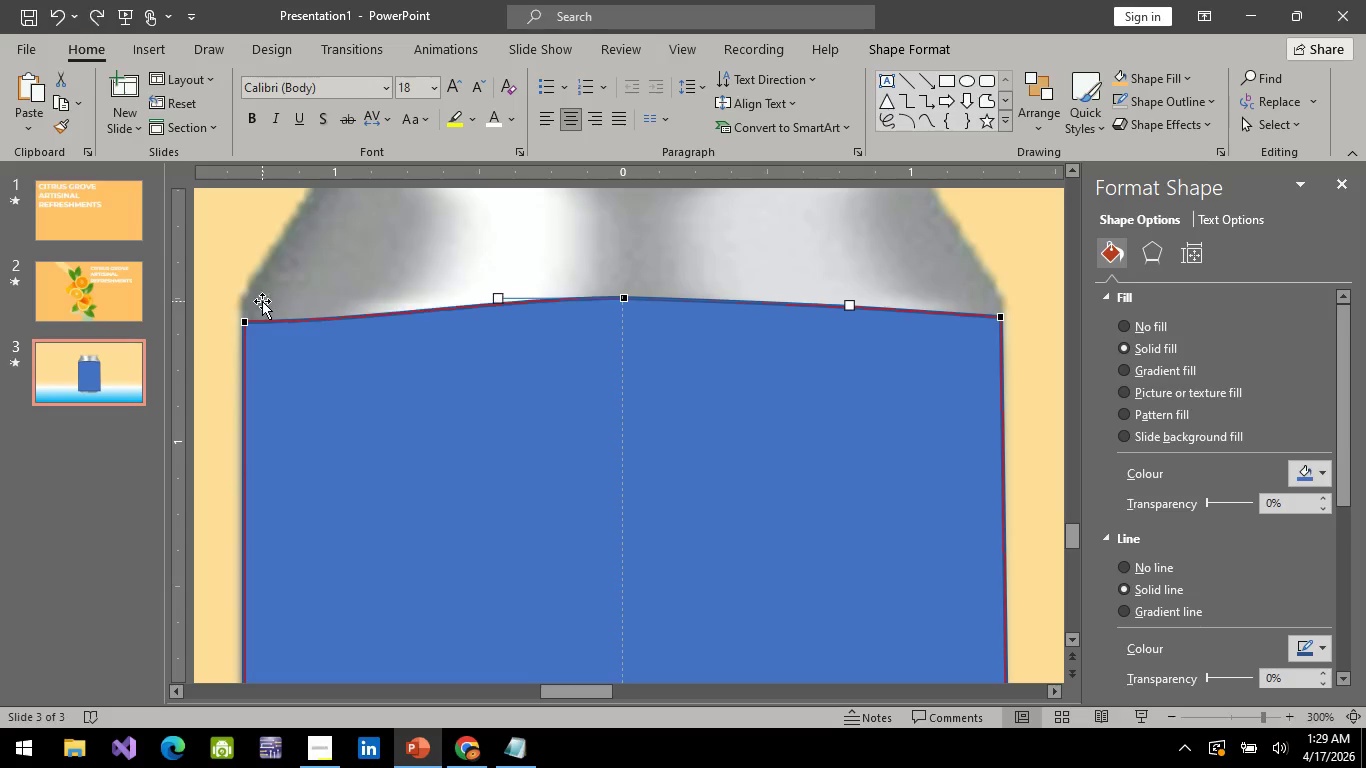 
key(Control+Z)
 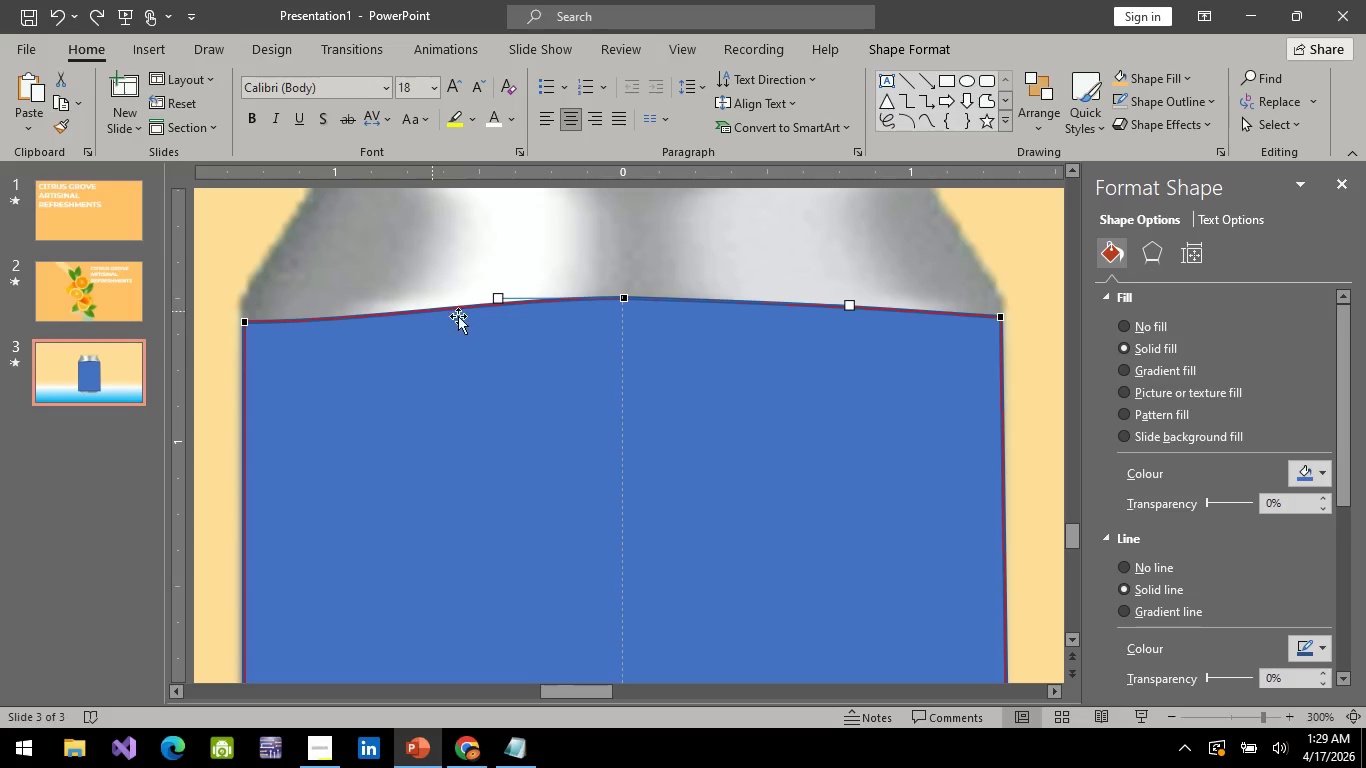 
hold_key(key=ShiftLeft, duration=1.51)
left_click_drag(start_coordinate=[498, 299], to_coordinate=[455, 297])
 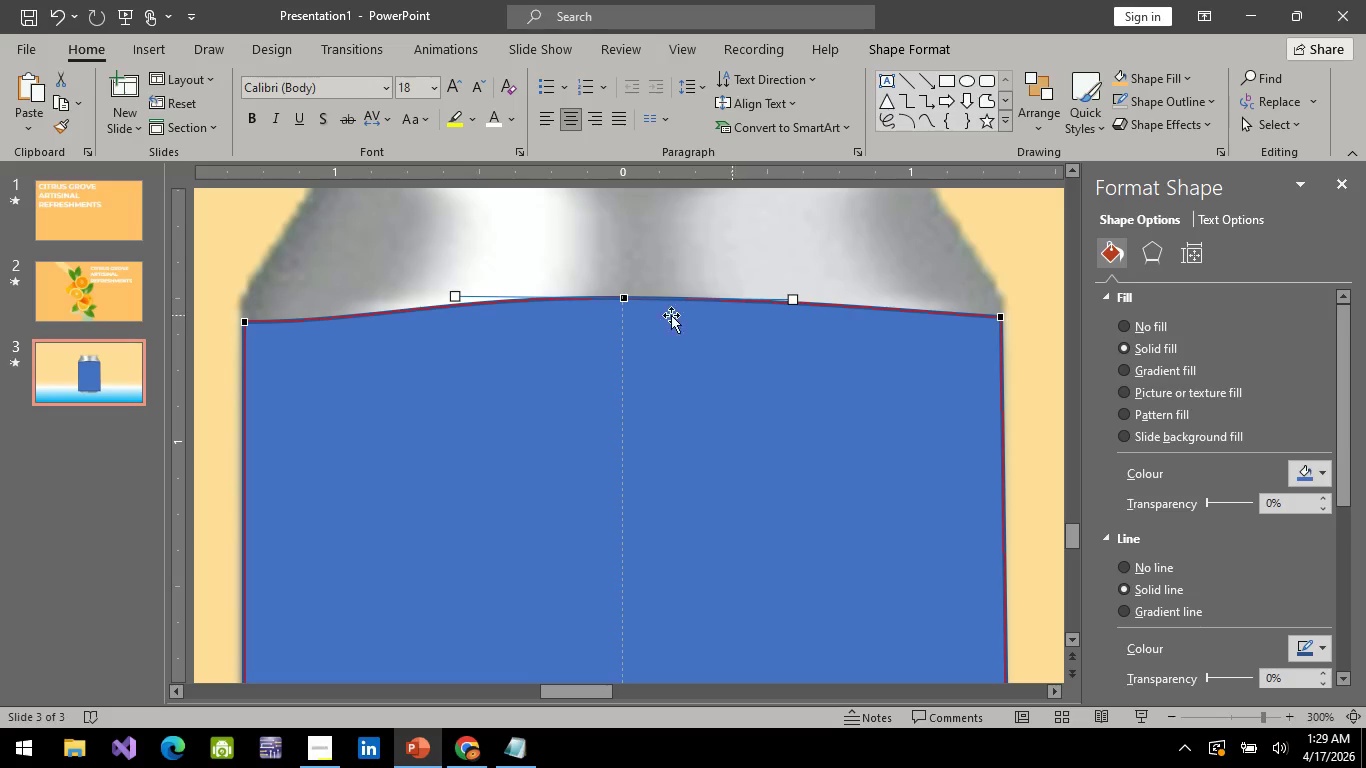 
hold_key(key=ShiftLeft, duration=1.52)
 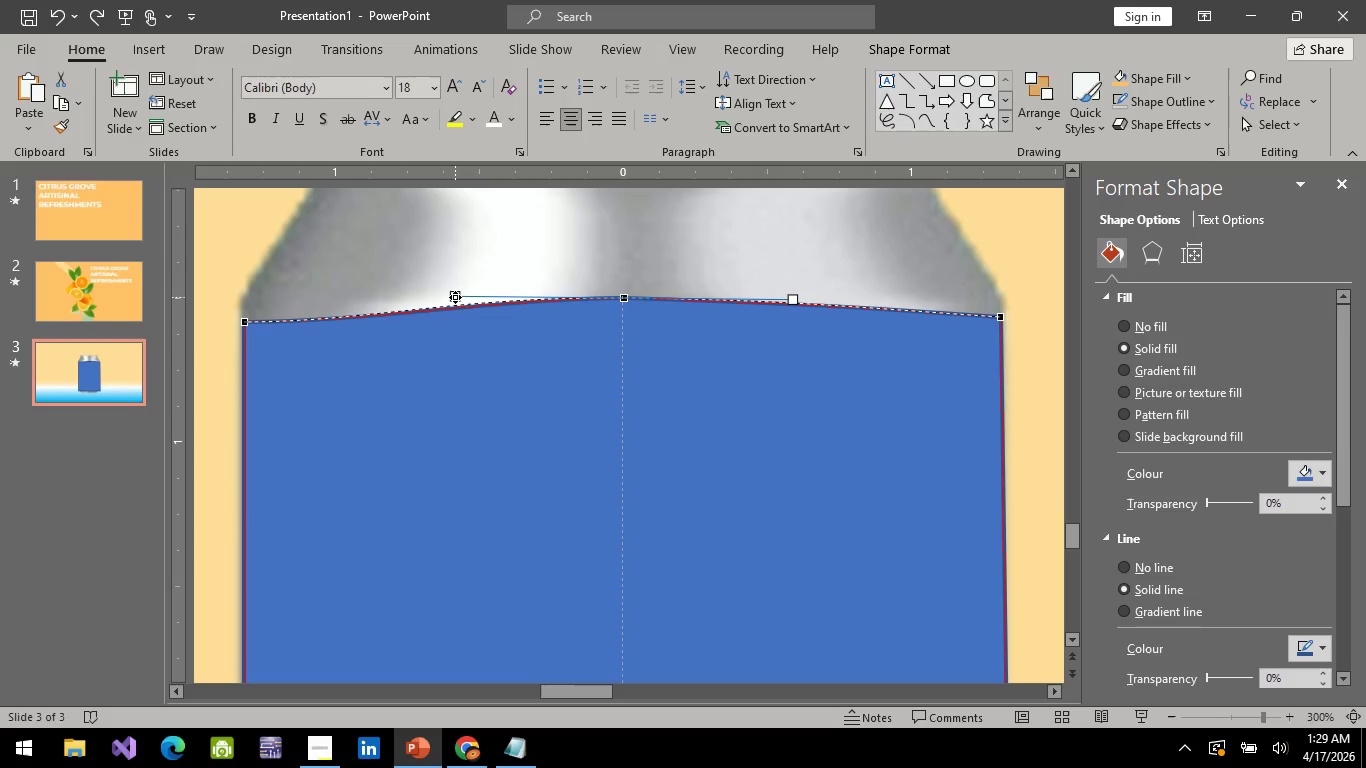 
hold_key(key=ShiftLeft, duration=1.44)
 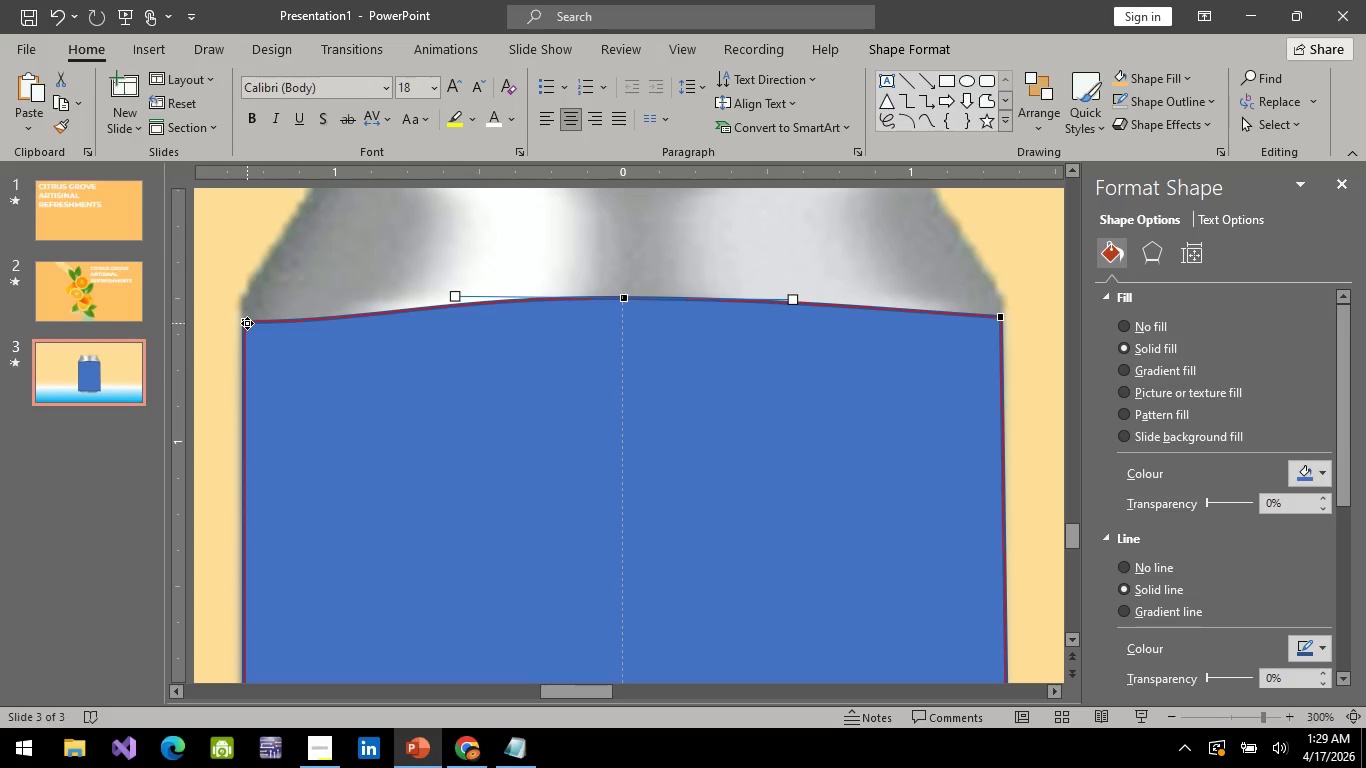 
hold_key(key=ShiftLeft, duration=1.5)
left_click_drag(start_coordinate=[247, 323], to_coordinate=[245, 307])
 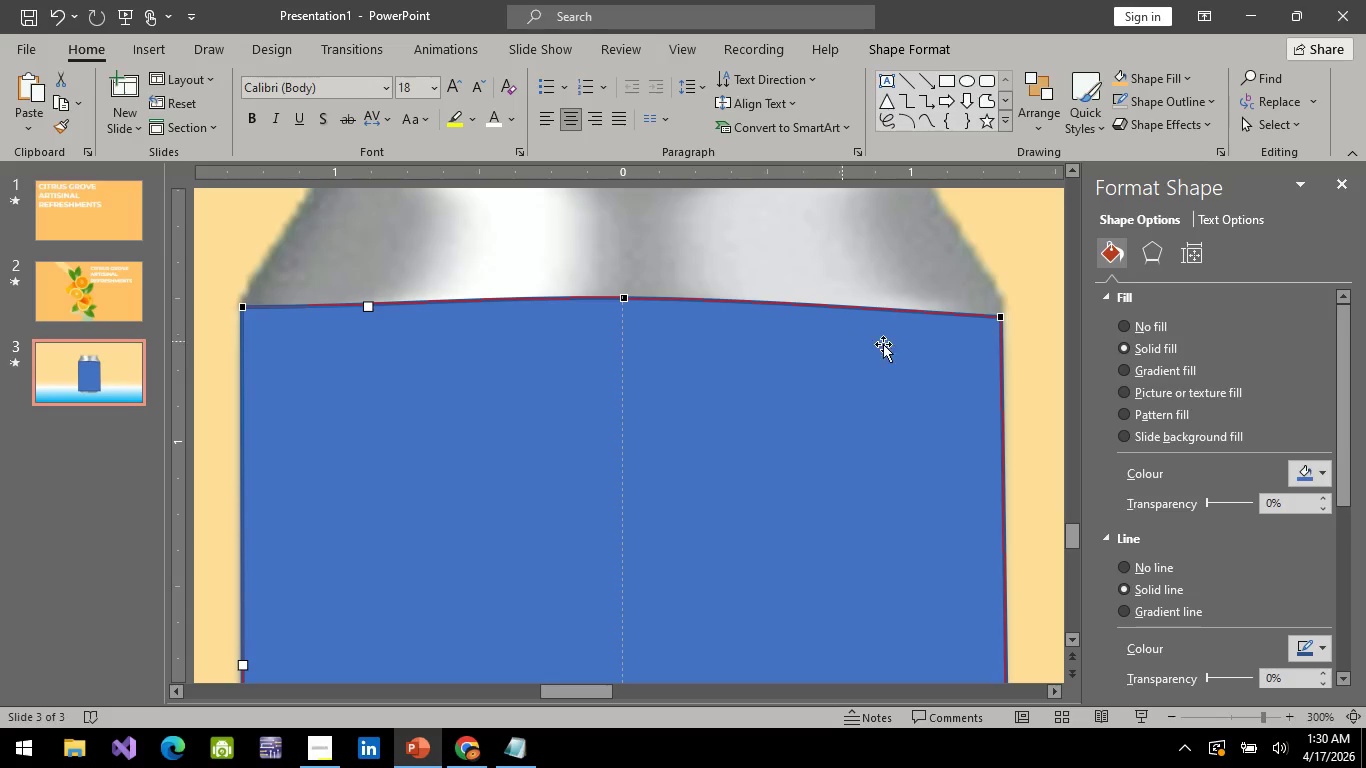 
hold_key(key=ShiftLeft, duration=1.52)
 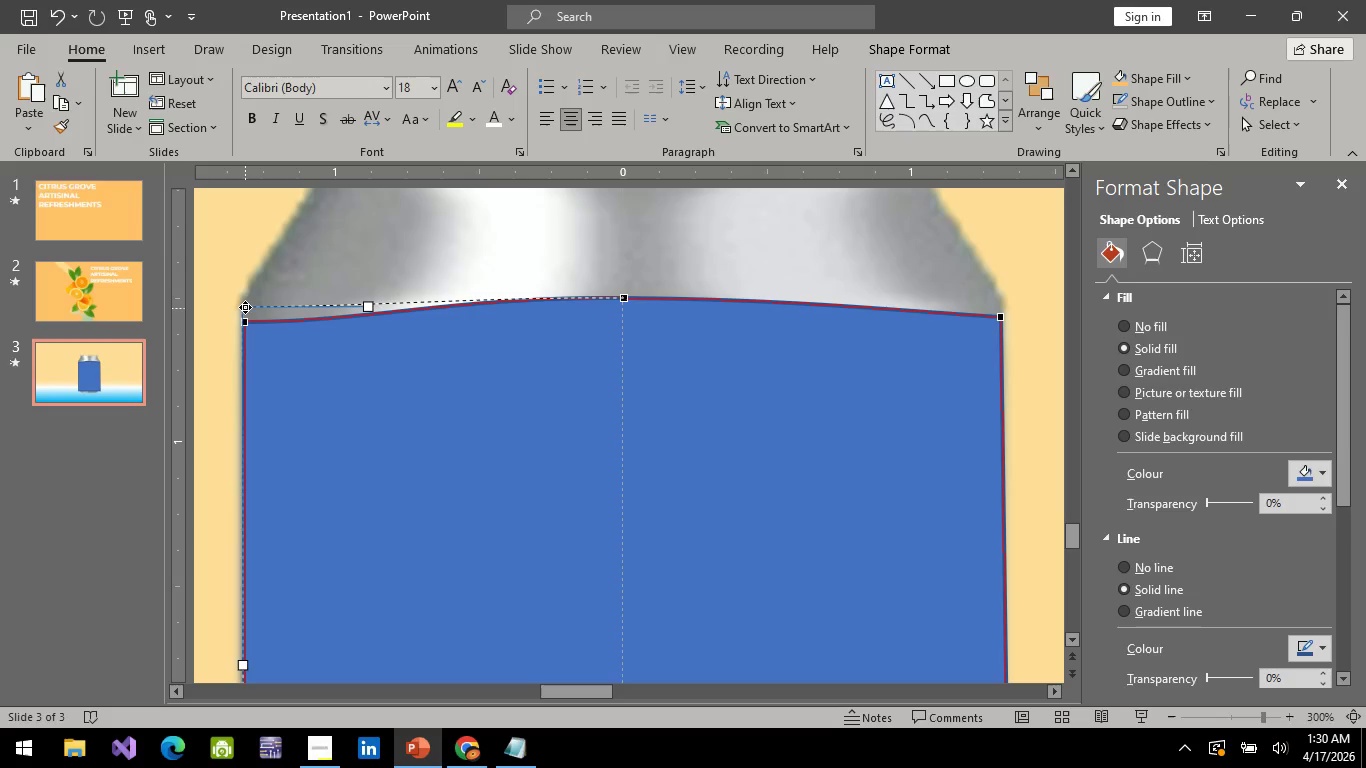 
hold_key(key=ShiftLeft, duration=1.28)
 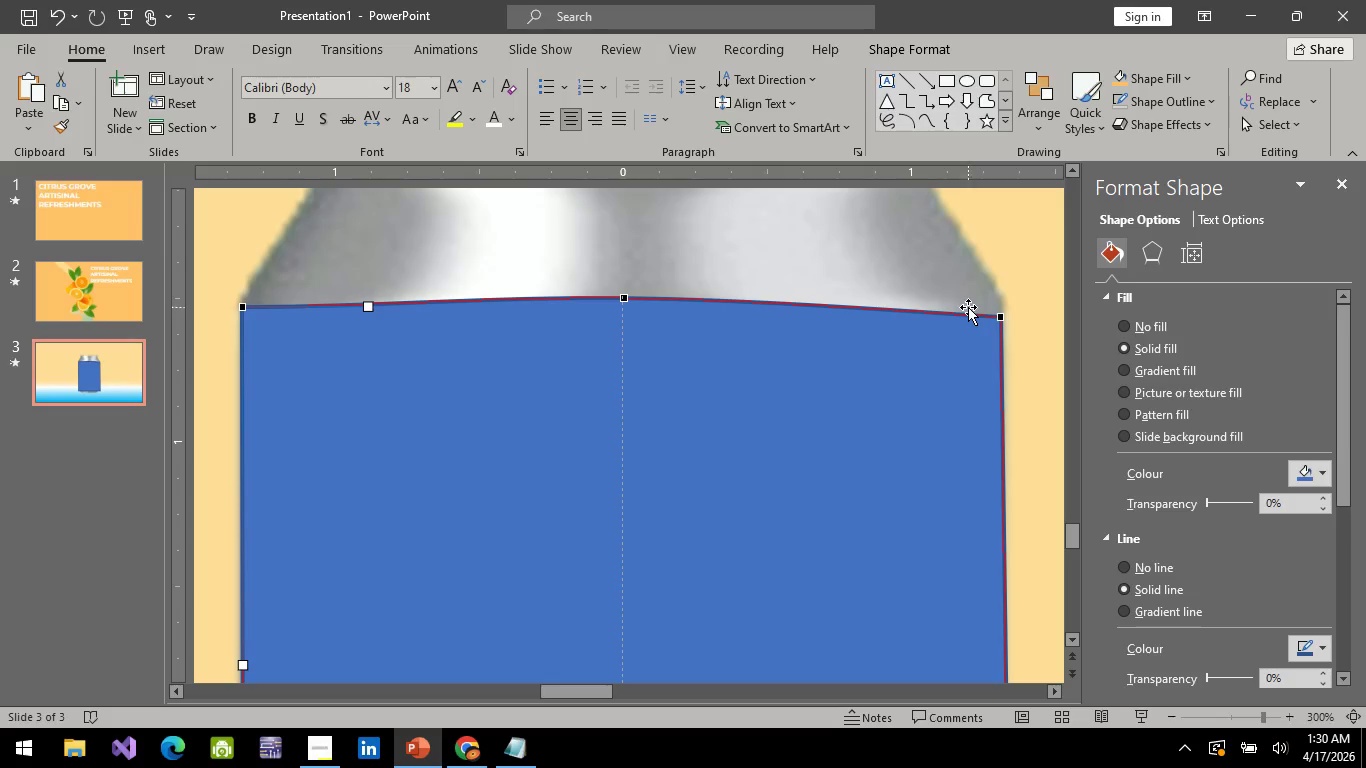 
hold_key(key=ShiftLeft, duration=1.51)
left_click_drag(start_coordinate=[1000, 317], to_coordinate=[1006, 306])
 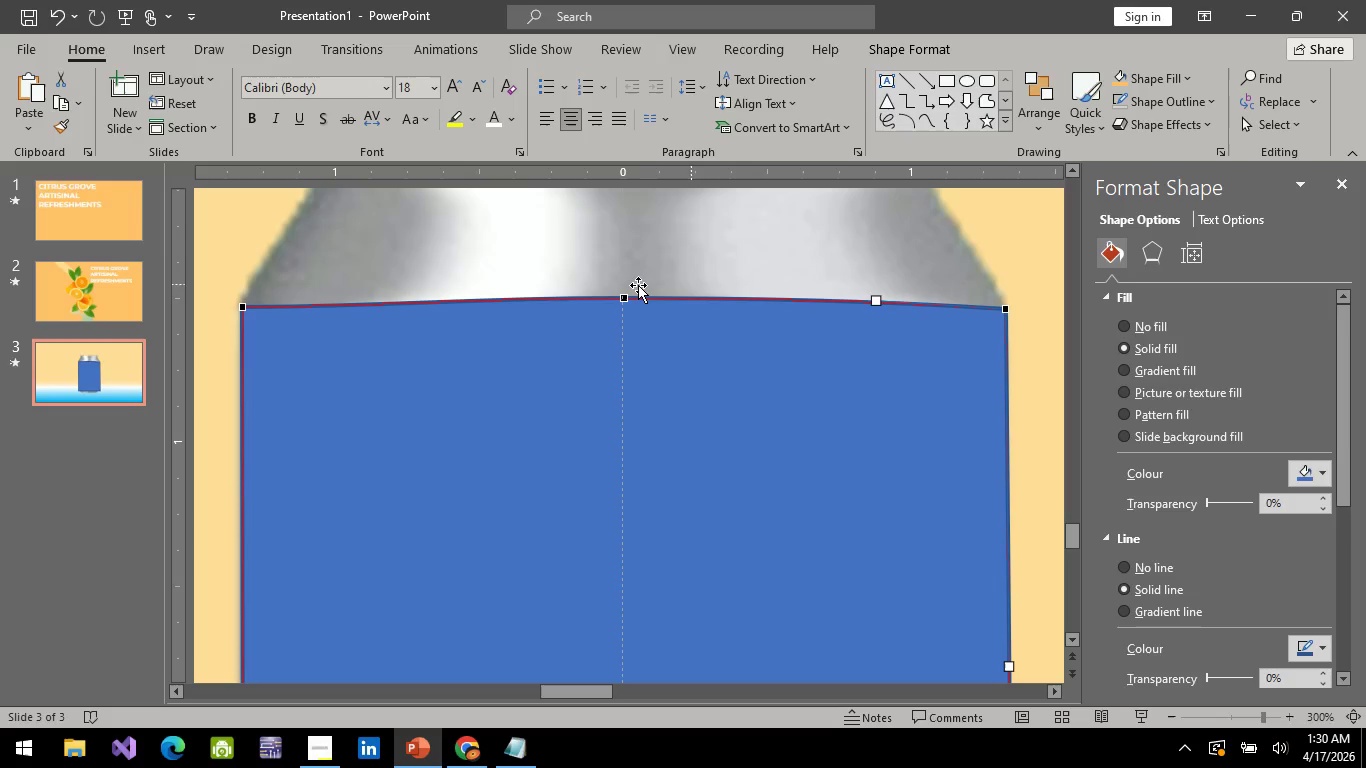 
key(Shift+ShiftLeft)
 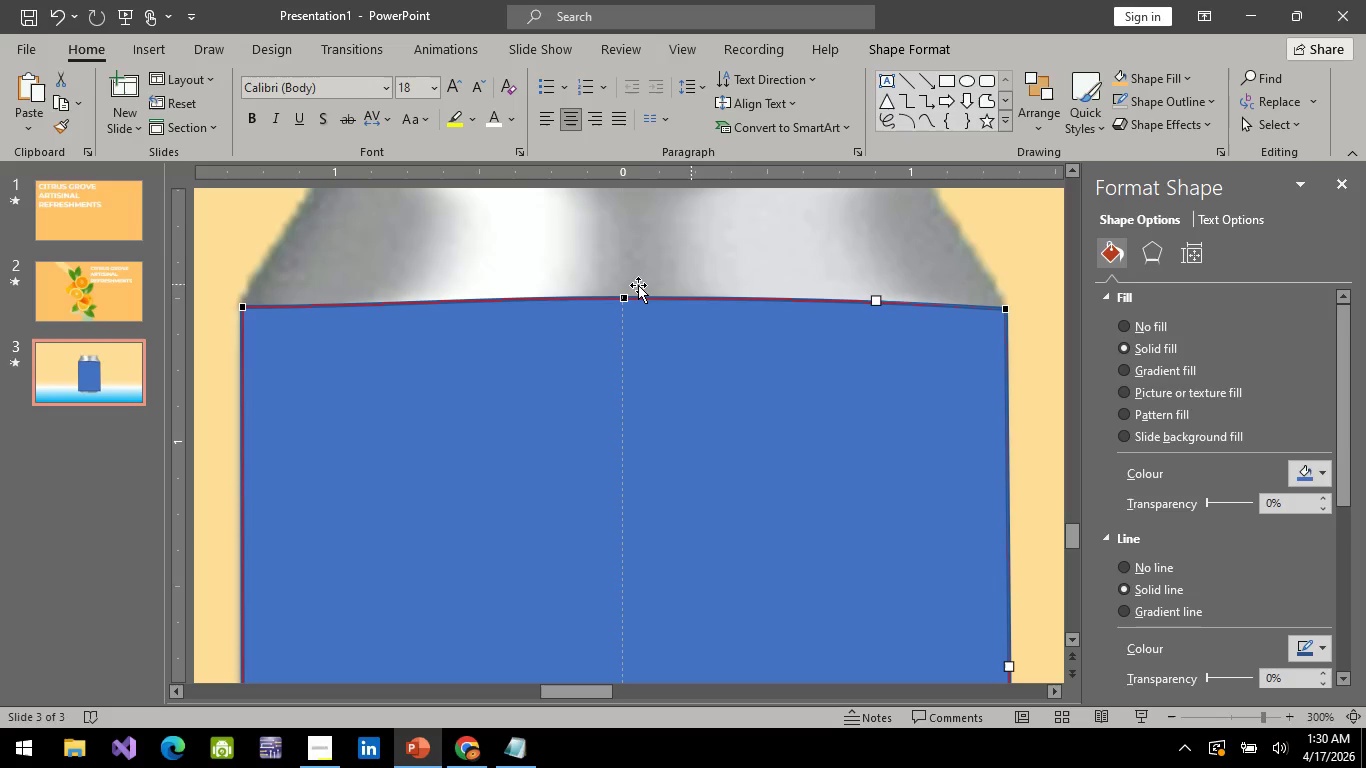 
key(Shift+ShiftLeft)
 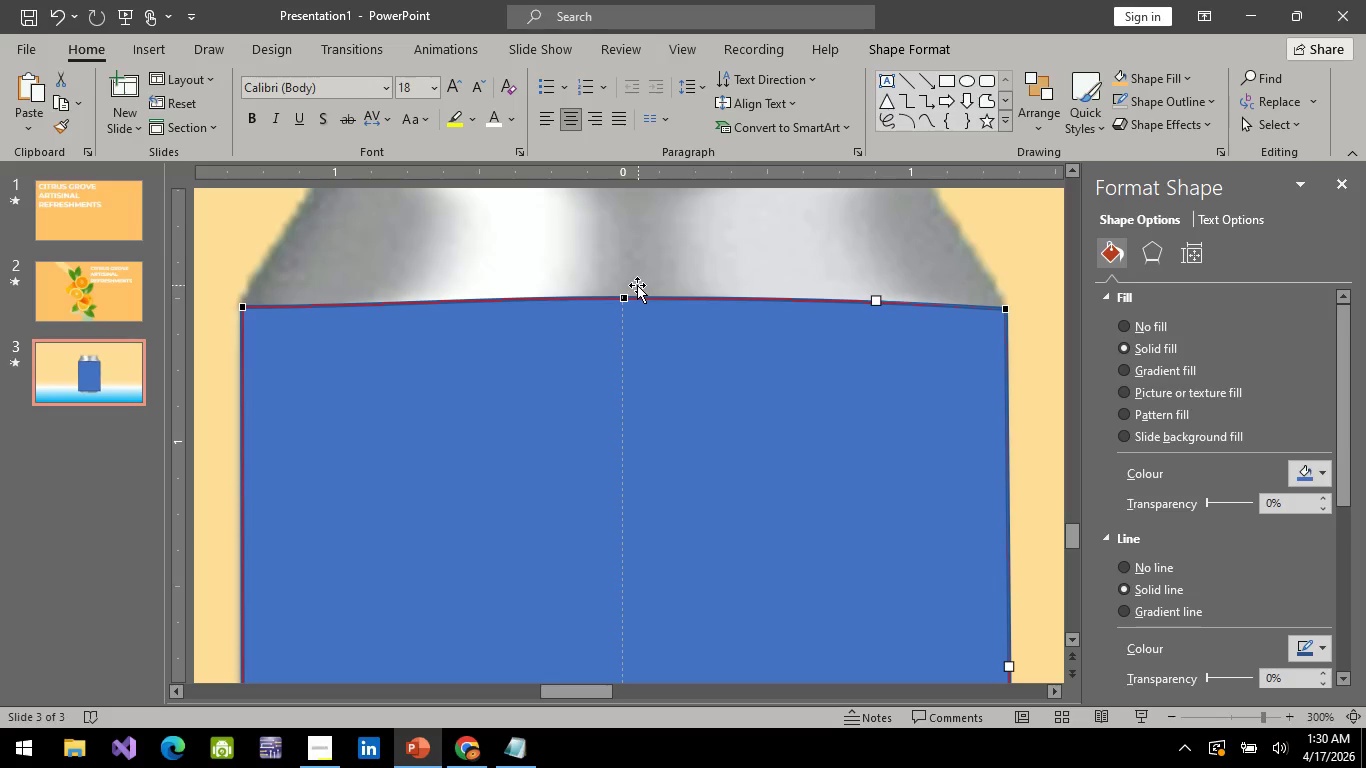 
key(Shift+ShiftLeft)
 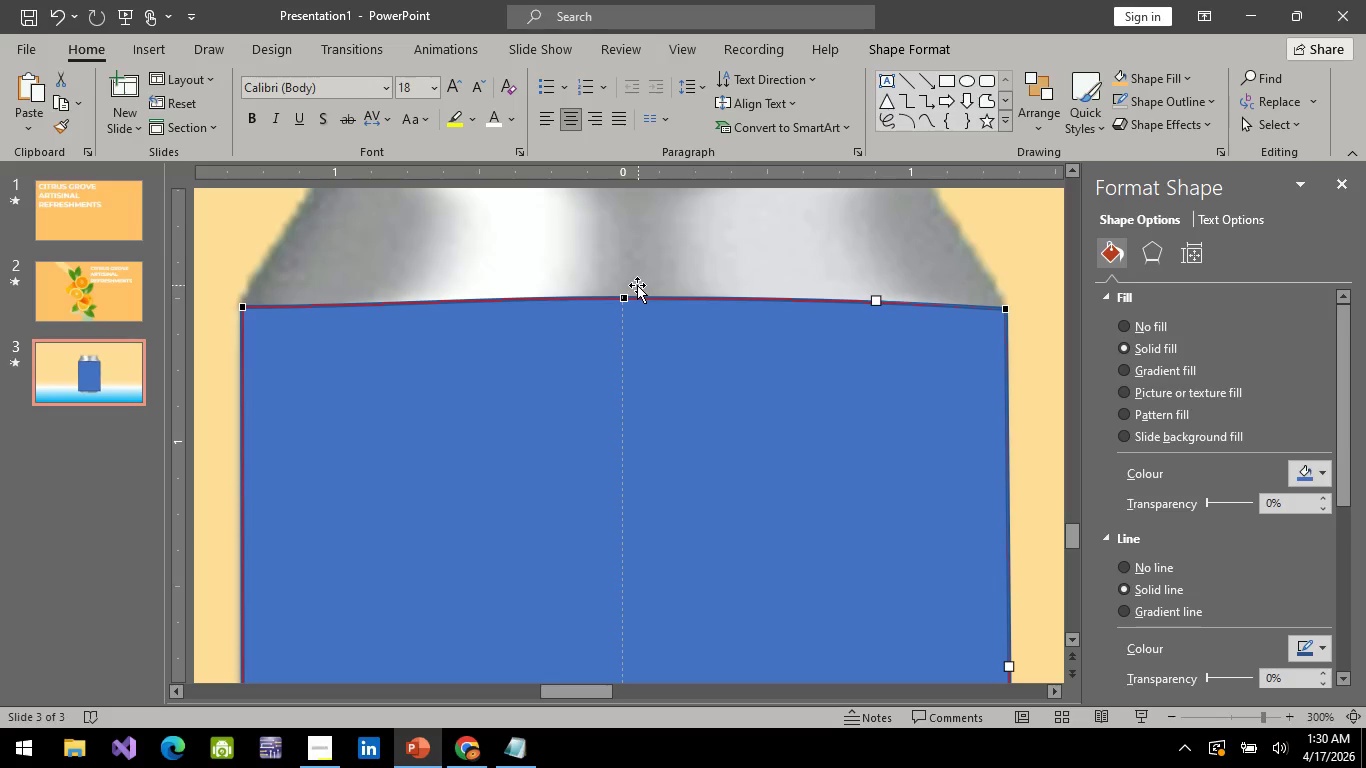 
key(Shift+ShiftLeft)
 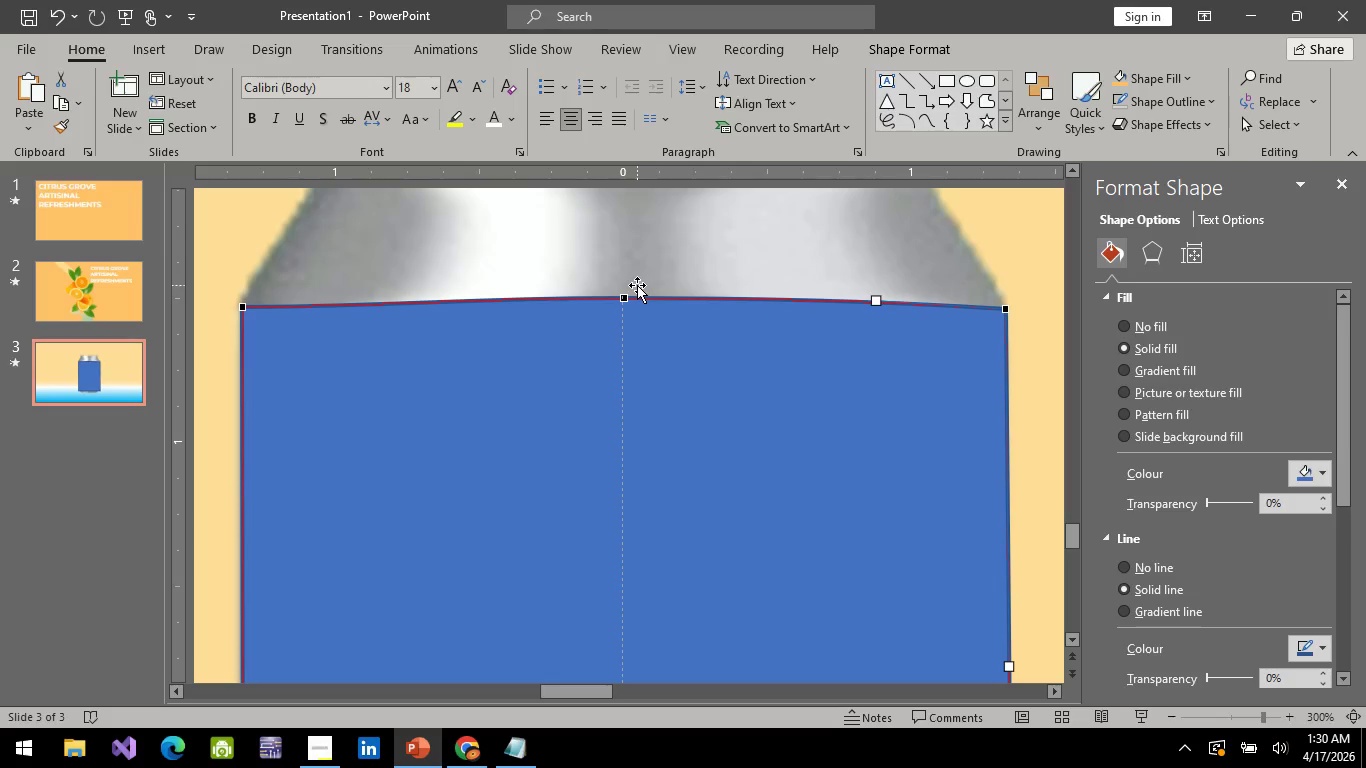 
key(Shift+ShiftLeft)
 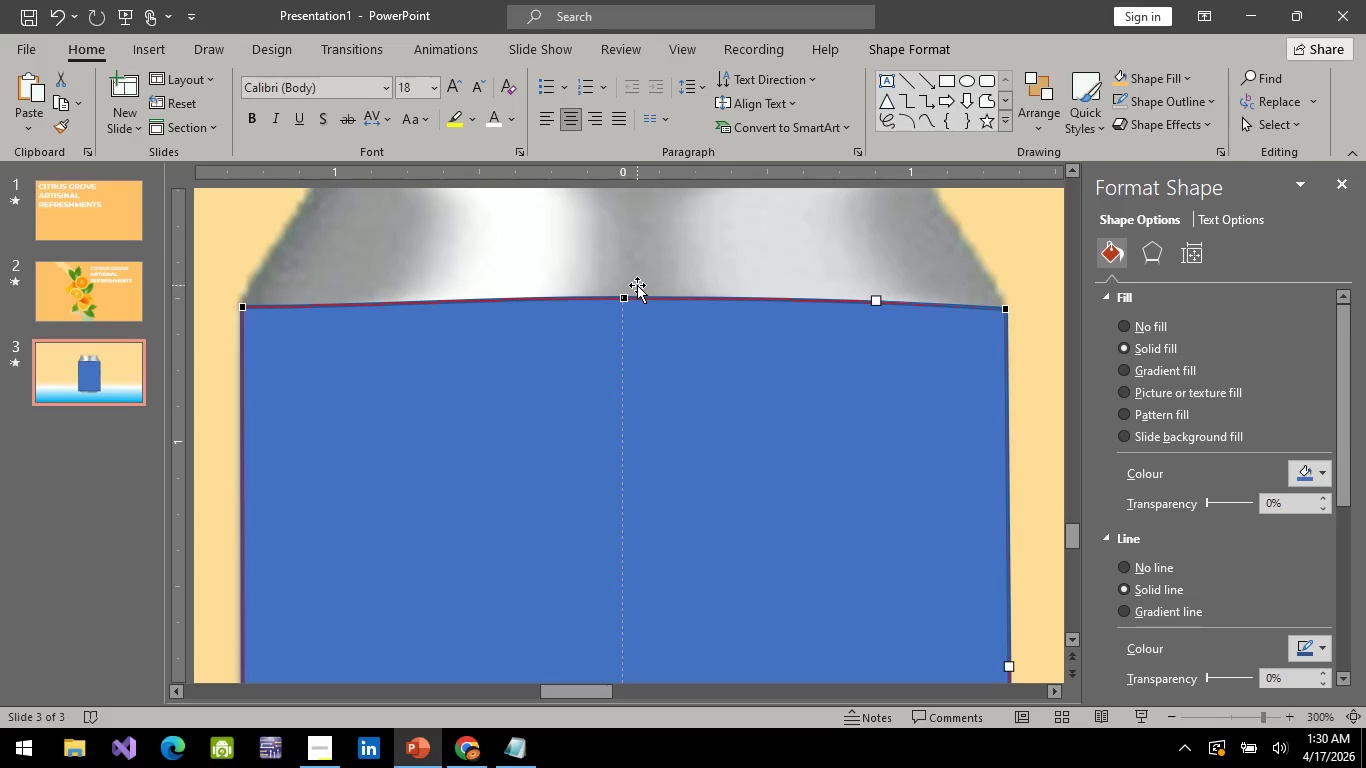 
key(Shift+ShiftLeft)
 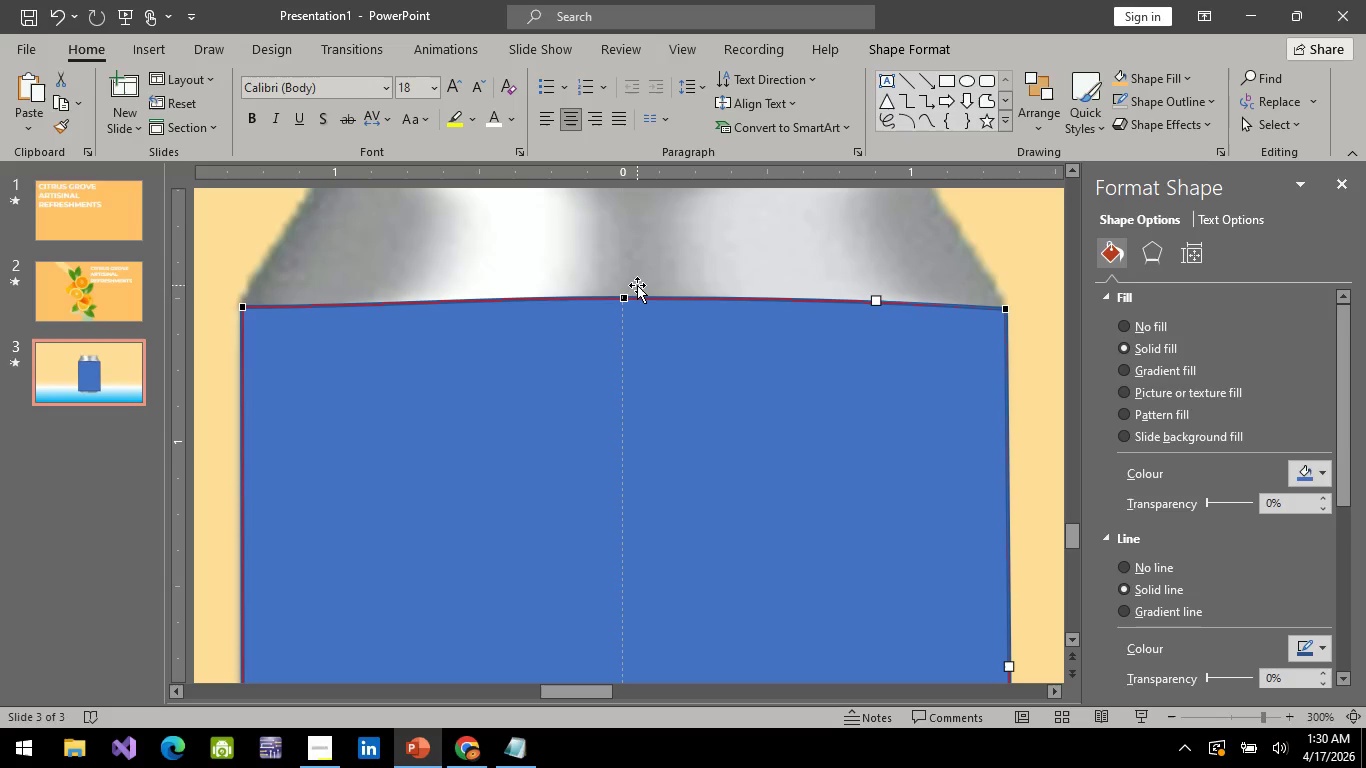 
key(Shift+ShiftLeft)
 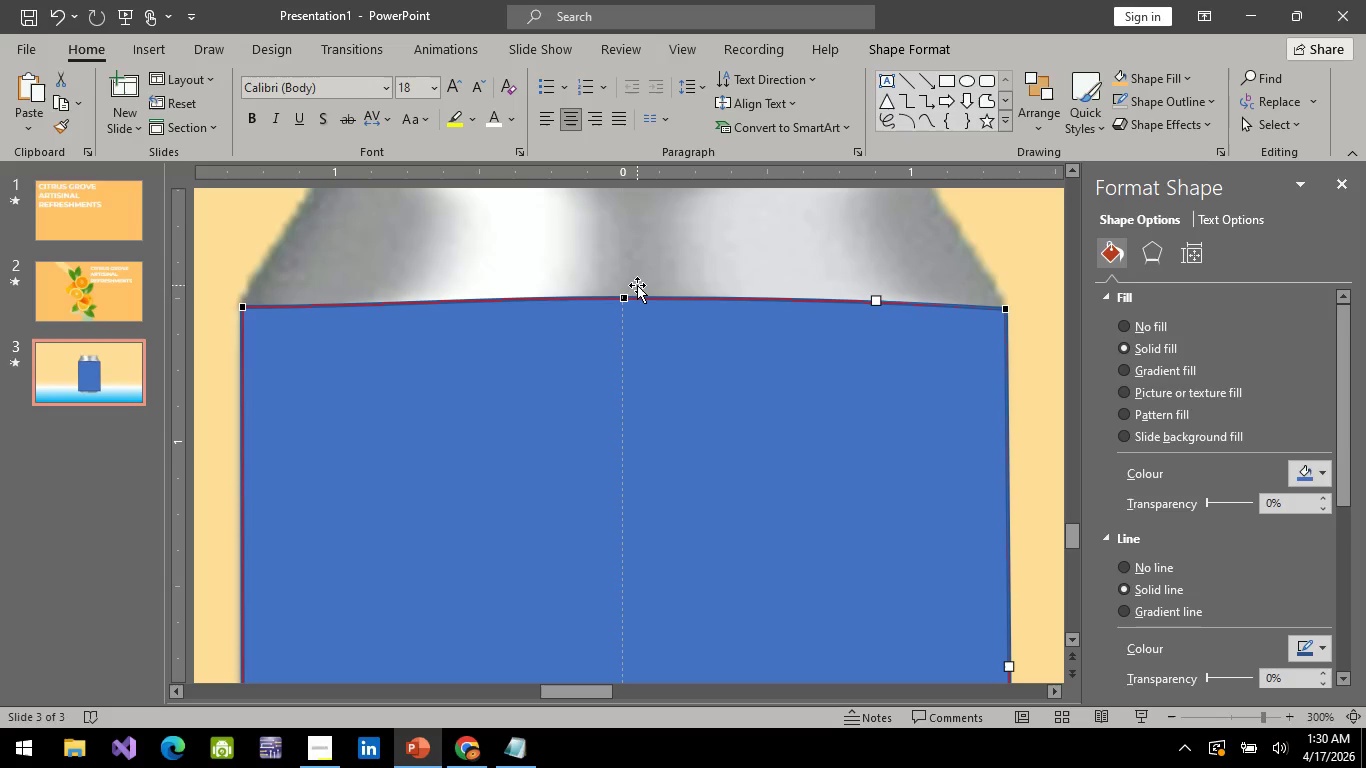 
key(Shift+ShiftLeft)
 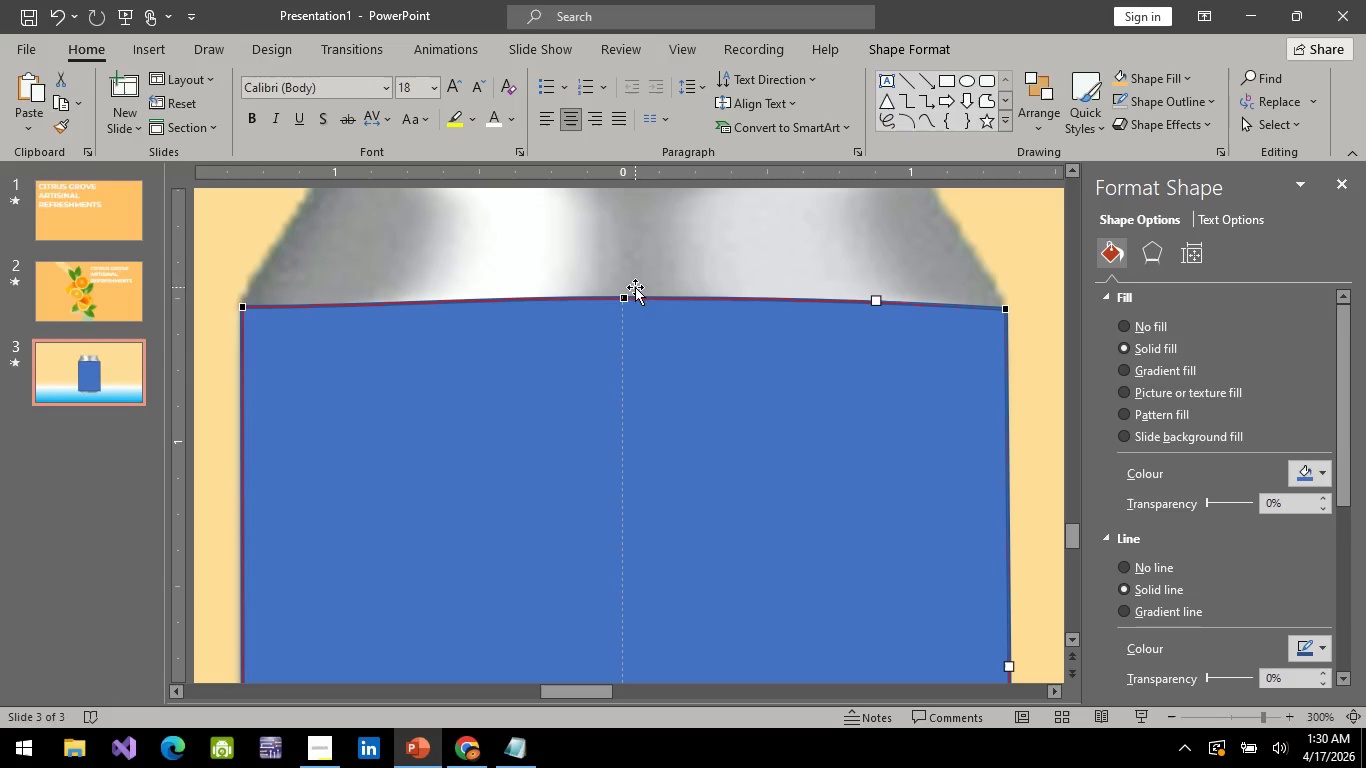 
hold_key(key=ShiftLeft, duration=1.52)
left_click_drag(start_coordinate=[621, 298], to_coordinate=[623, 283])
 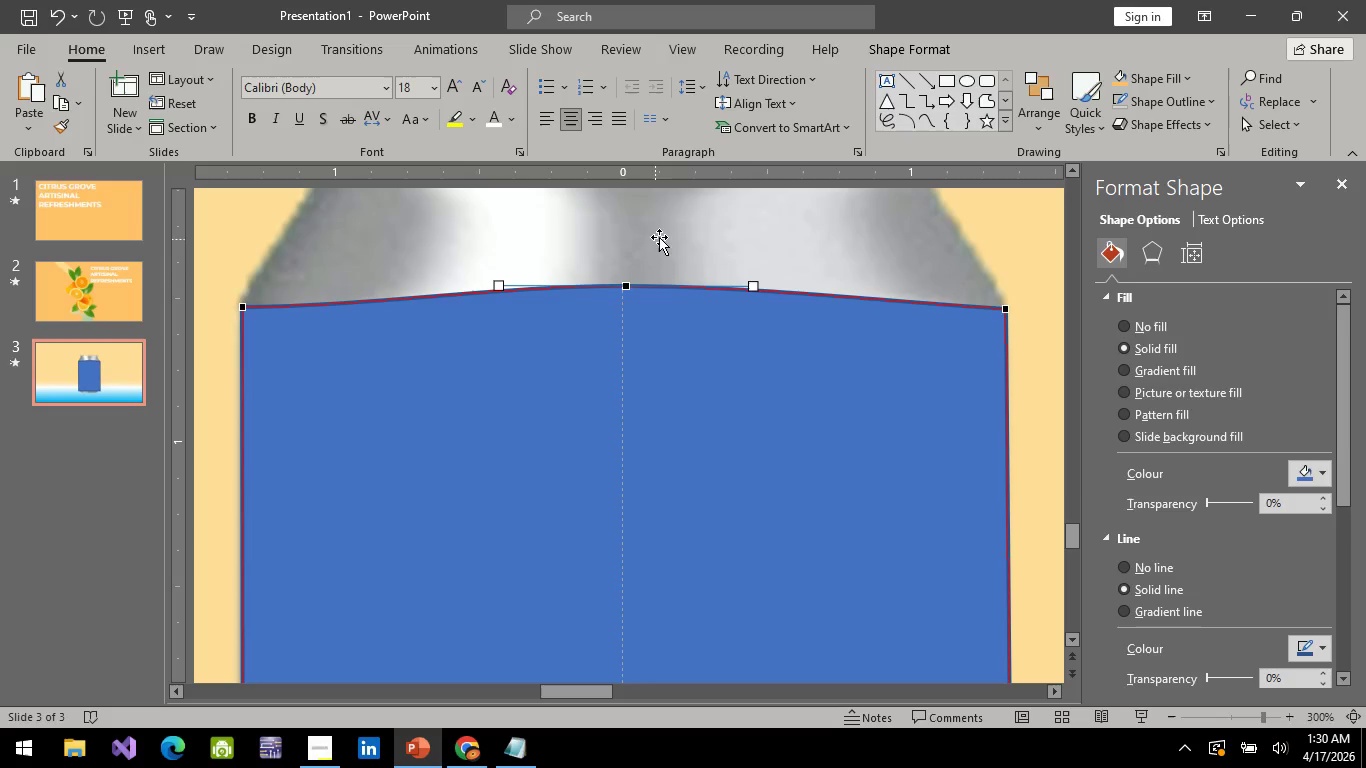 
hold_key(key=ShiftLeft, duration=1.12)
 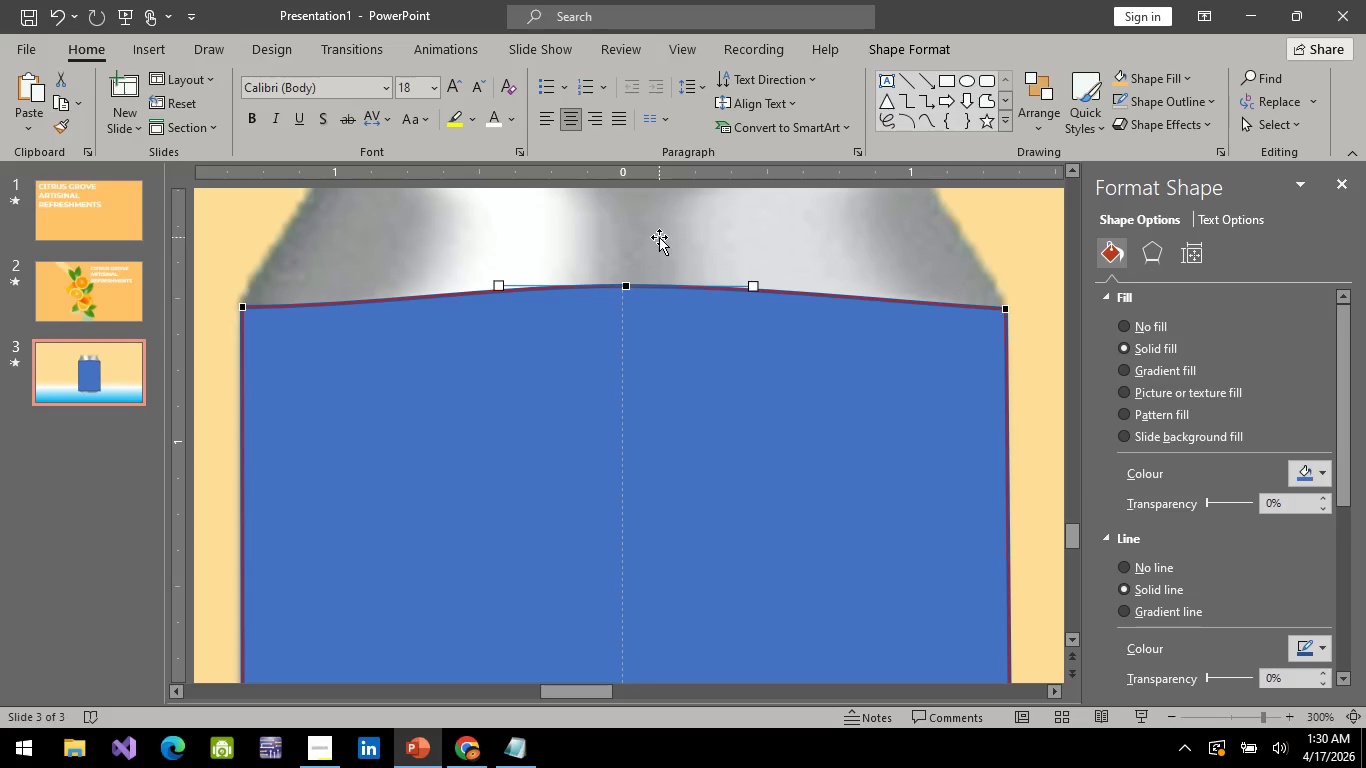 
left_click([659, 237])
 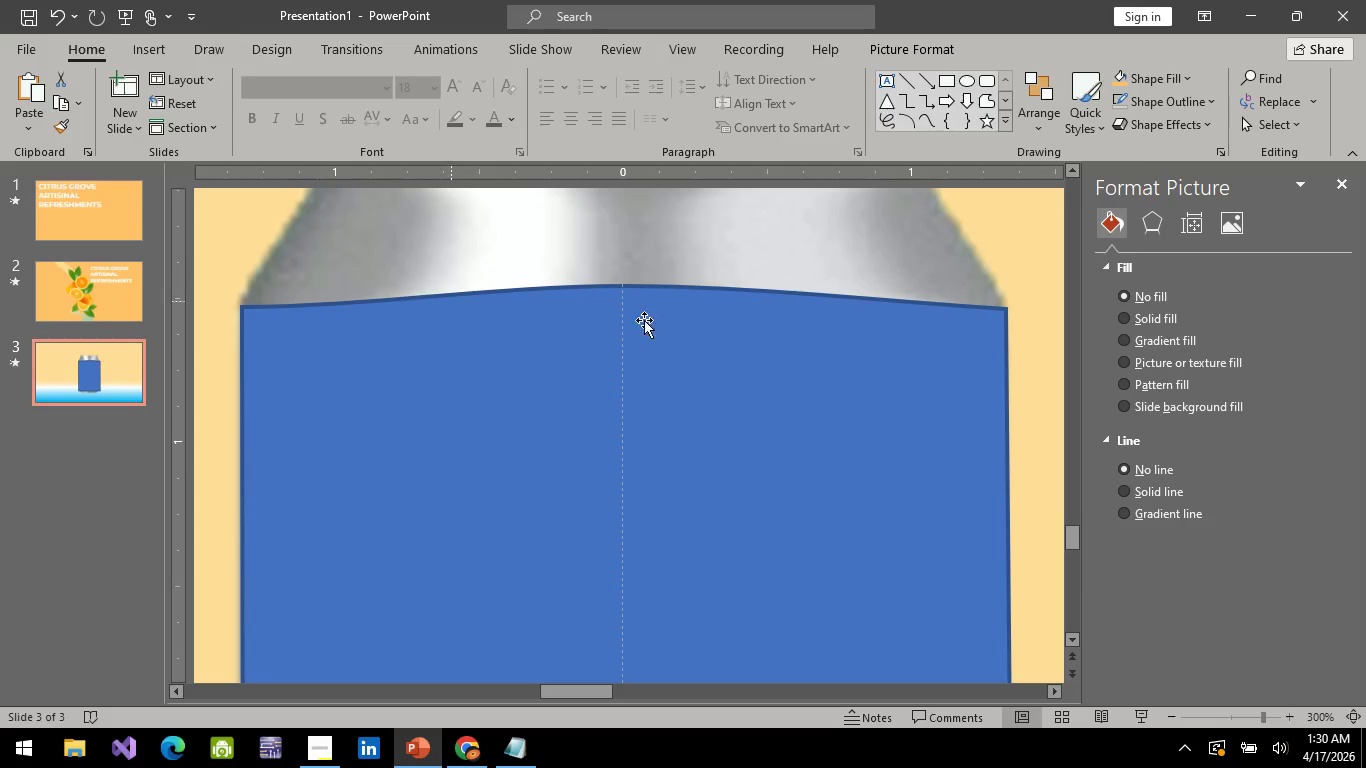 
hold_key(key=ControlLeft, duration=0.56)
scroll: coordinate [594, 414], scroll_direction: down, amount: 2.0
 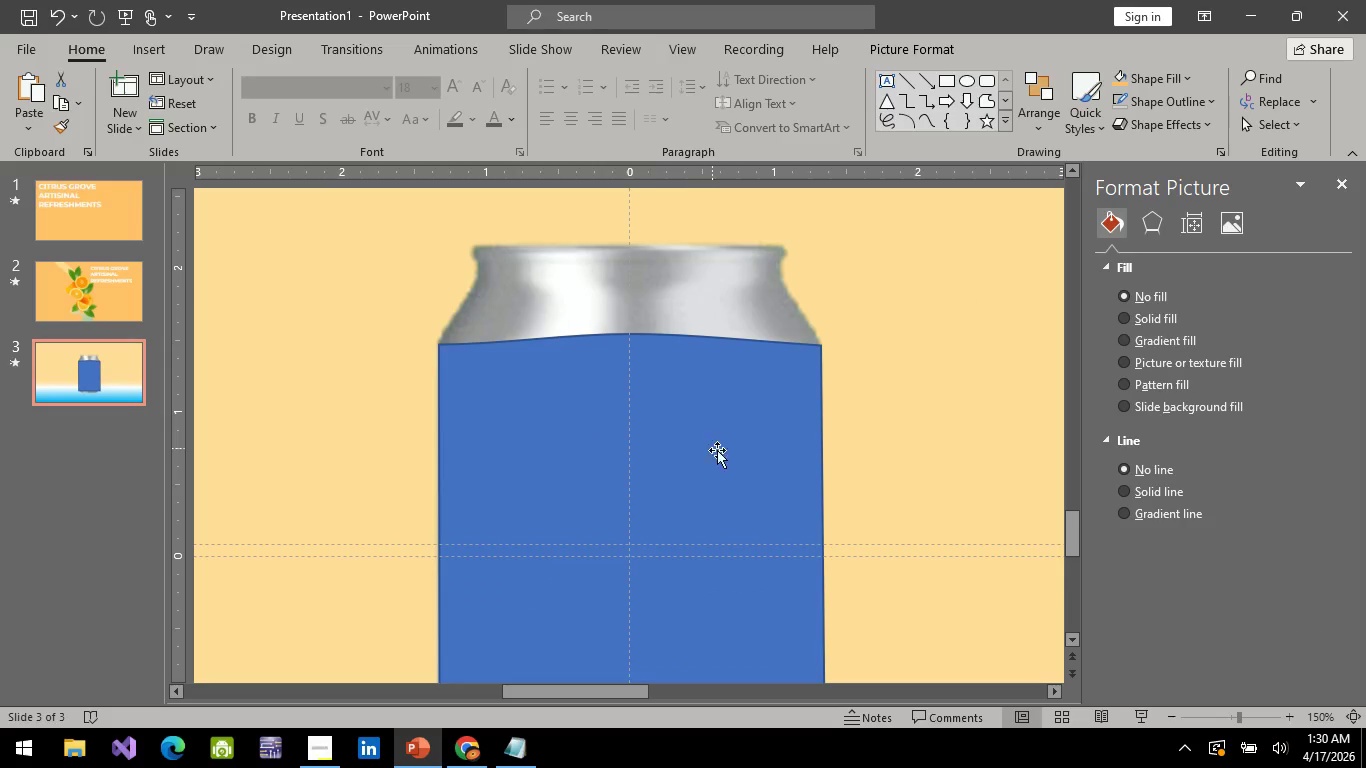 
hold_key(key=ControlLeft, duration=0.7)
scroll: coordinate [709, 448], scroll_direction: down, amount: 1.0
 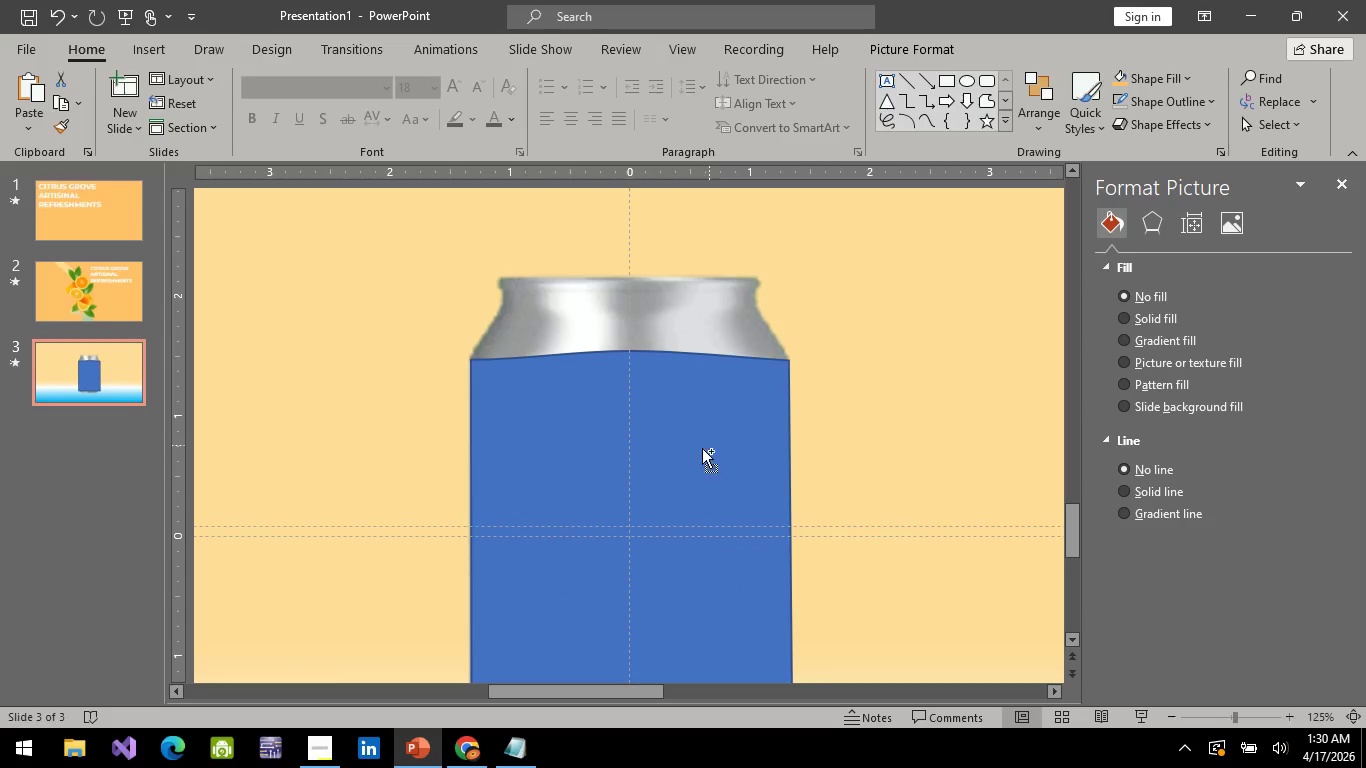 
hold_key(key=ControlLeft, duration=0.7)
scroll: coordinate [607, 492], scroll_direction: down, amount: 2.0
 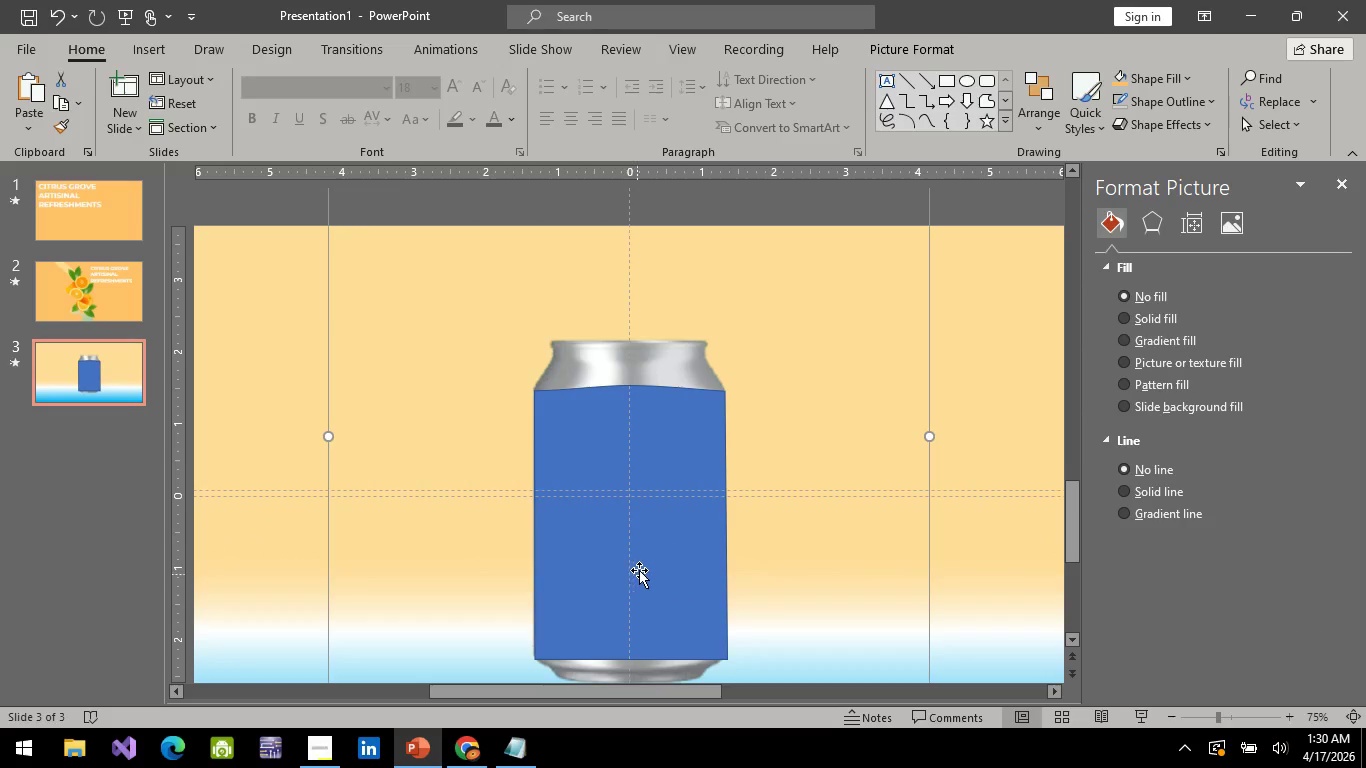 
left_click([639, 570])
 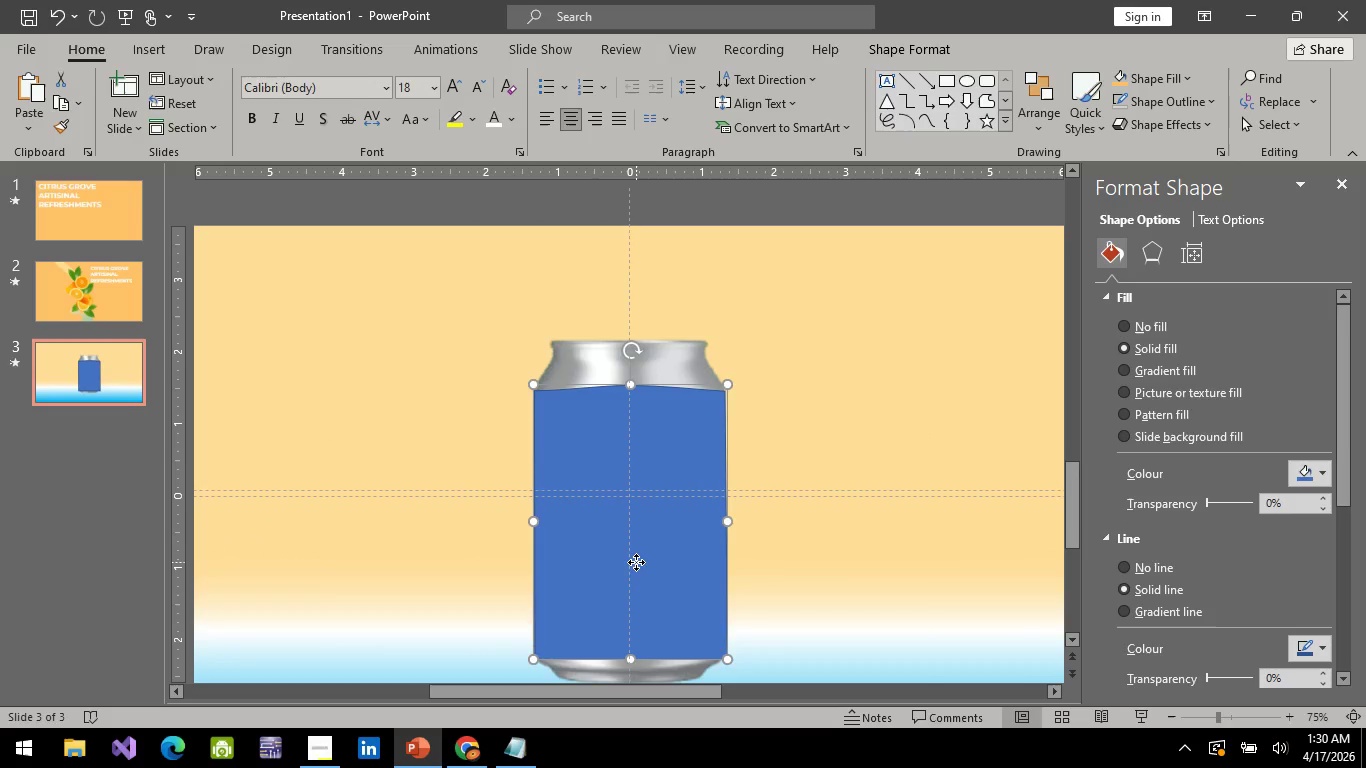 
right_click([636, 562])
 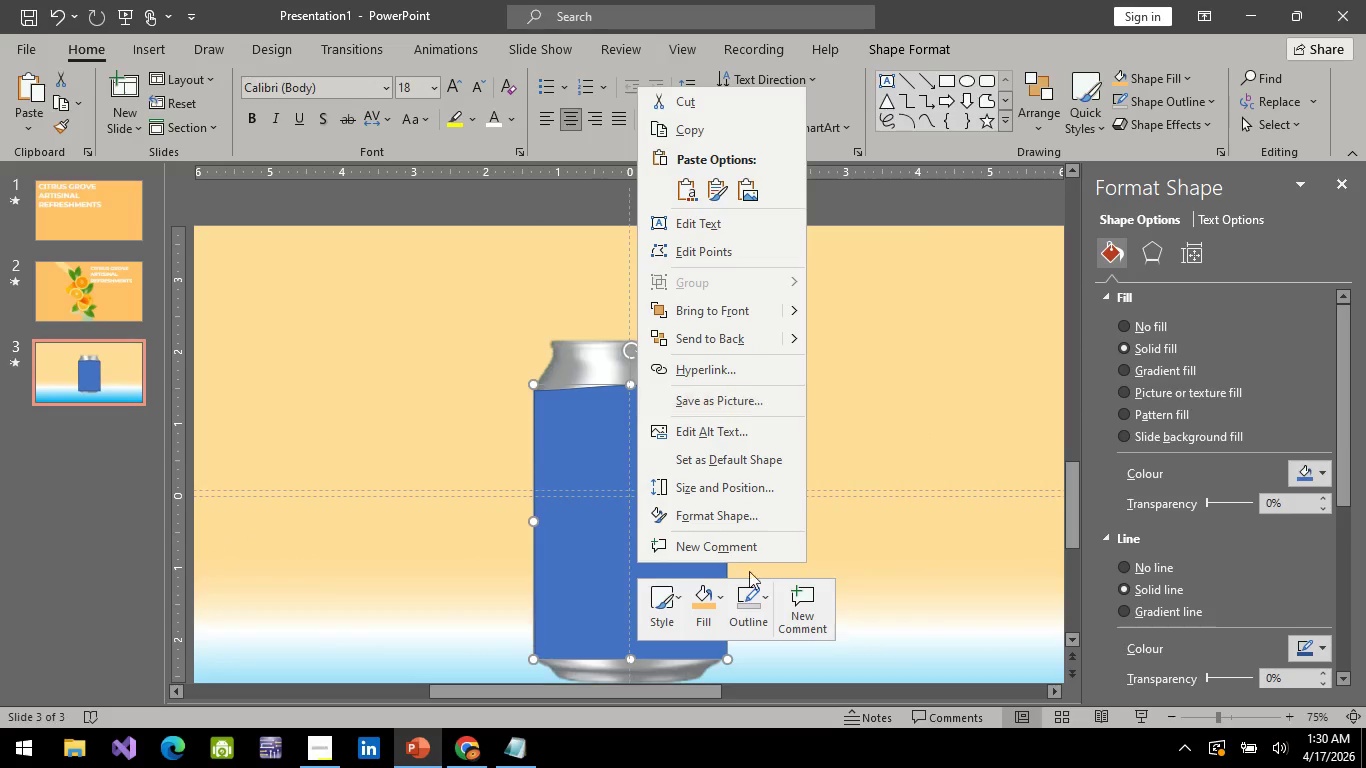 
left_click([739, 628])
 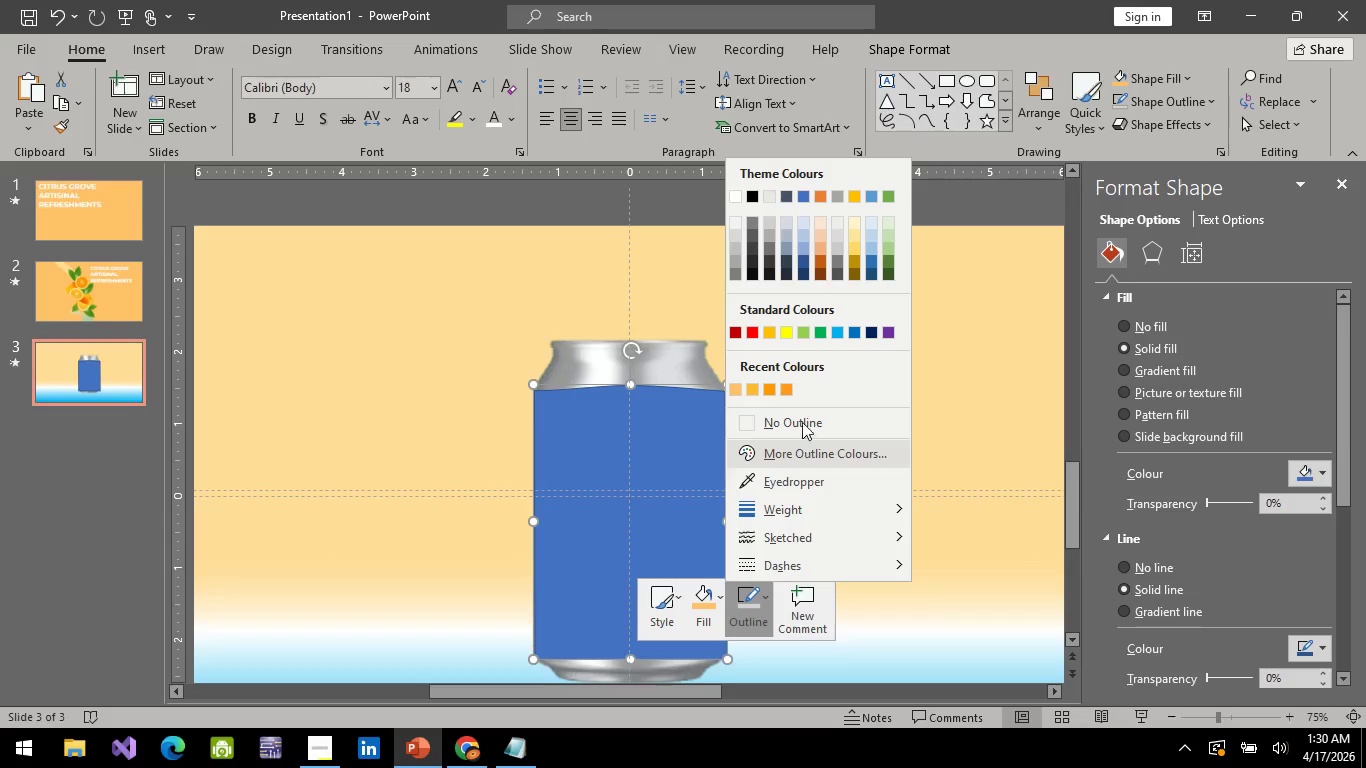 
left_click([802, 414])
 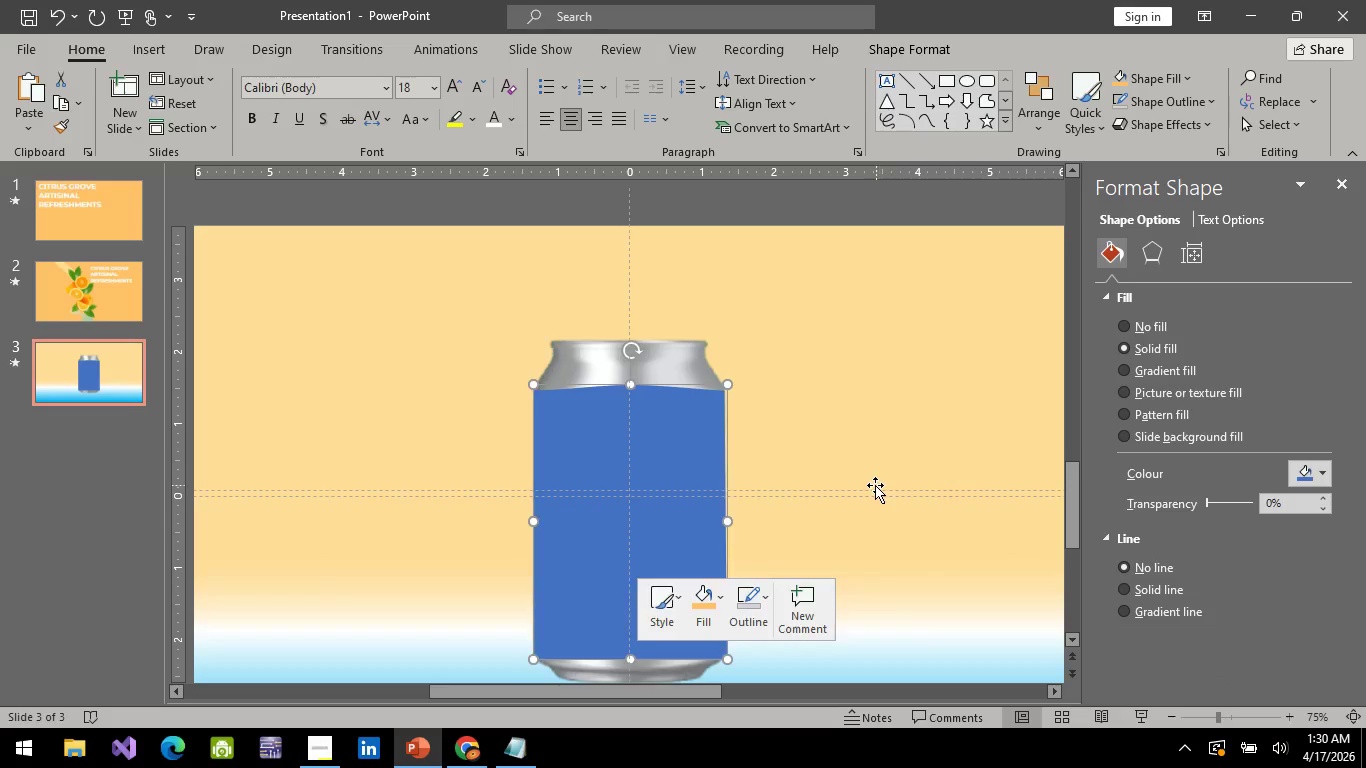 
left_click([875, 485])
 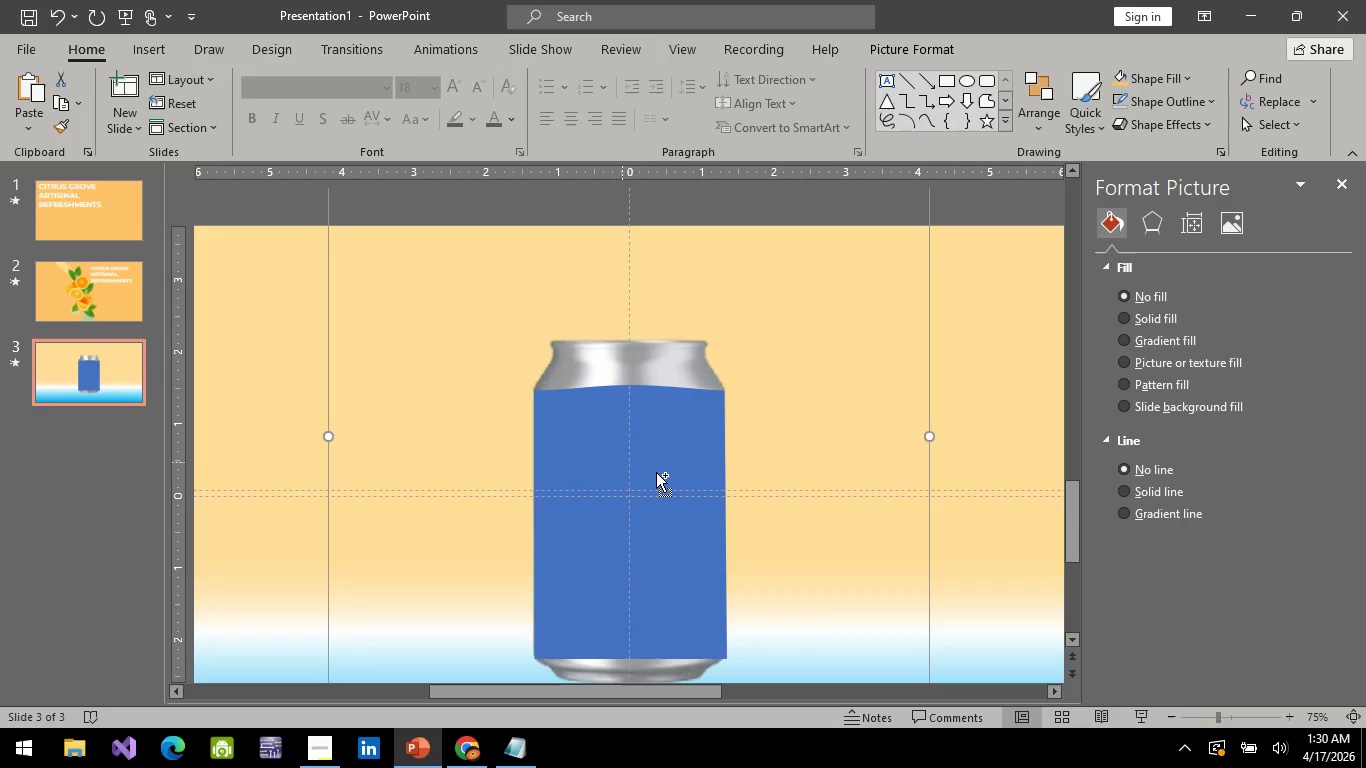 
hold_key(key=ControlLeft, duration=1.51)
 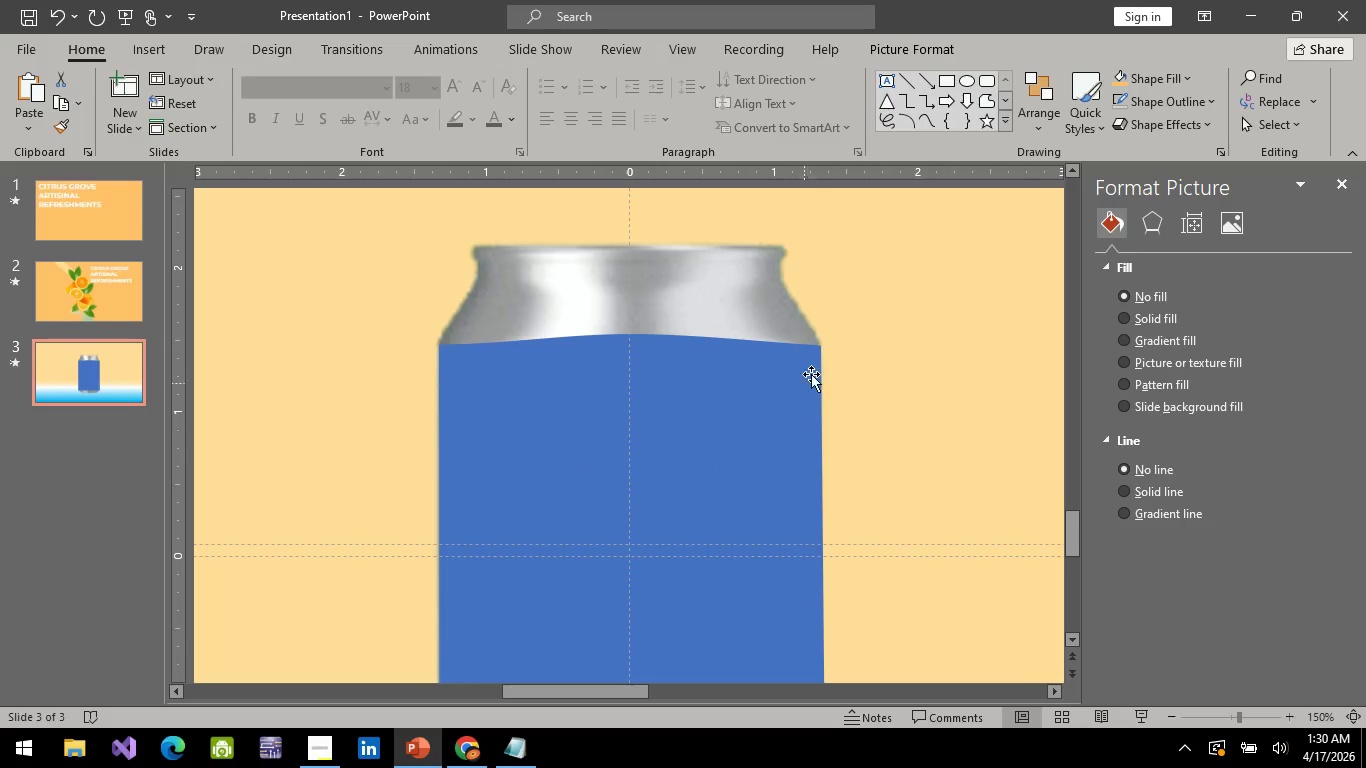 
hold_key(key=ControlLeft, duration=0.44)
 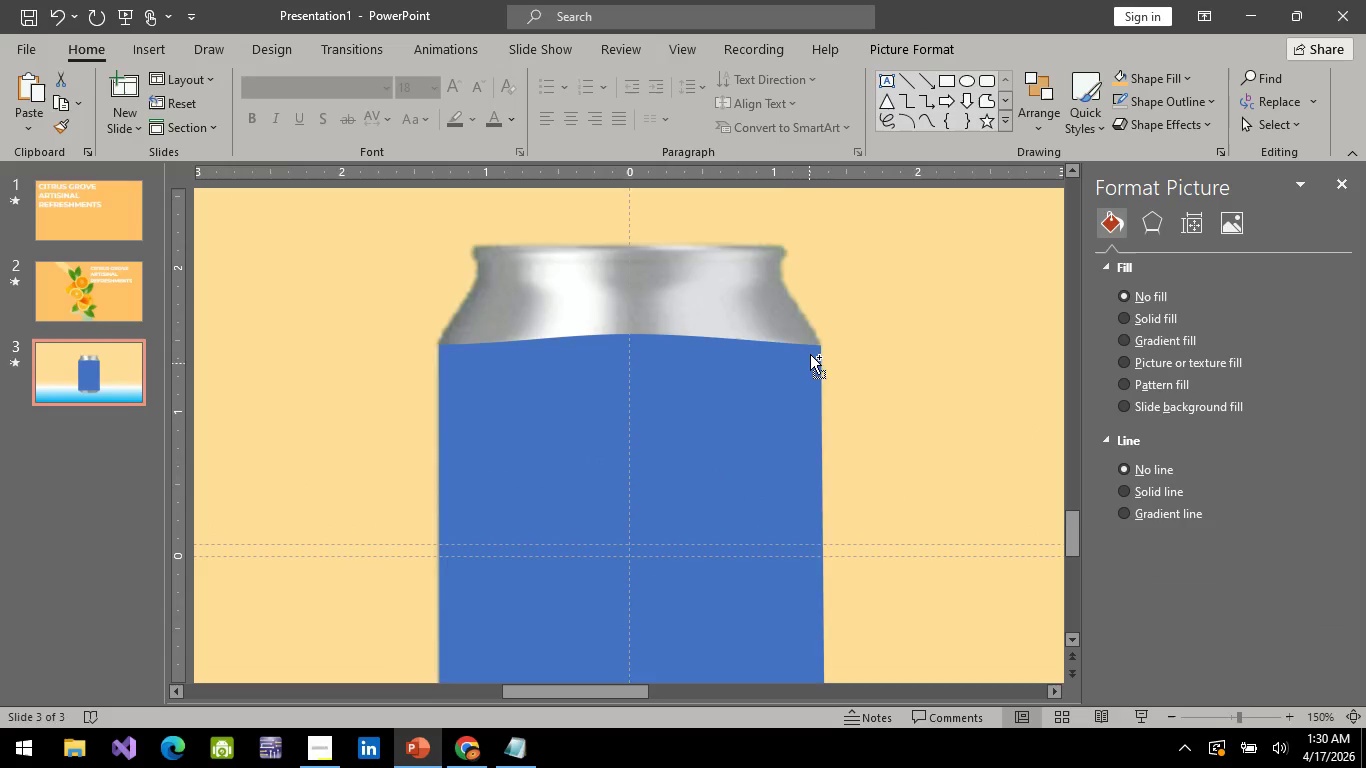 
scroll: coordinate [649, 572], scroll_direction: up, amount: 3.0
 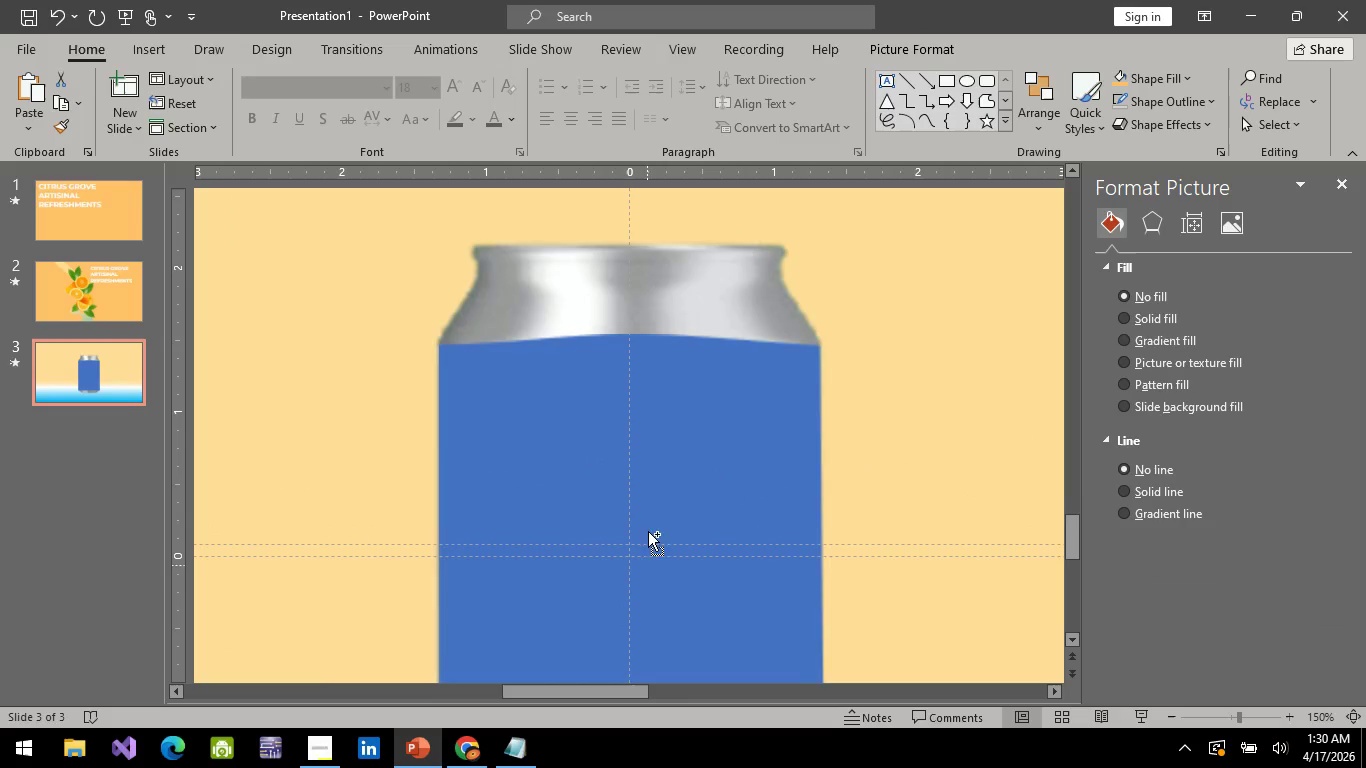 
hold_key(key=ControlLeft, duration=0.41)
scroll: coordinate [811, 351], scroll_direction: up, amount: 2.0
 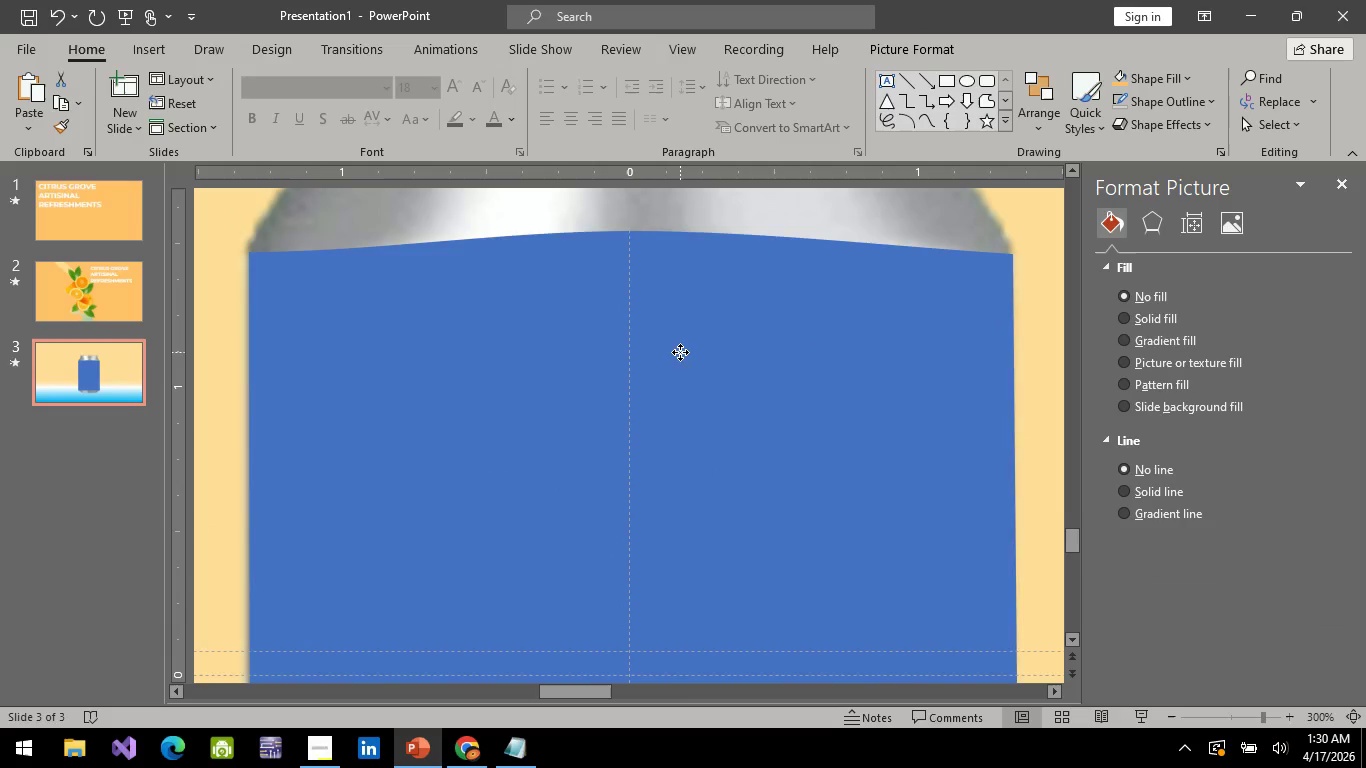 
left_click([680, 352])
 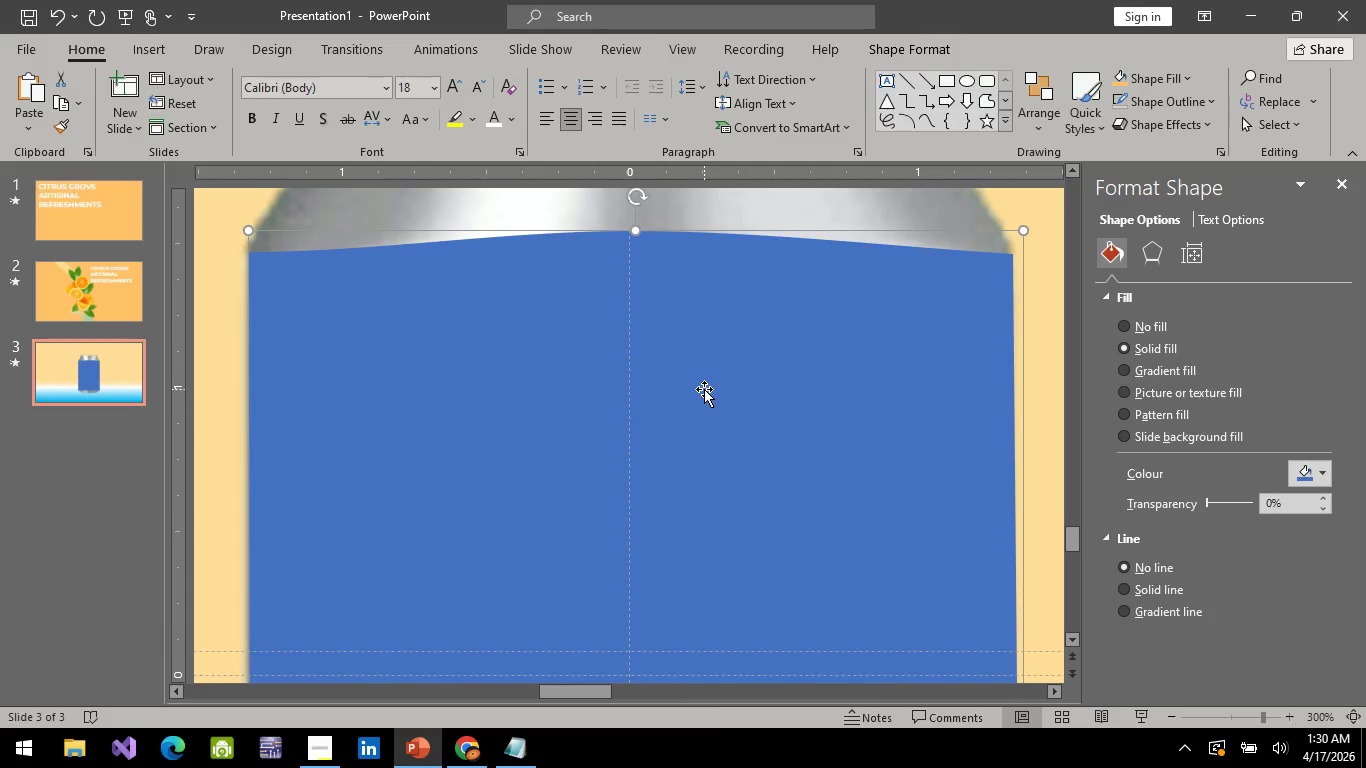 
right_click([704, 389])
 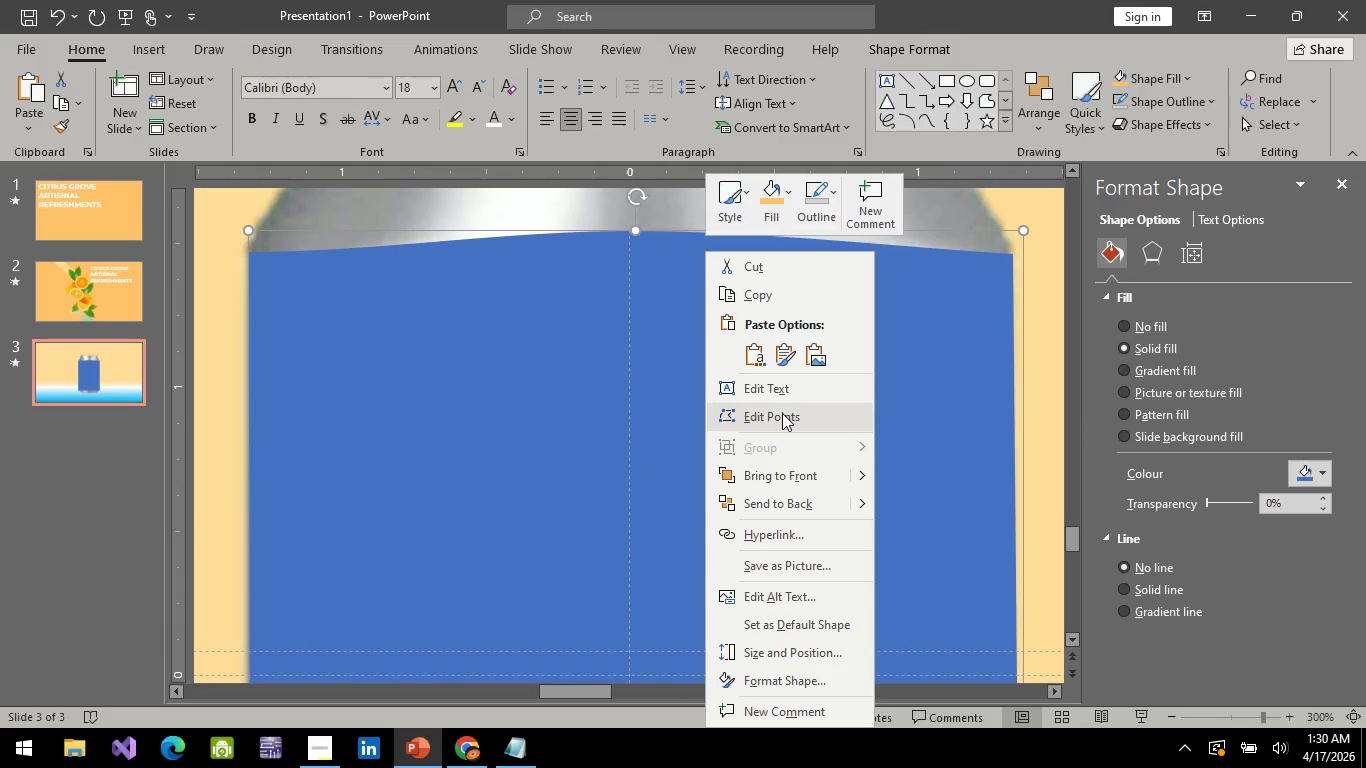 
left_click([782, 417])
 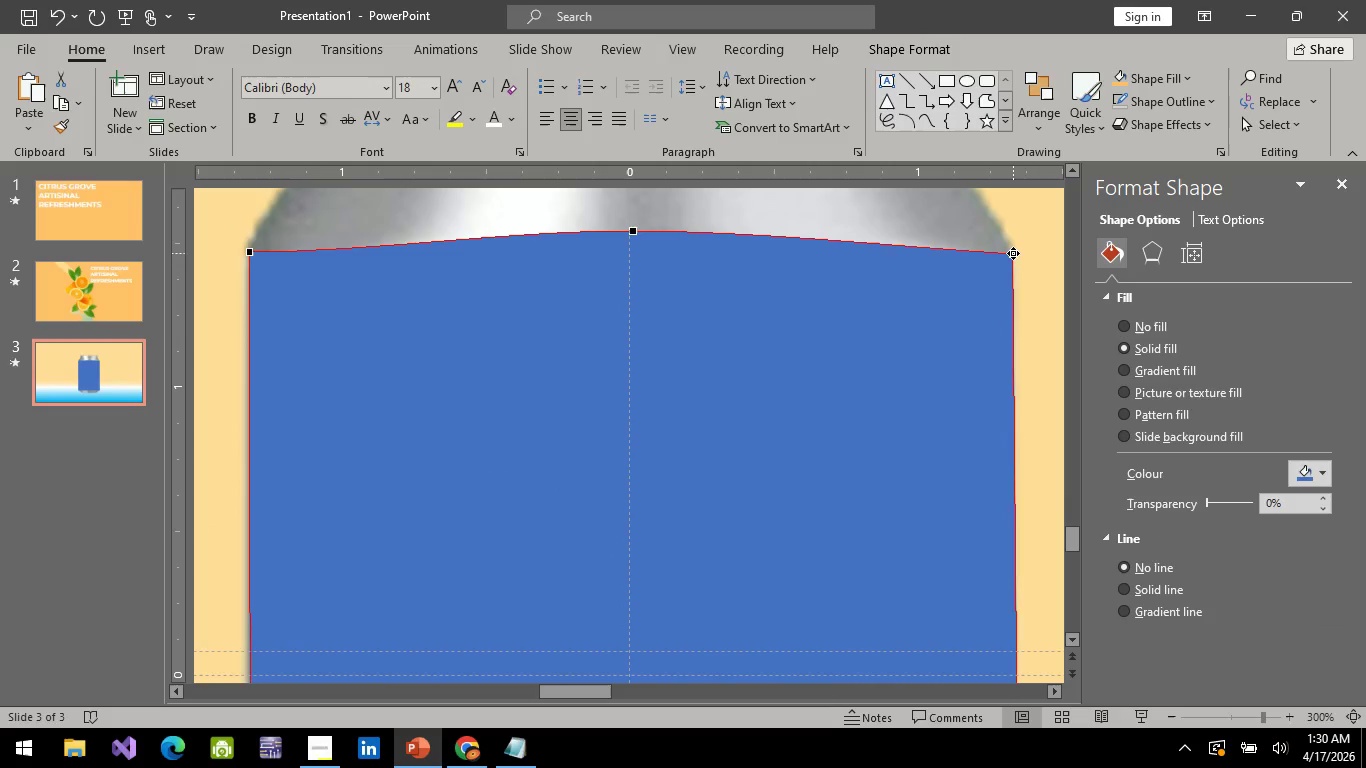 
left_click_drag(start_coordinate=[1013, 253], to_coordinate=[1009, 260])
 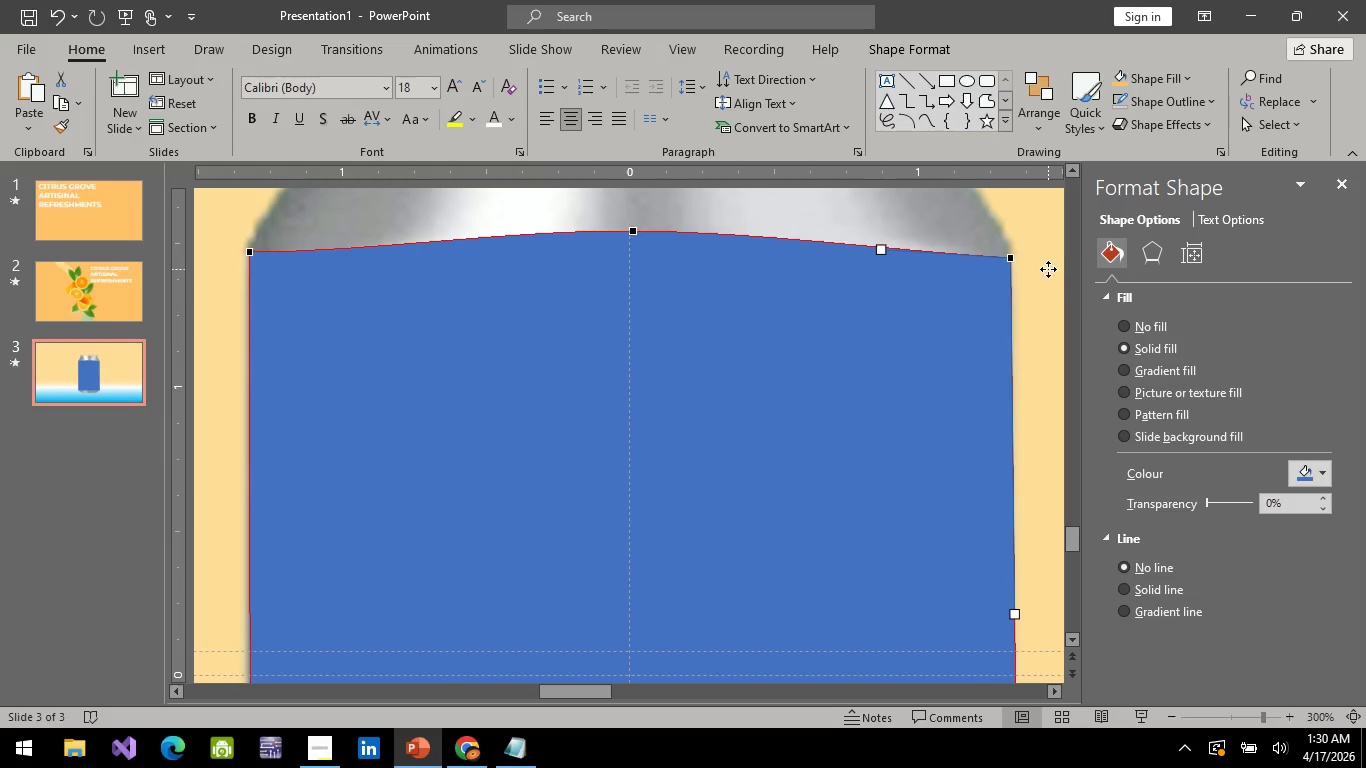 
left_click([1048, 269])
 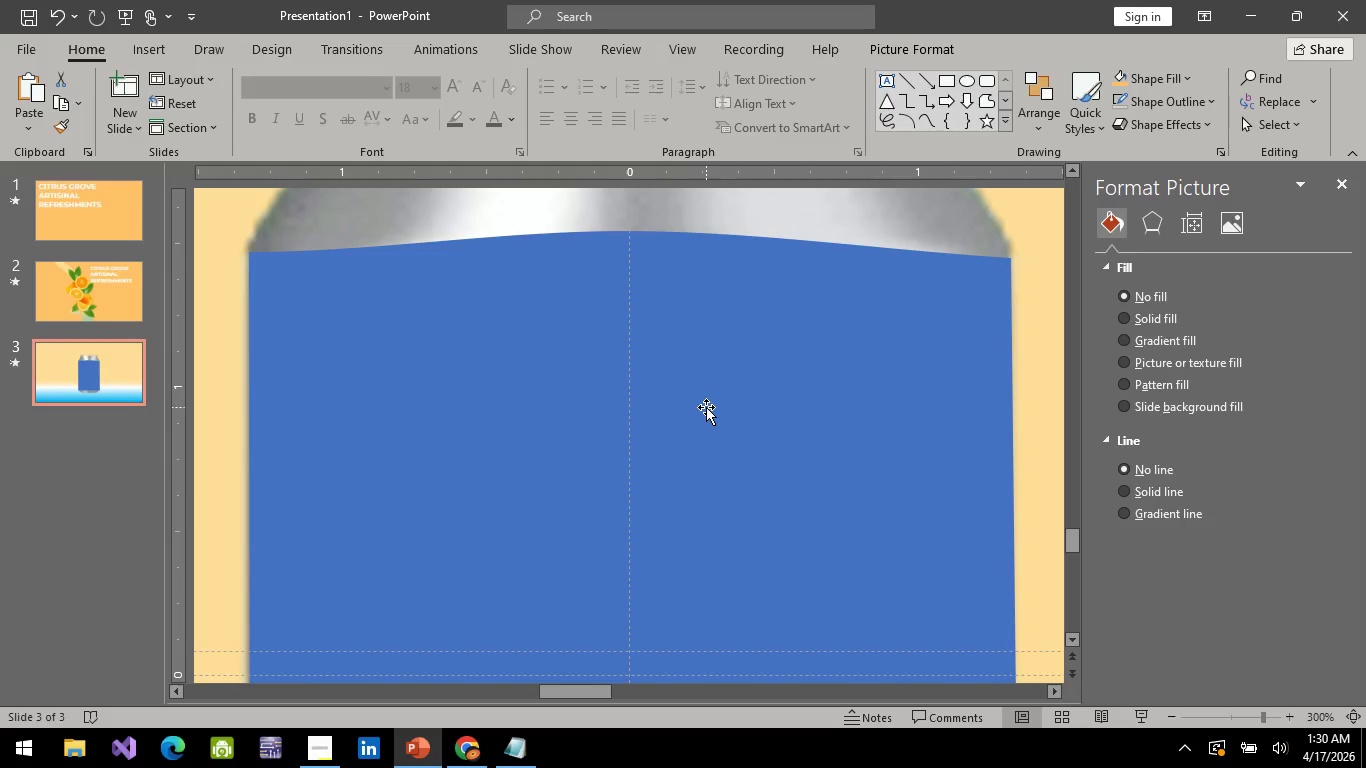 
hold_key(key=ControlLeft, duration=0.55)
scroll: coordinate [653, 514], scroll_direction: down, amount: 24.0
 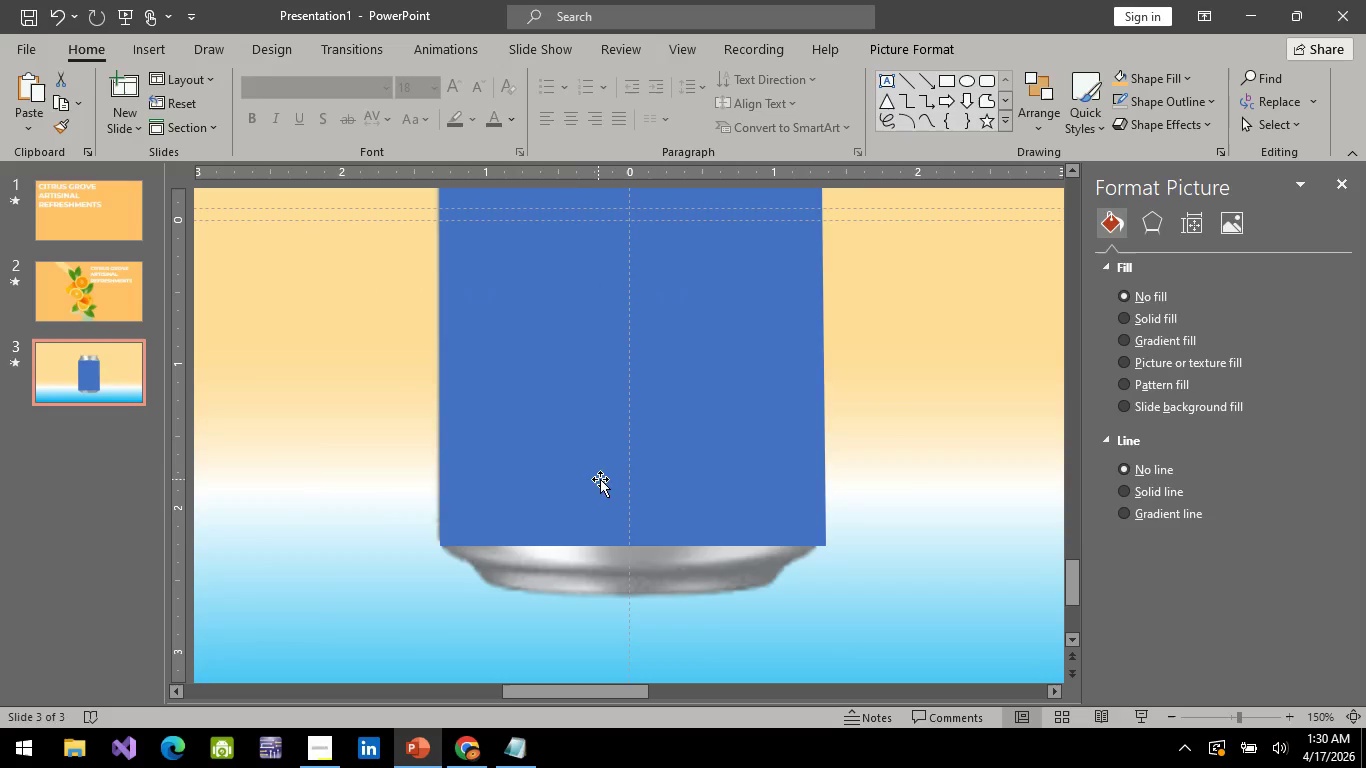 
left_click([600, 479])
 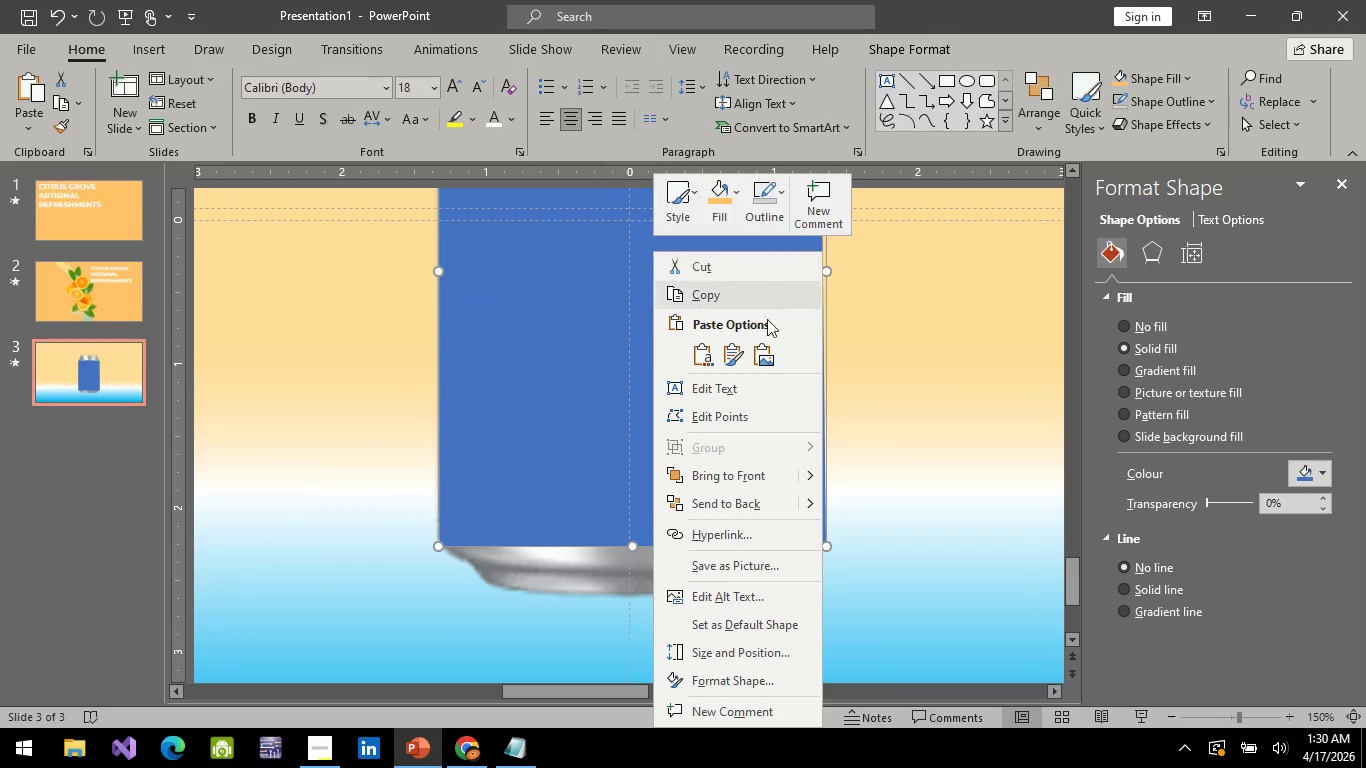 
left_click([738, 406])
 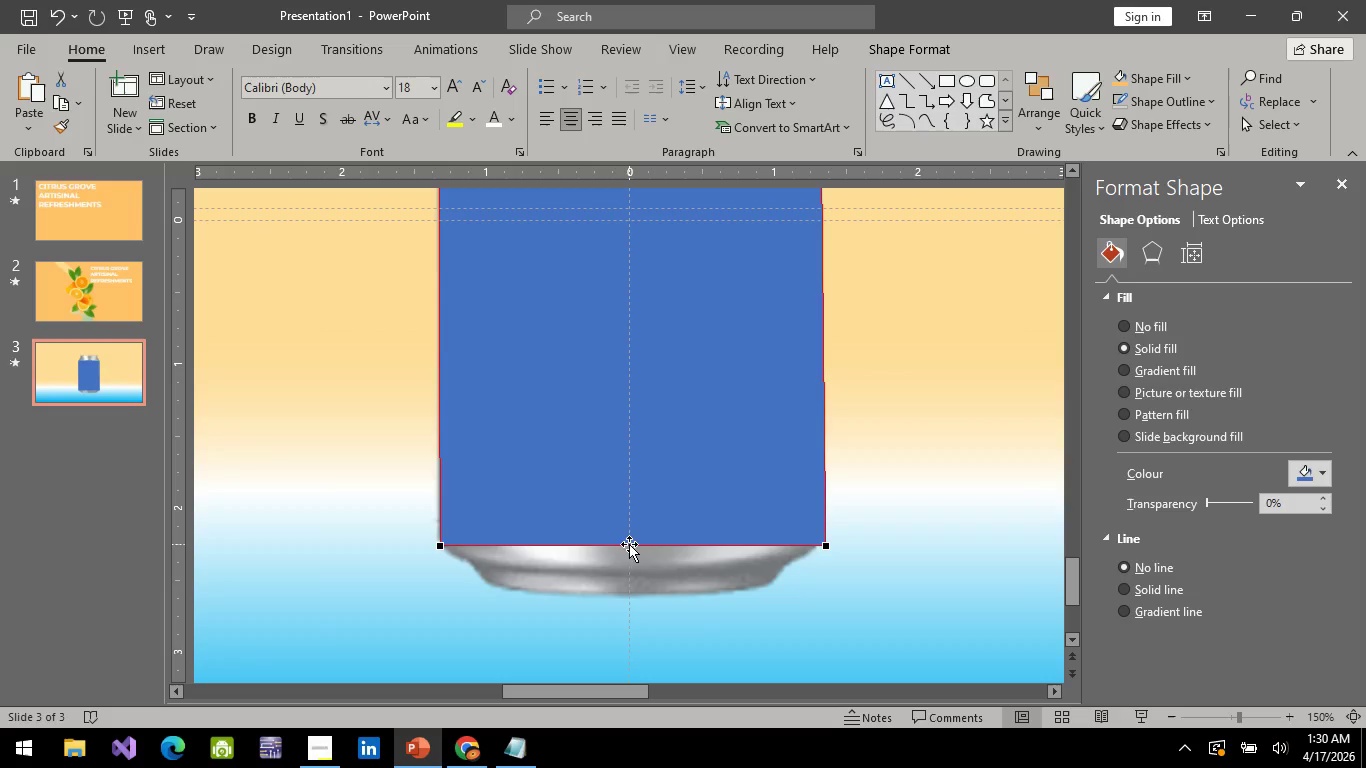 
wait(6.05)
 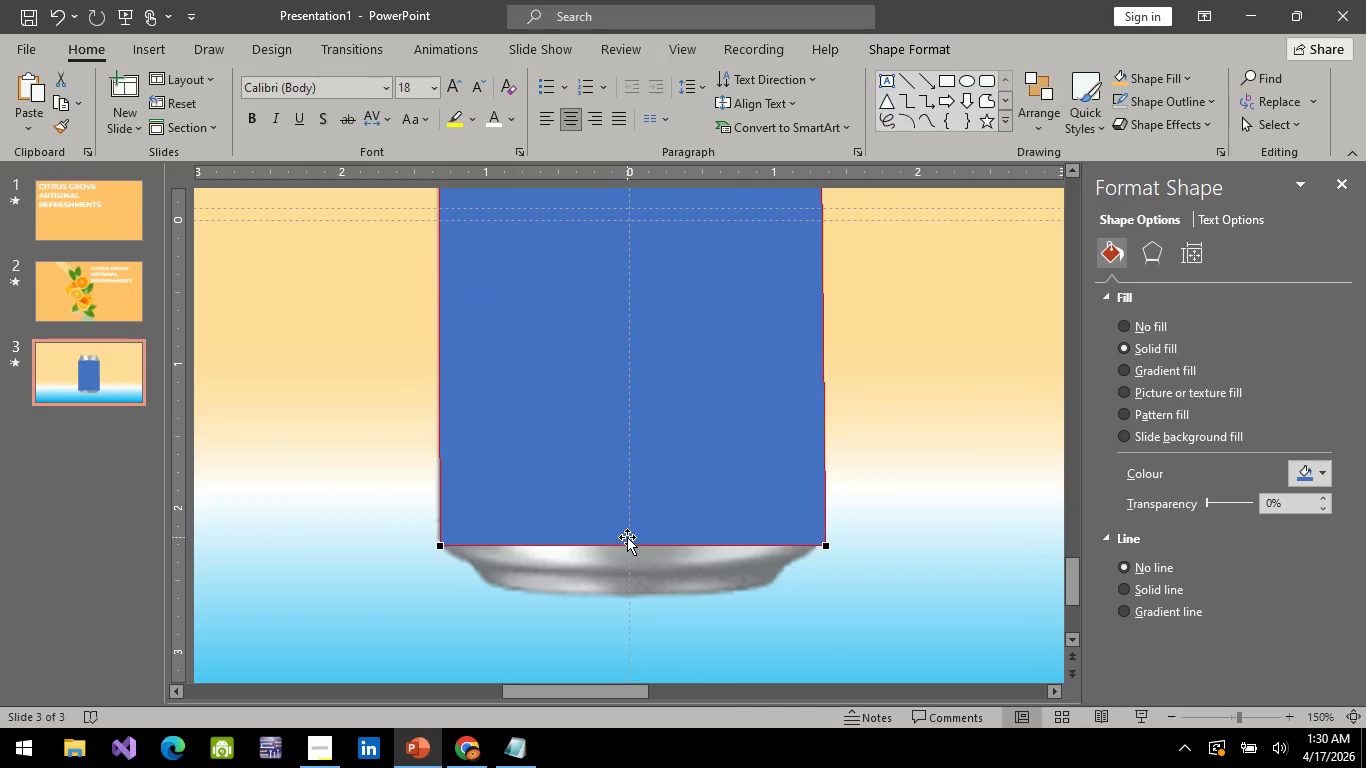 
hold_key(key=ControlLeft, duration=0.5)
scroll: coordinate [629, 595], scroll_direction: down, amount: 32.0
 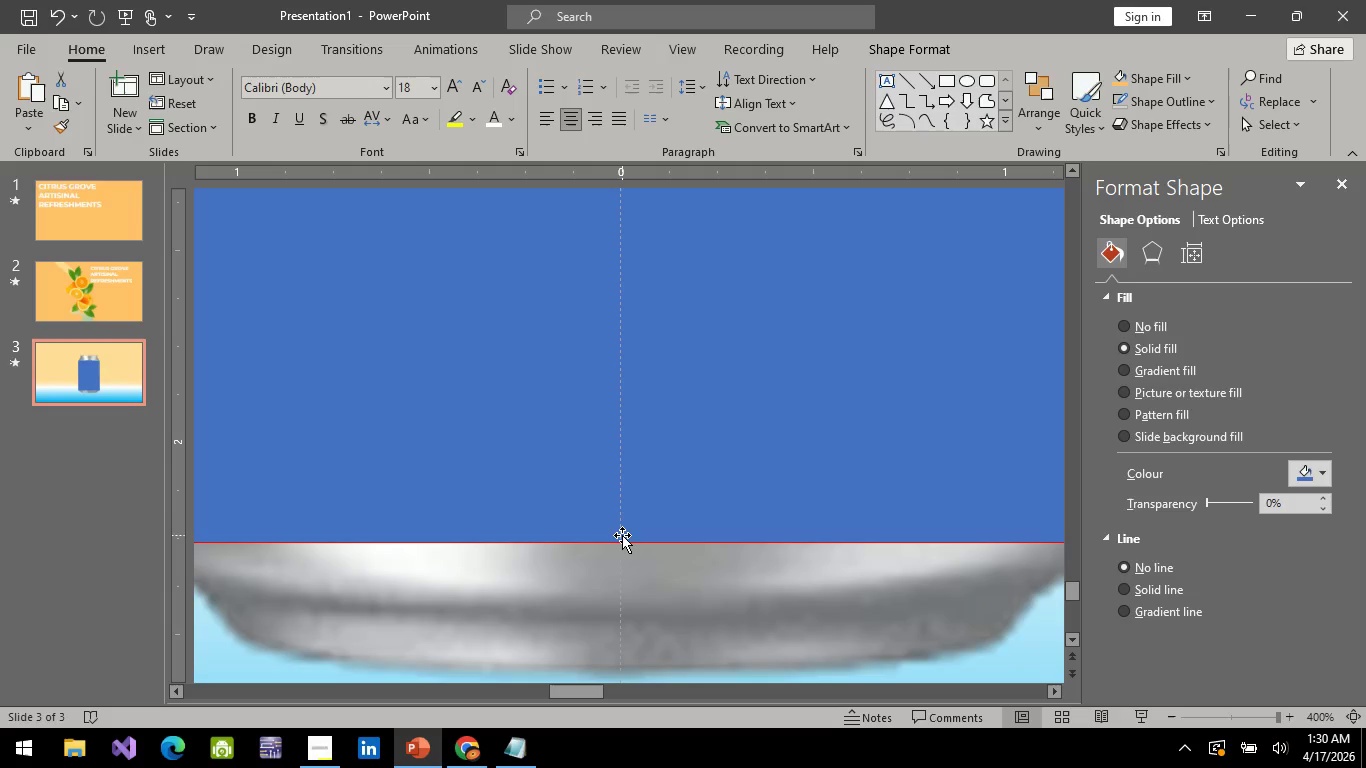 
left_click_drag(start_coordinate=[622, 543], to_coordinate=[618, 603])
 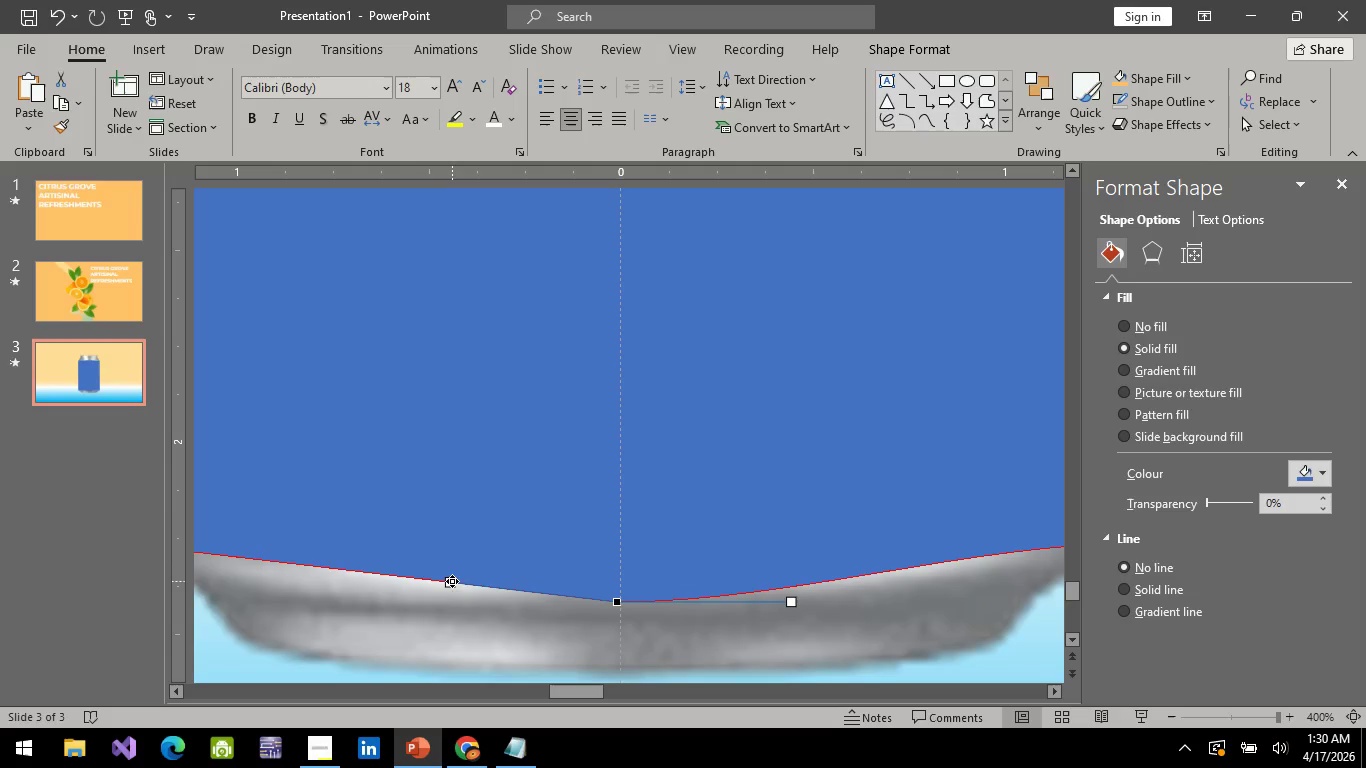 
hold_key(key=ShiftLeft, duration=1.51)
left_click_drag(start_coordinate=[451, 582], to_coordinate=[419, 600])
 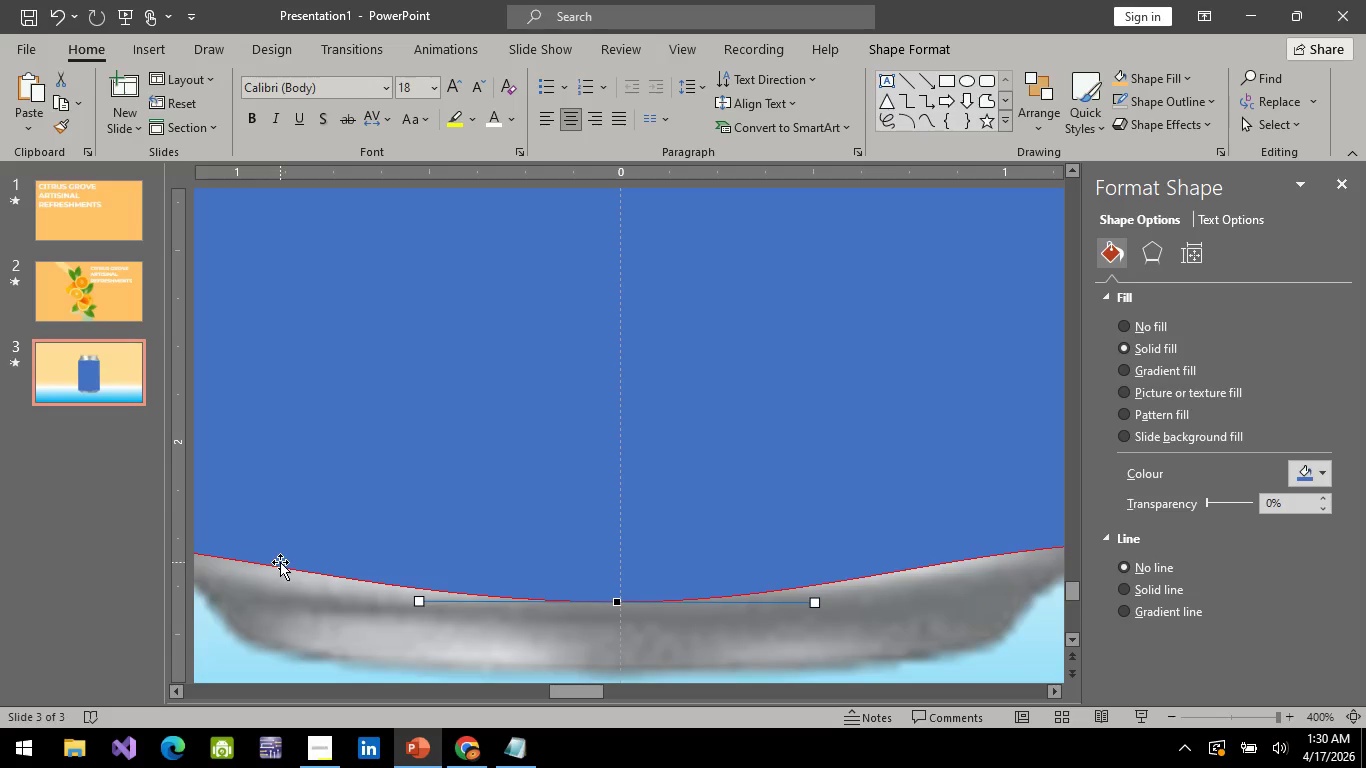 
hold_key(key=ShiftLeft, duration=1.17)
 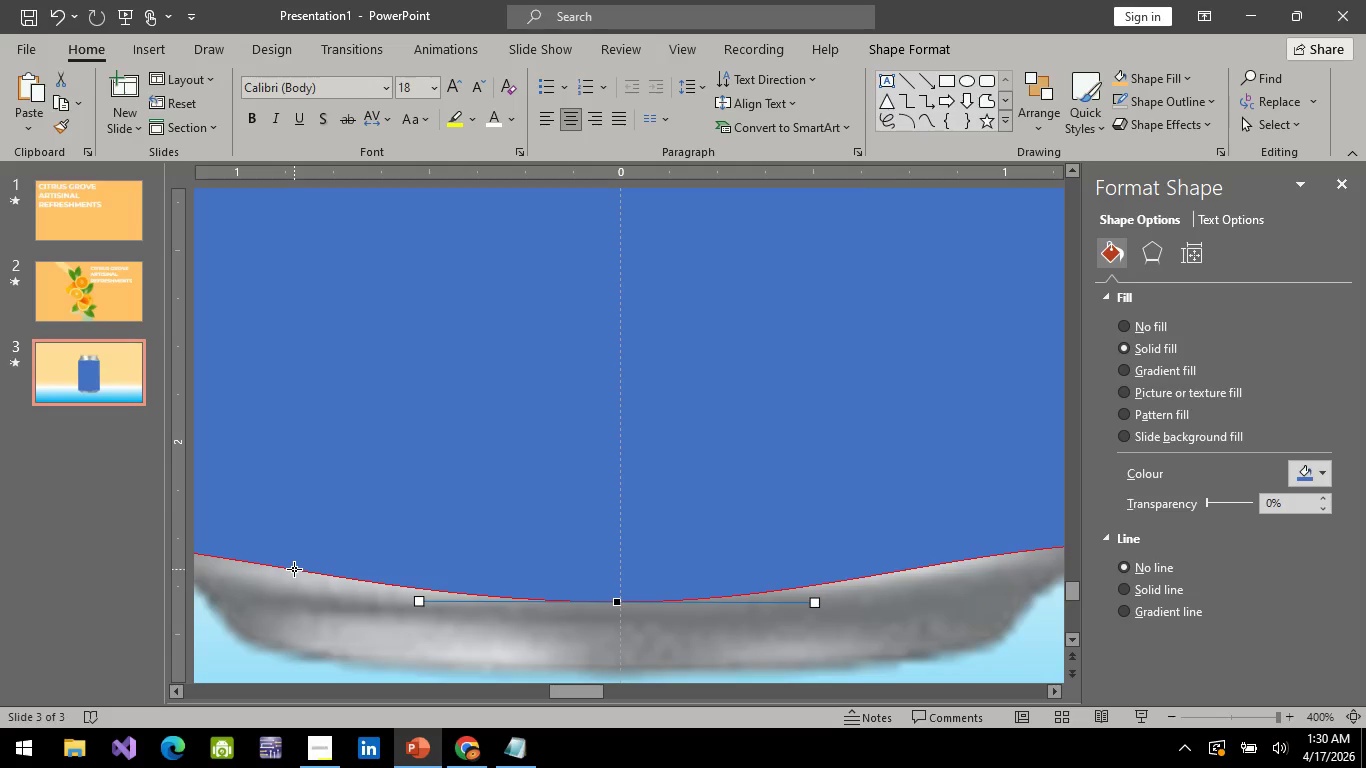 
left_click_drag(start_coordinate=[294, 569], to_coordinate=[292, 575])
 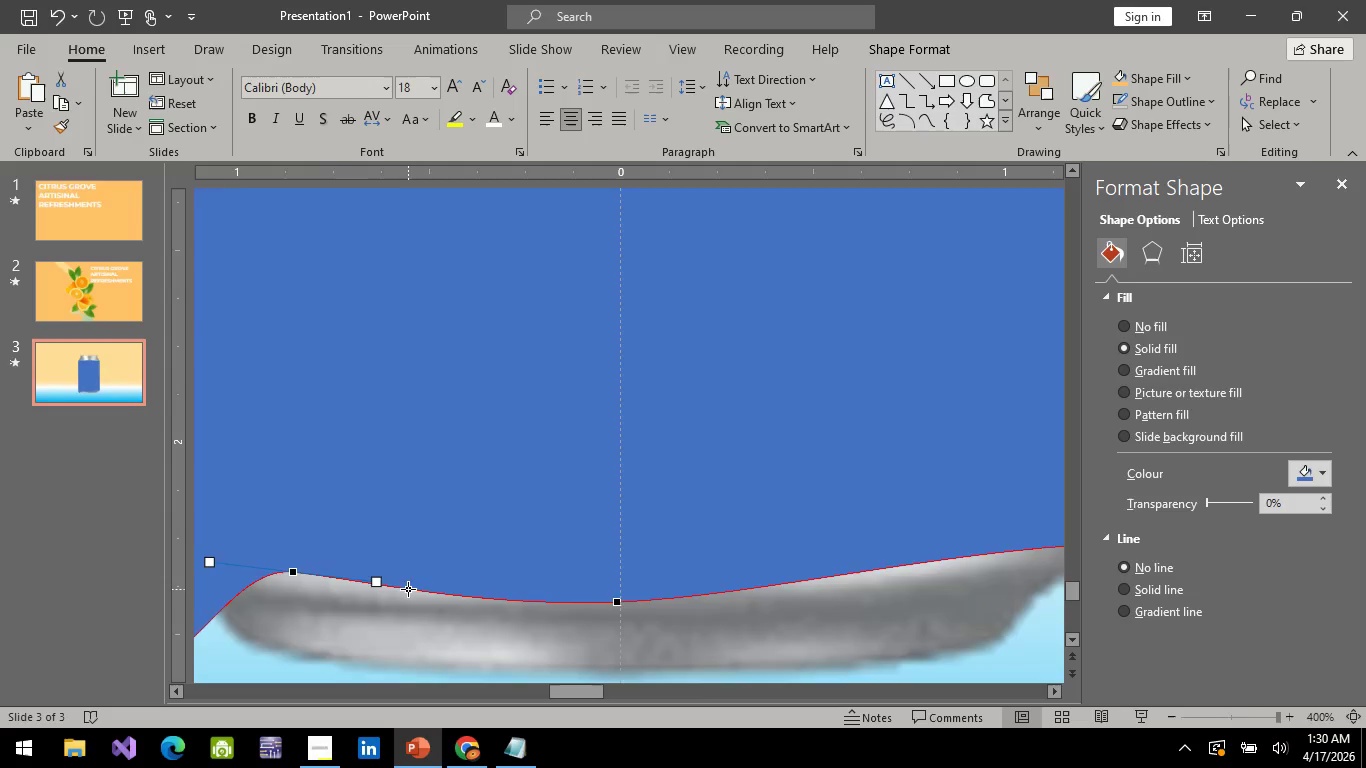 
hold_key(key=ControlLeft, duration=0.45)
scroll: coordinate [471, 563], scroll_direction: down, amount: 12.0
 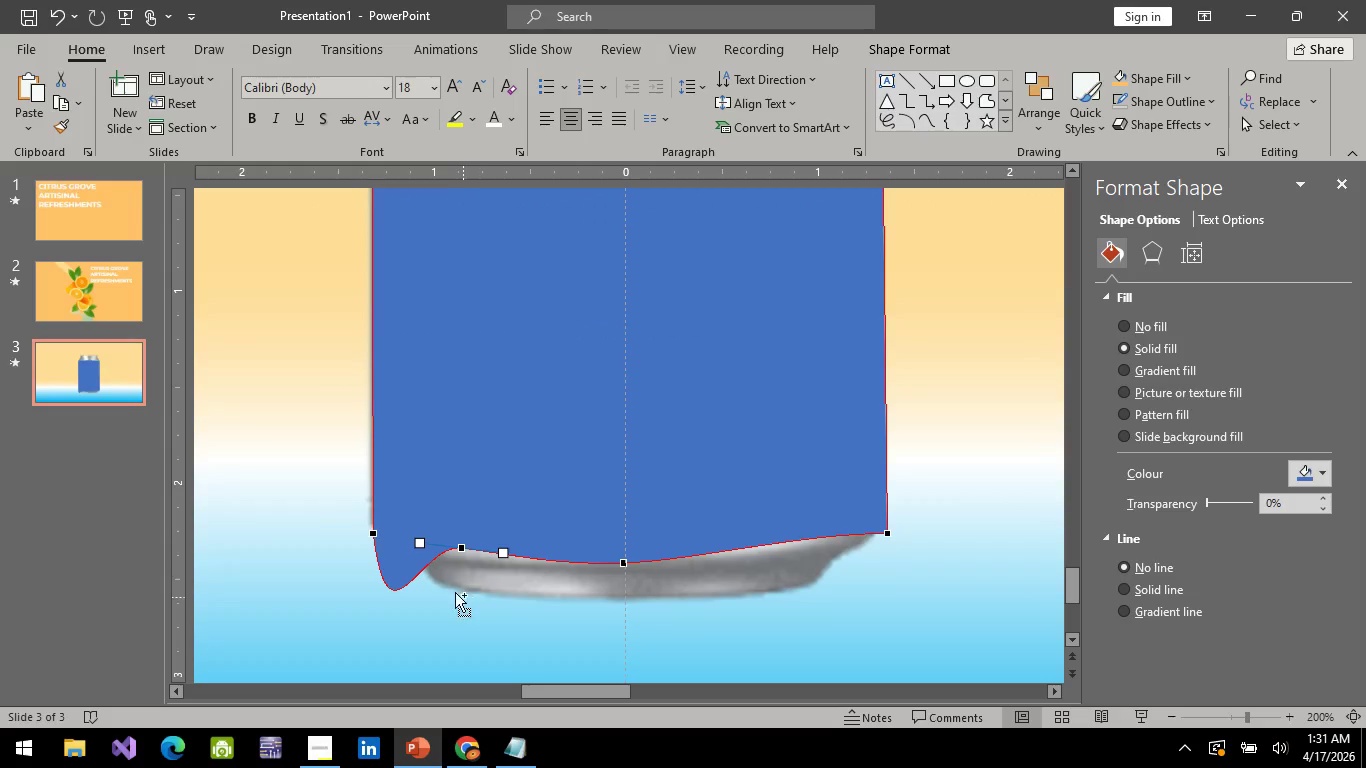 
hold_key(key=ControlLeft, duration=0.58)
scroll: coordinate [438, 582], scroll_direction: up, amount: 1.0
 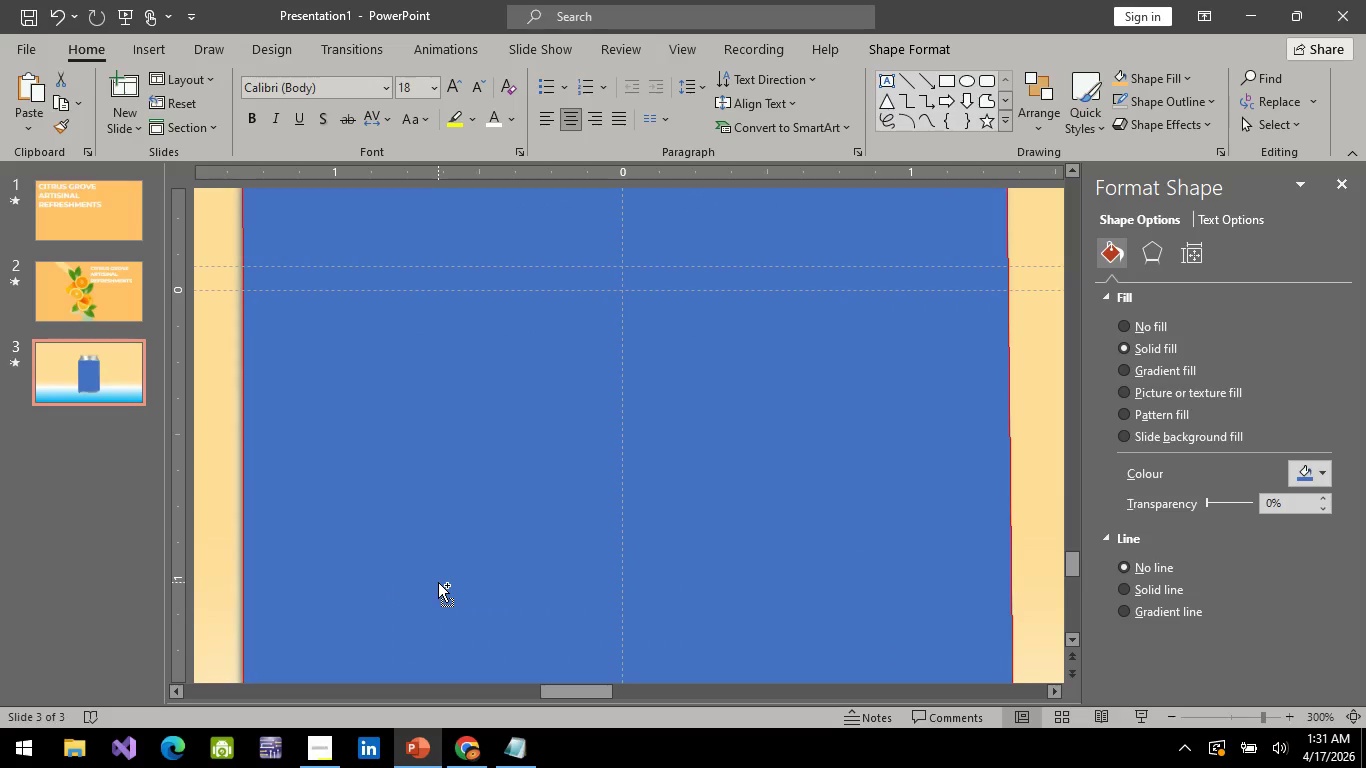 
key(Control+Z)
 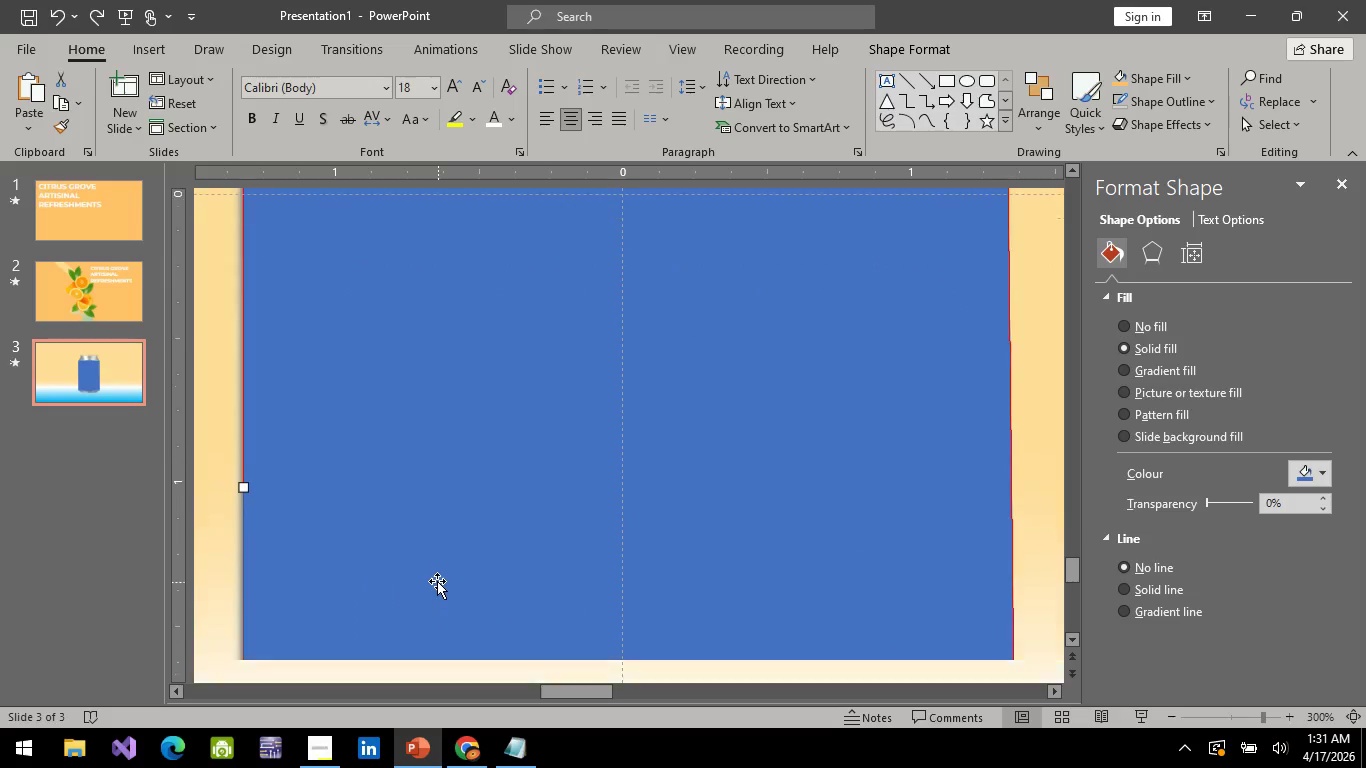 
scroll: coordinate [434, 574], scroll_direction: down, amount: 23.0
 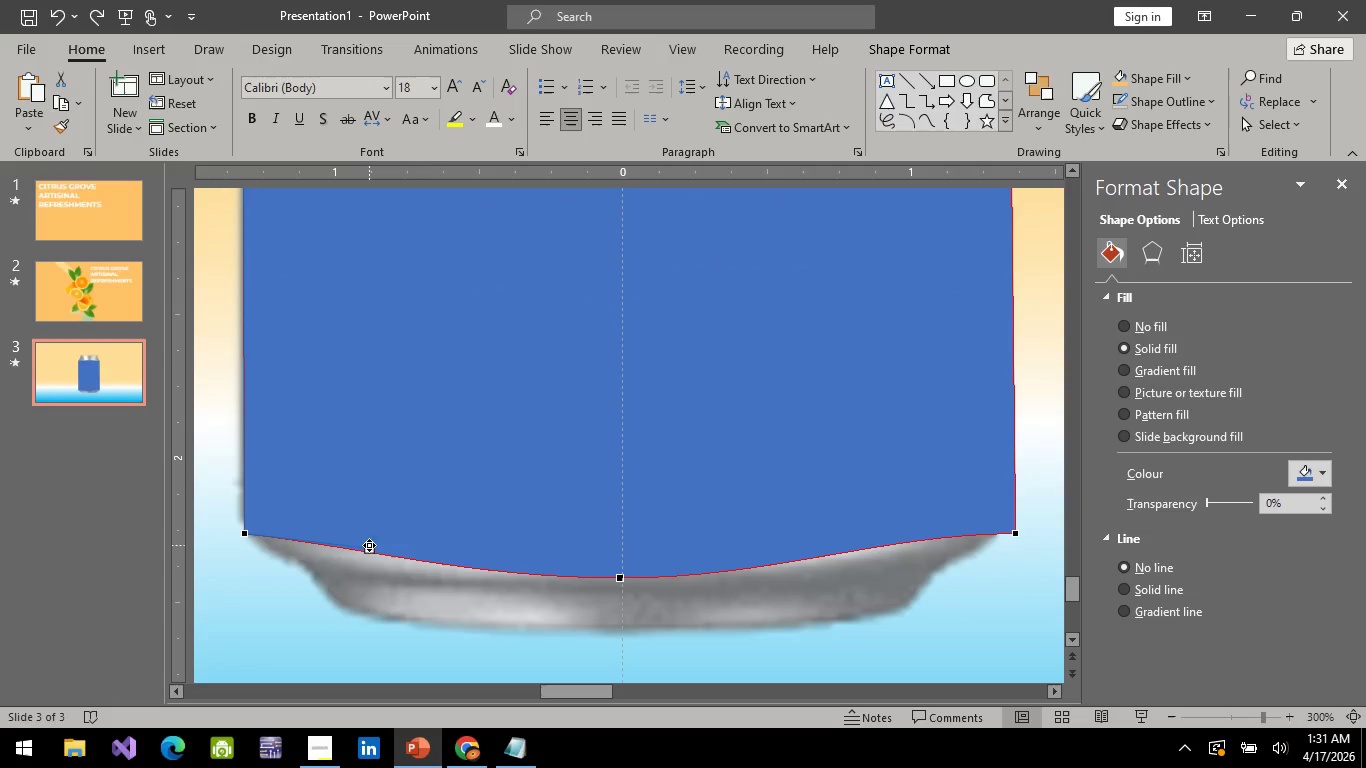 
left_click_drag(start_coordinate=[371, 550], to_coordinate=[373, 577])
 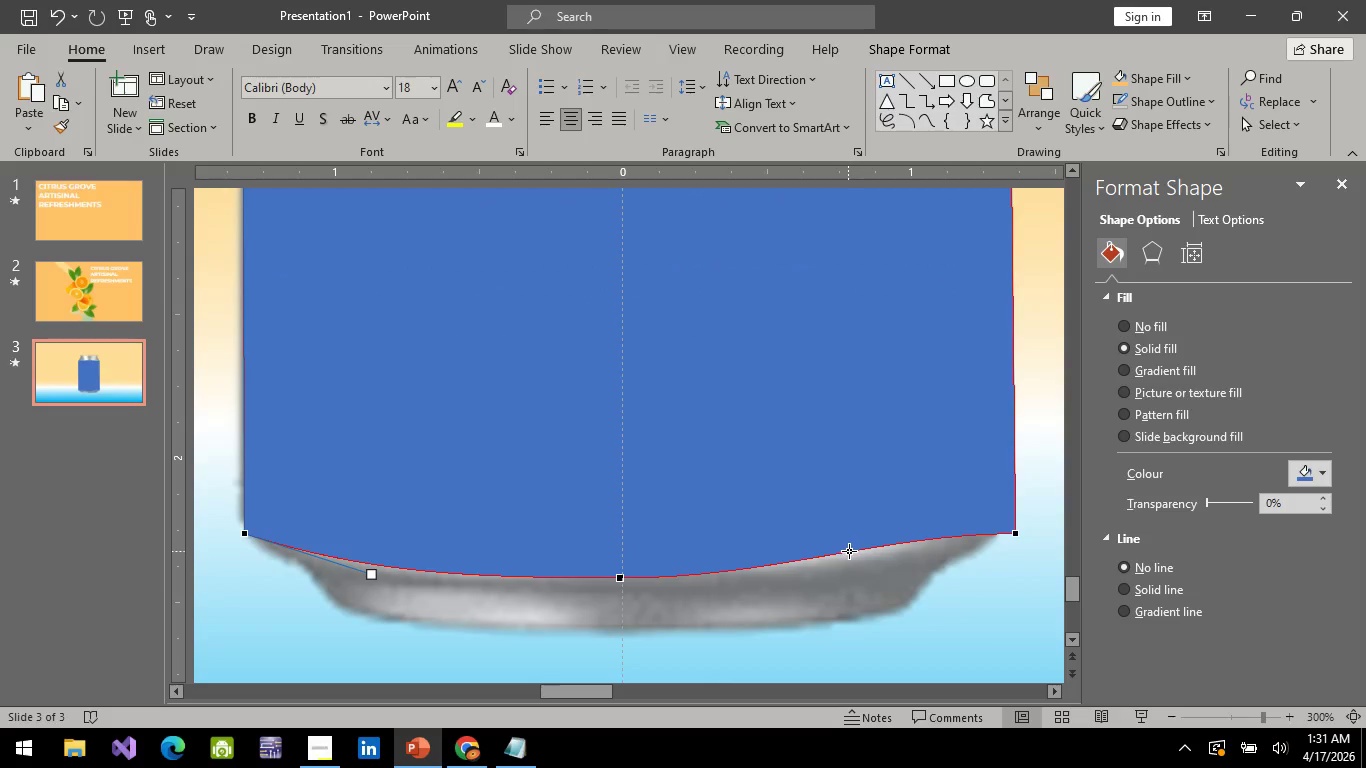 
left_click_drag(start_coordinate=[851, 551], to_coordinate=[870, 566])
 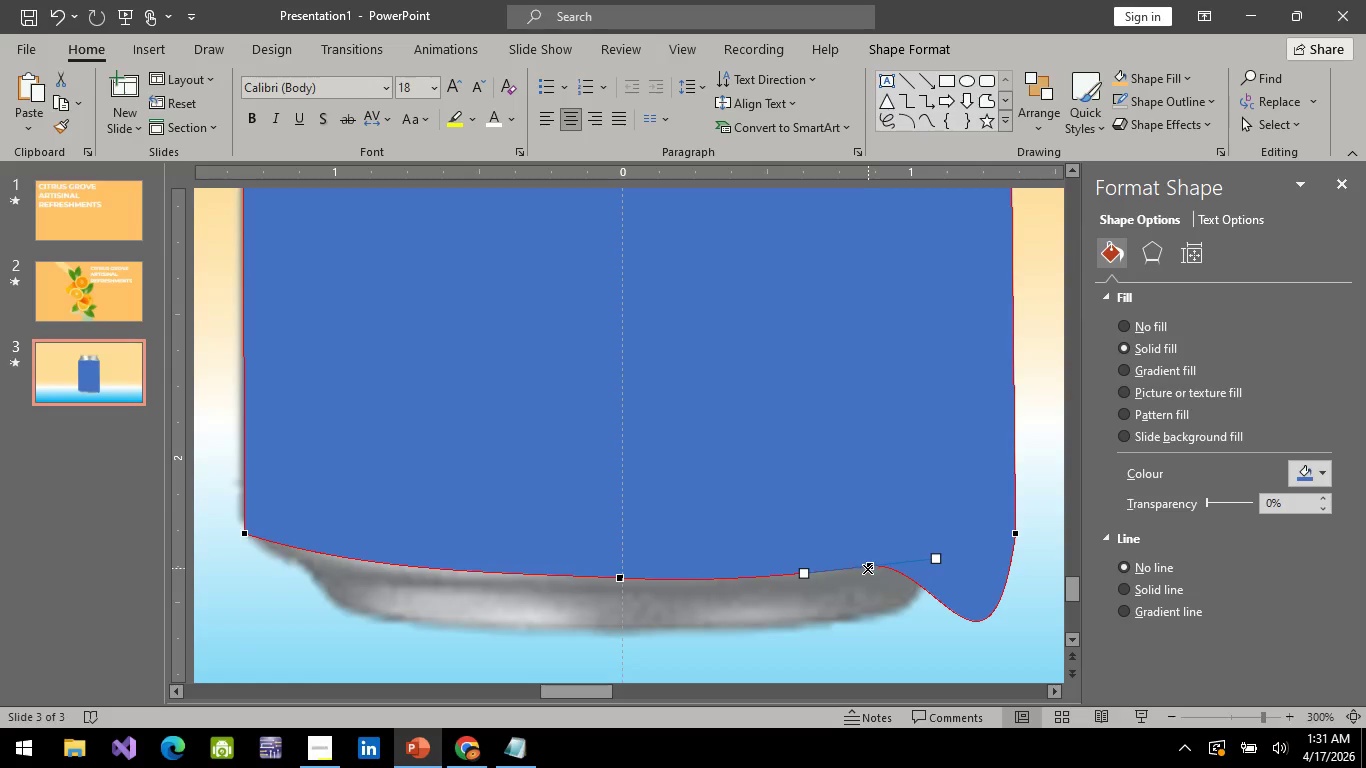 
key(Control+Z)
 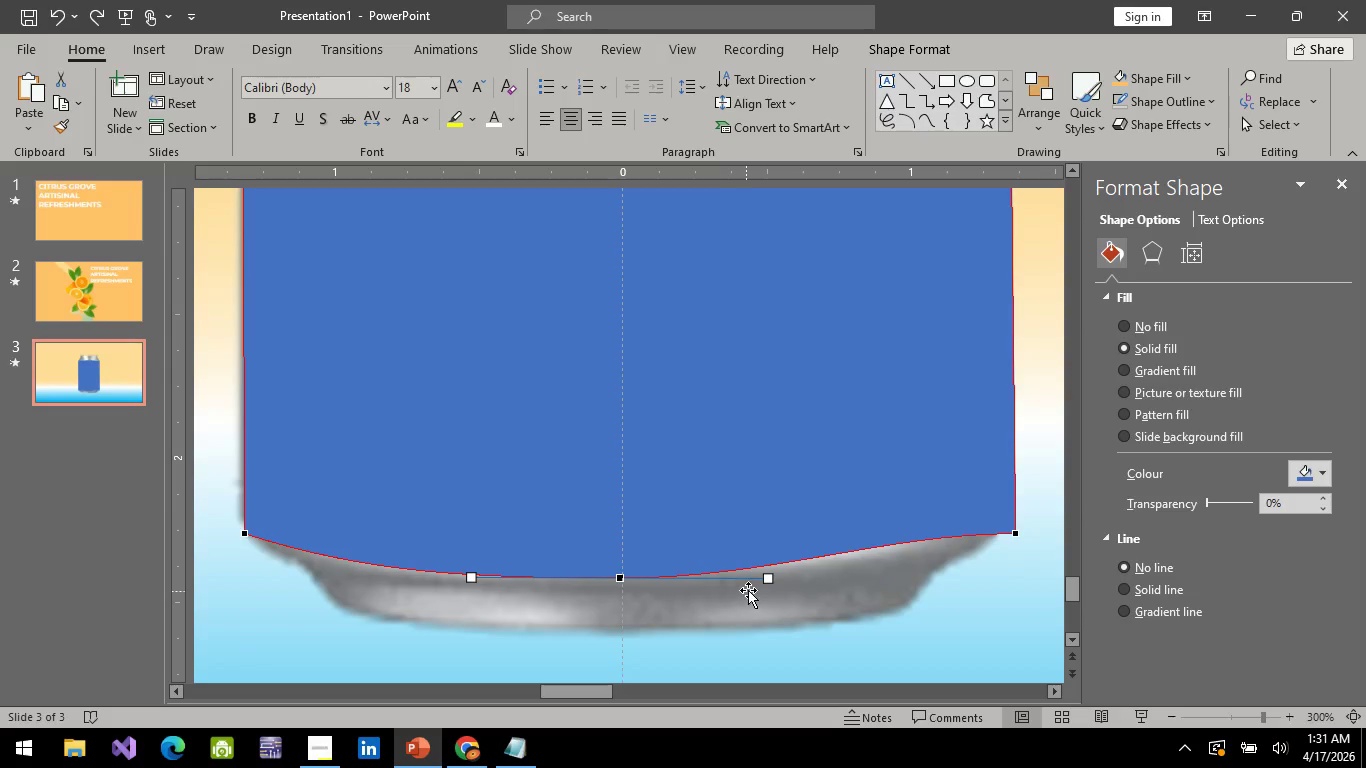 
hold_key(key=ShiftLeft, duration=1.52)
left_click_drag(start_coordinate=[767, 581], to_coordinate=[811, 583])
 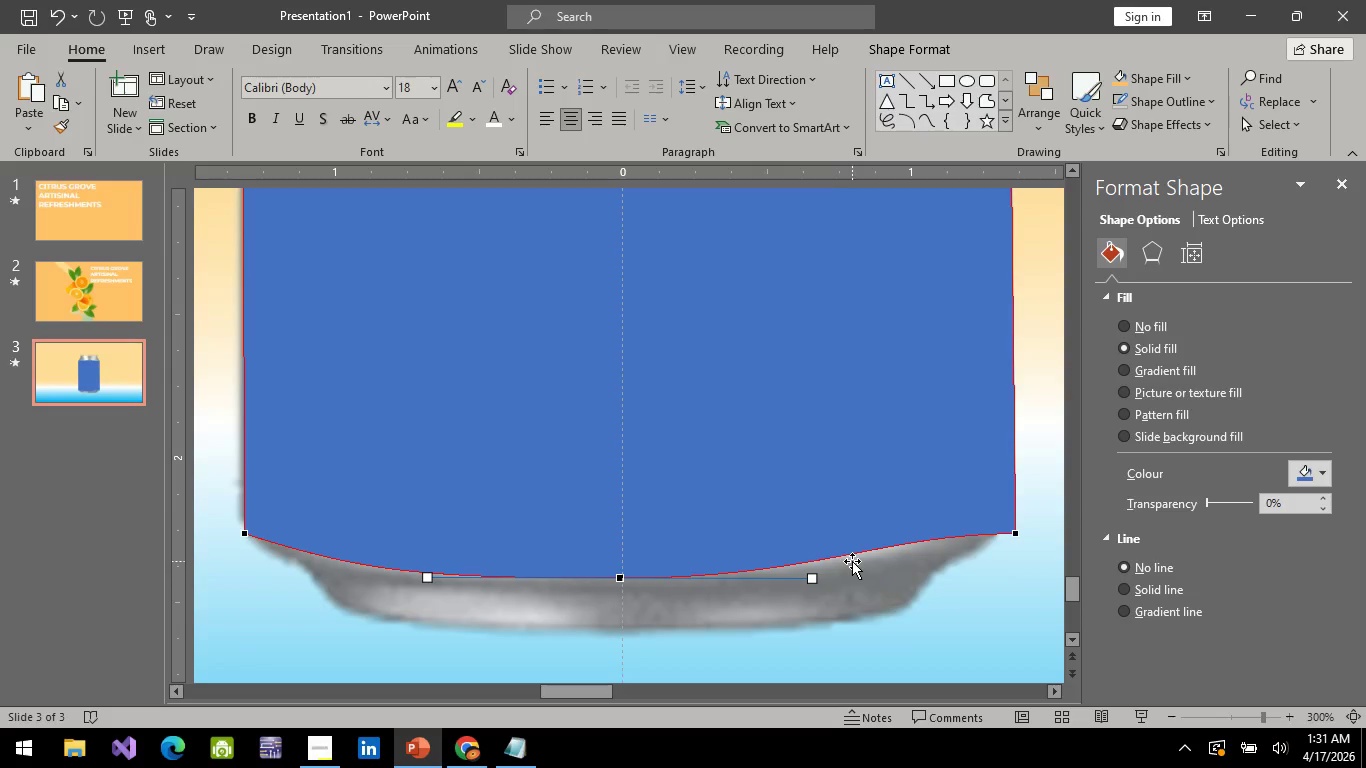 
hold_key(key=ShiftLeft, duration=1.16)
 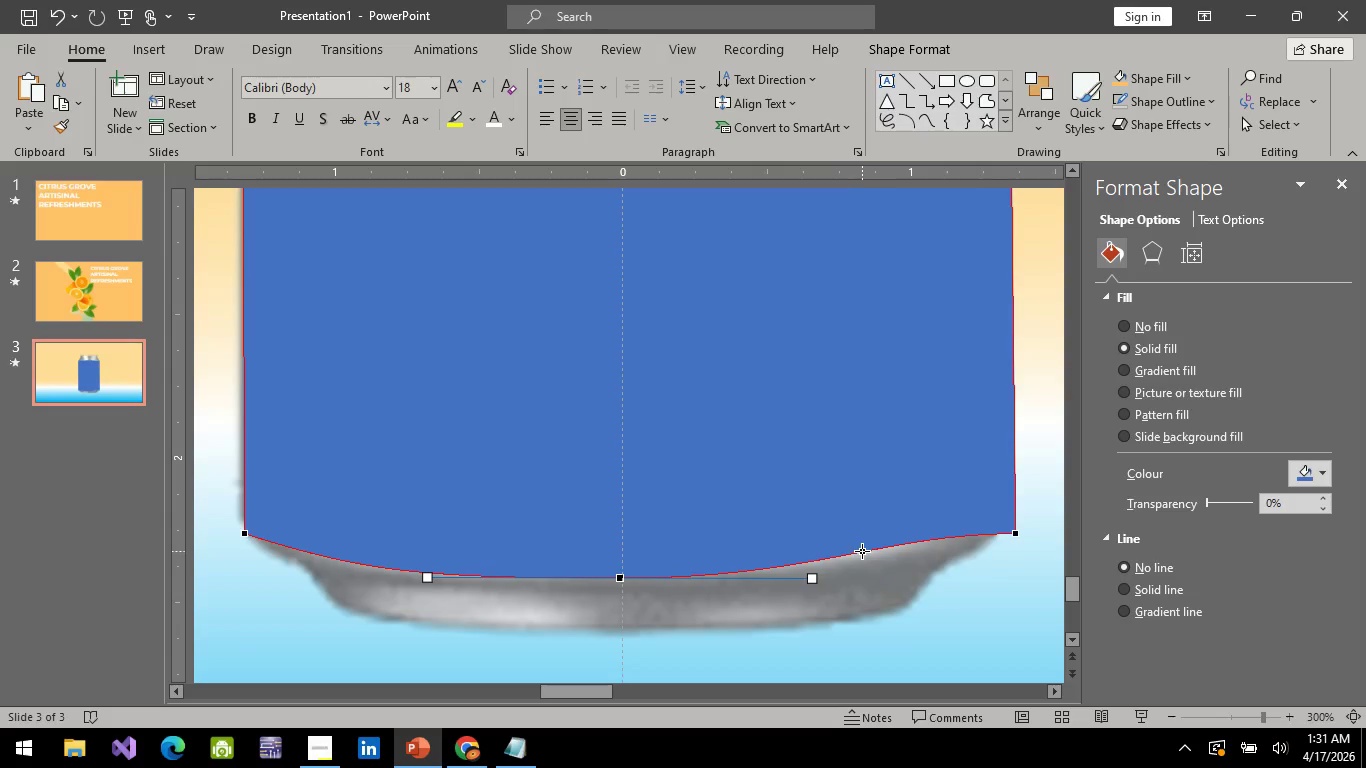 
left_click_drag(start_coordinate=[862, 551], to_coordinate=[777, 650])
 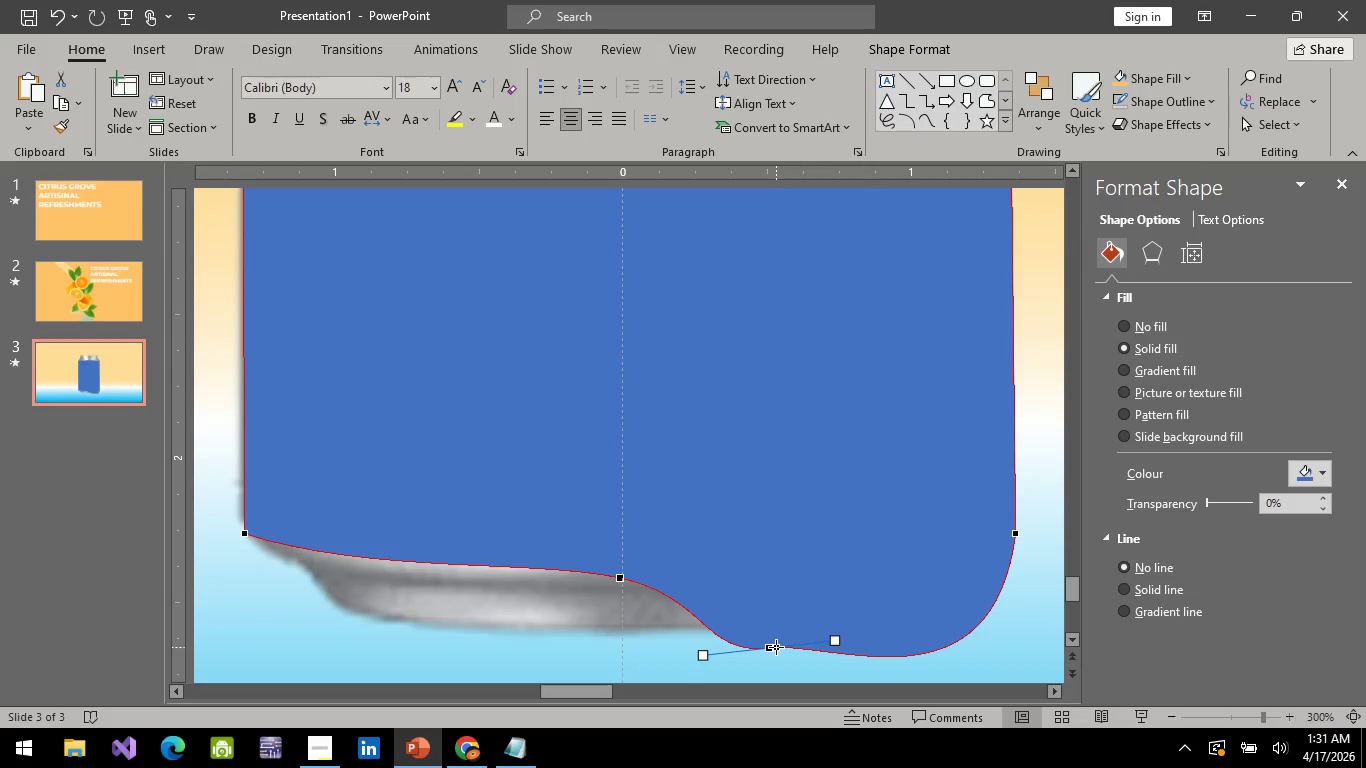 
key(Control+Z)
 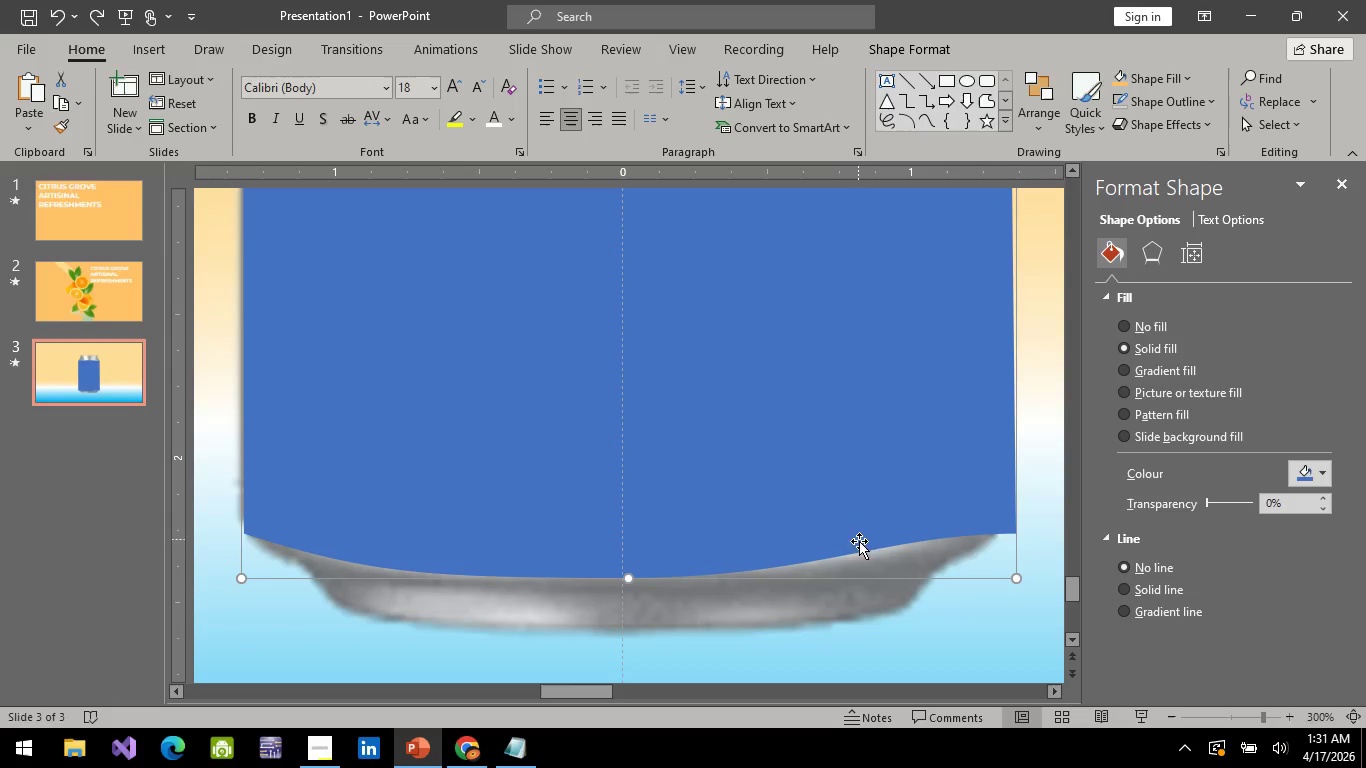 
right_click([726, 459])
 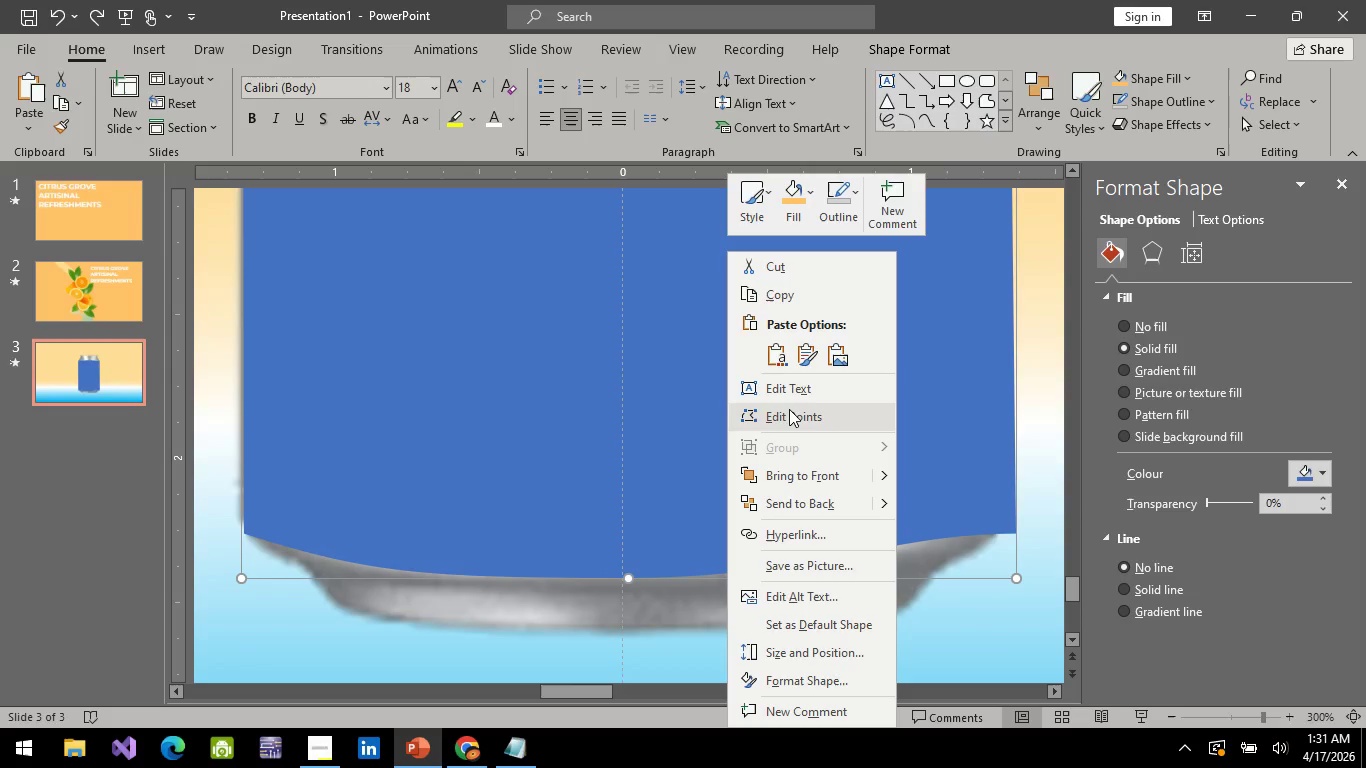 
left_click([791, 414])
 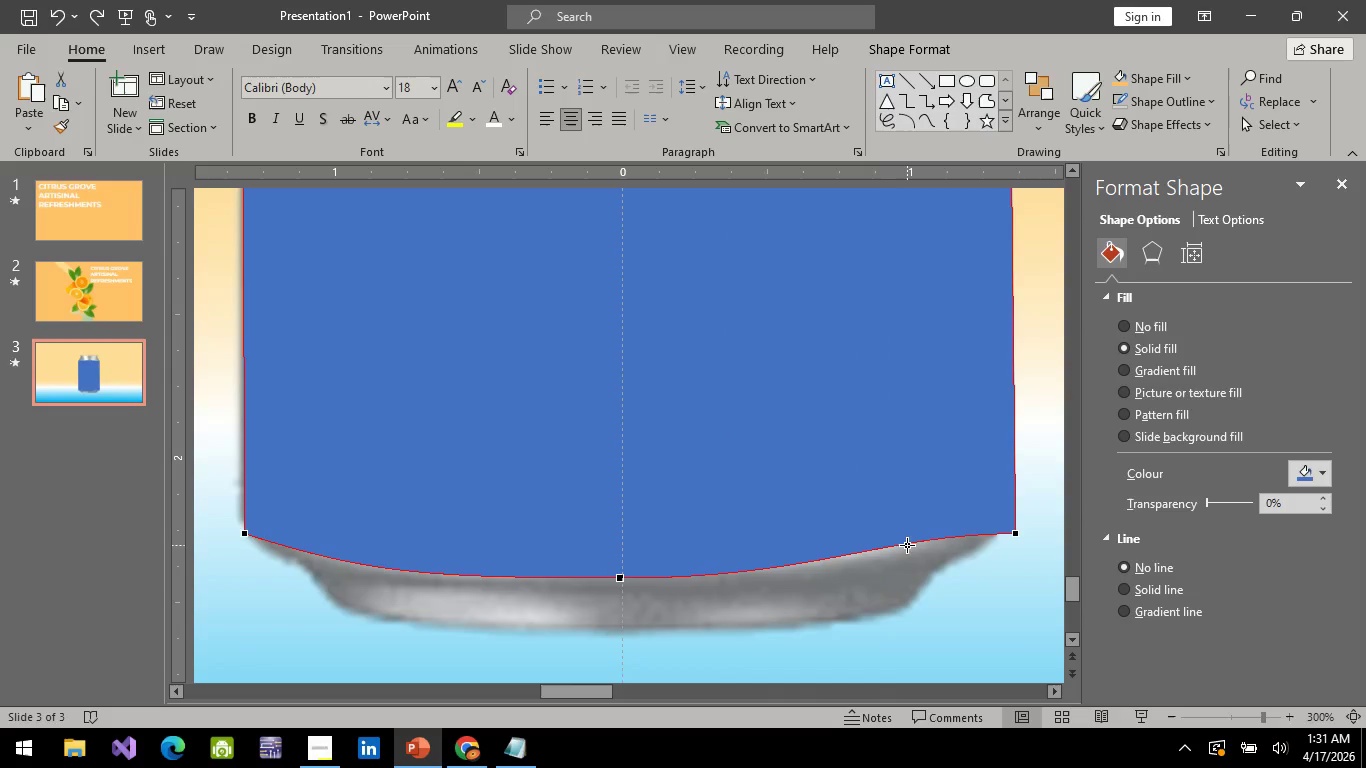 
left_click_drag(start_coordinate=[909, 541], to_coordinate=[894, 561])
 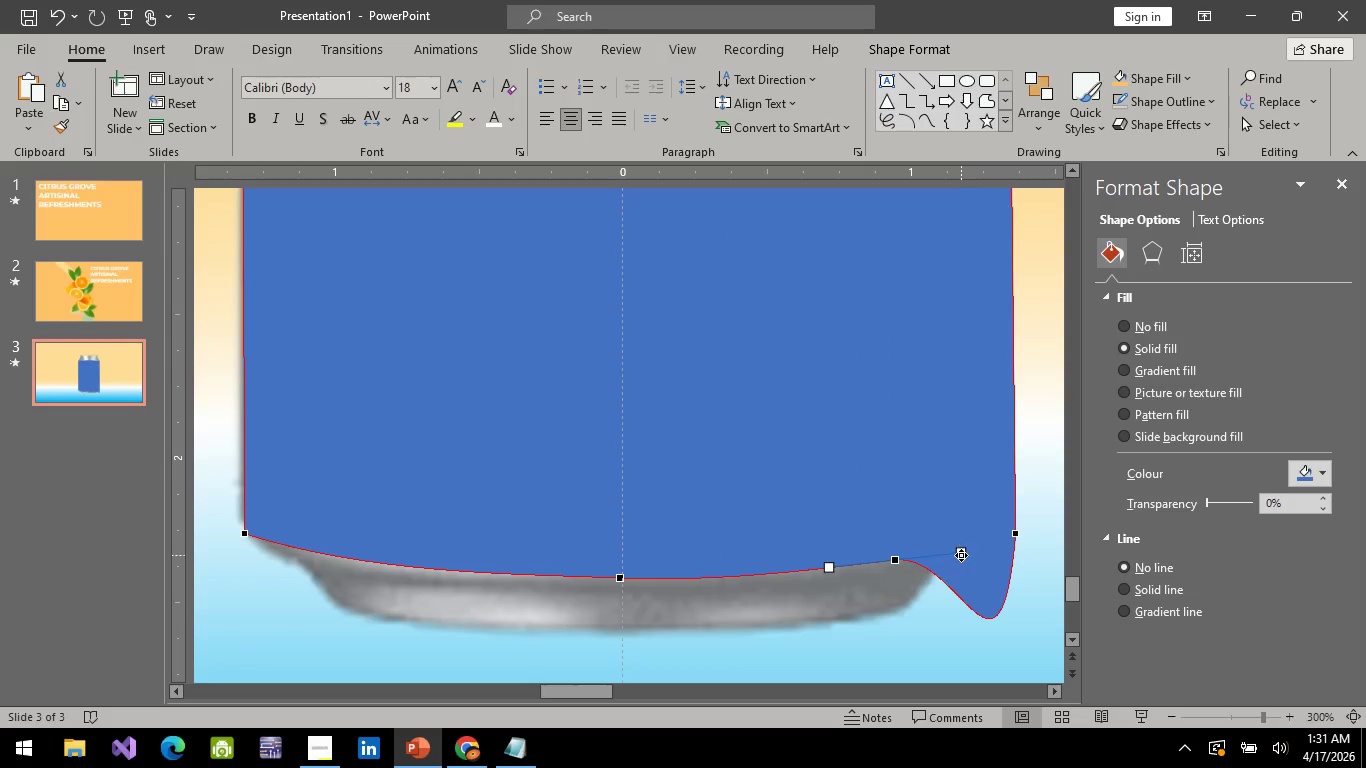 
left_click_drag(start_coordinate=[961, 552], to_coordinate=[960, 537])
 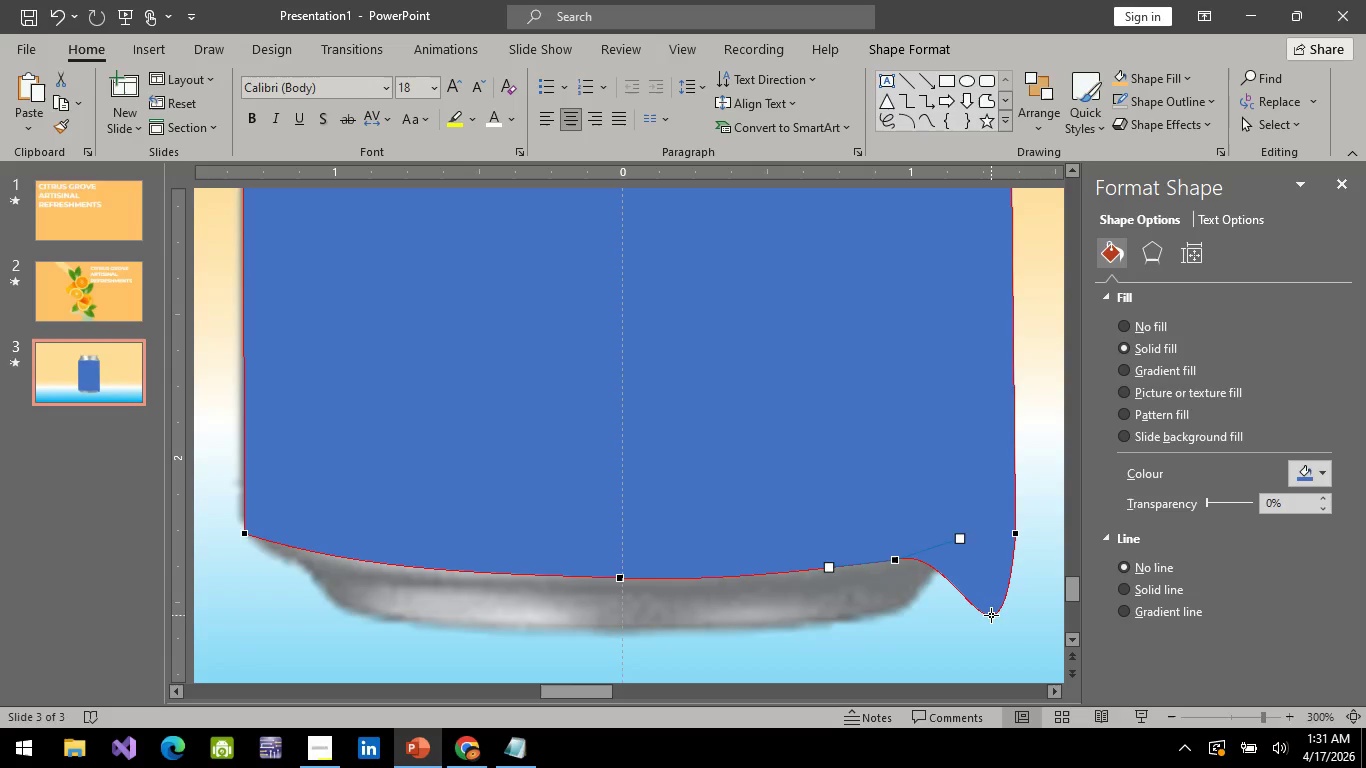 
left_click_drag(start_coordinate=[991, 615], to_coordinate=[984, 546])
 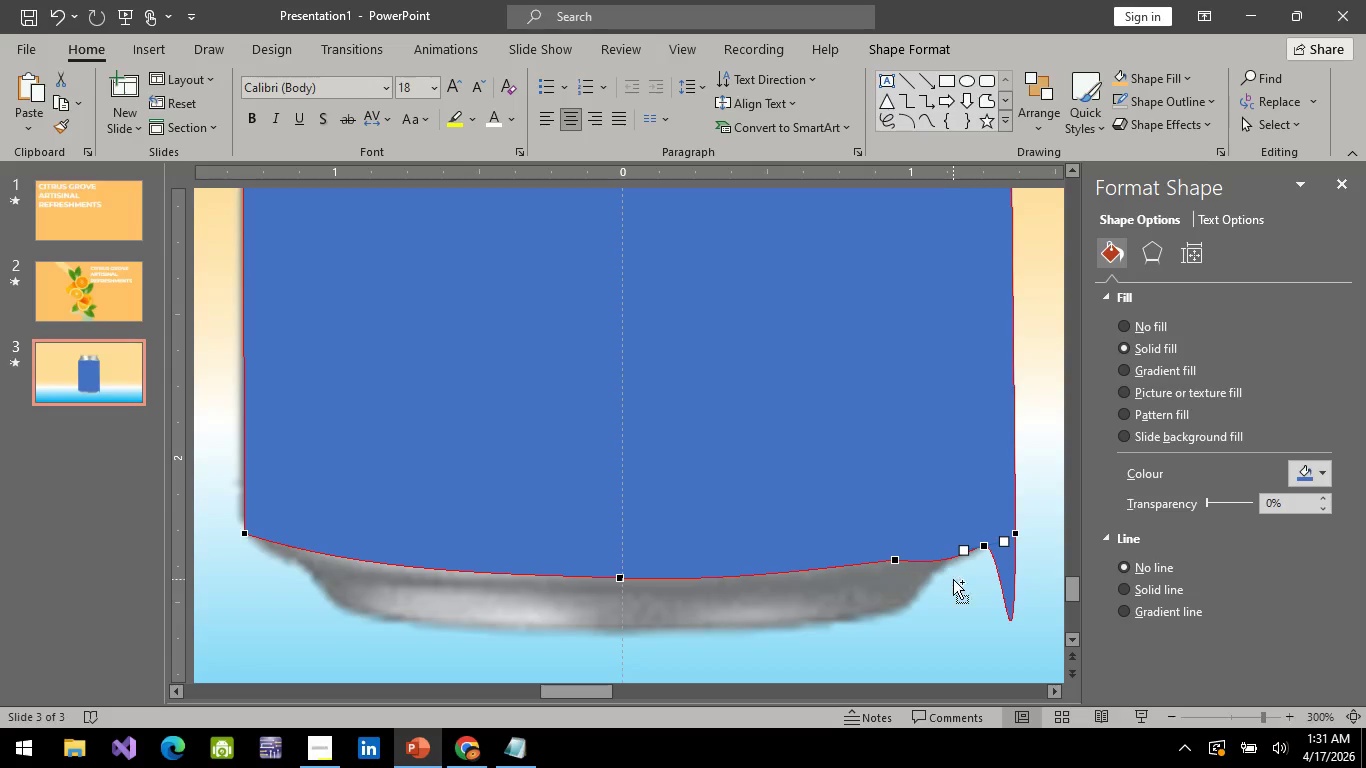 
key(Control+Z)
 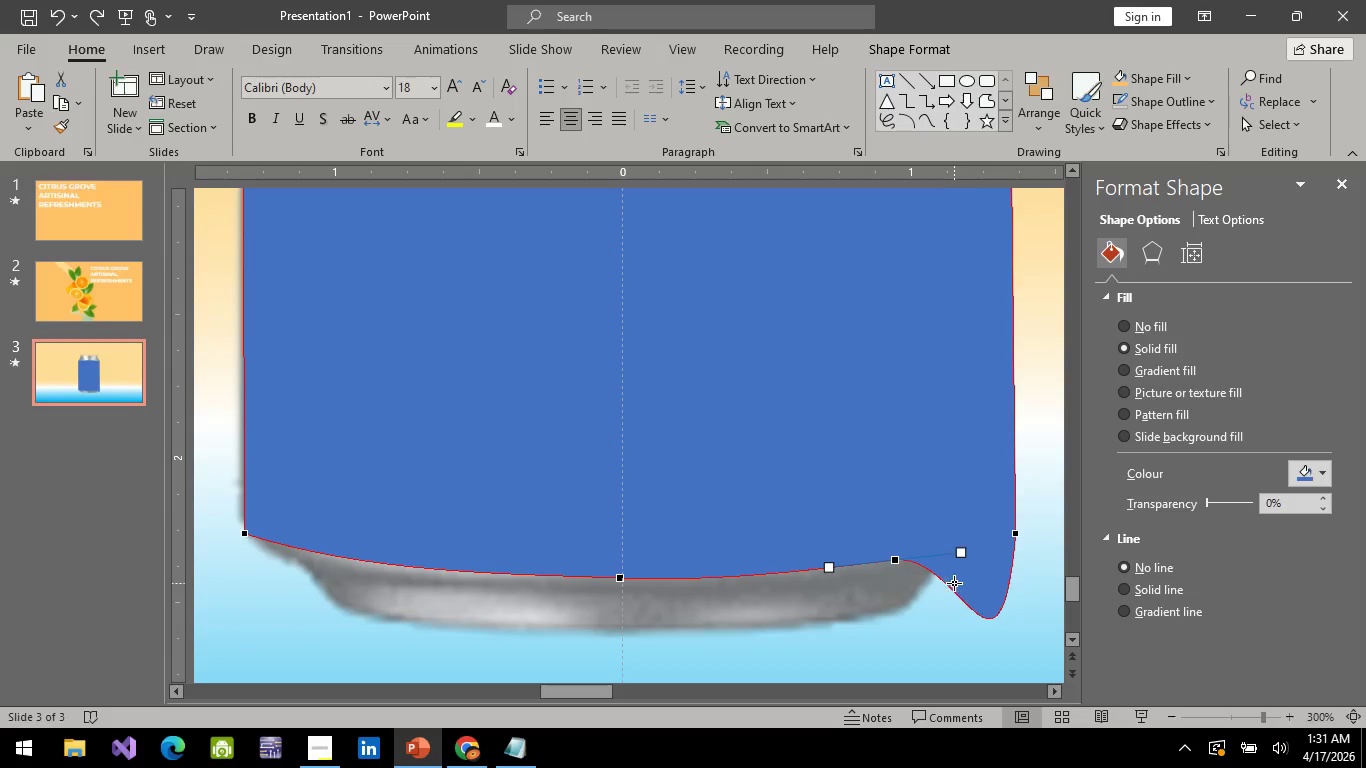 
key(Control+Z)
 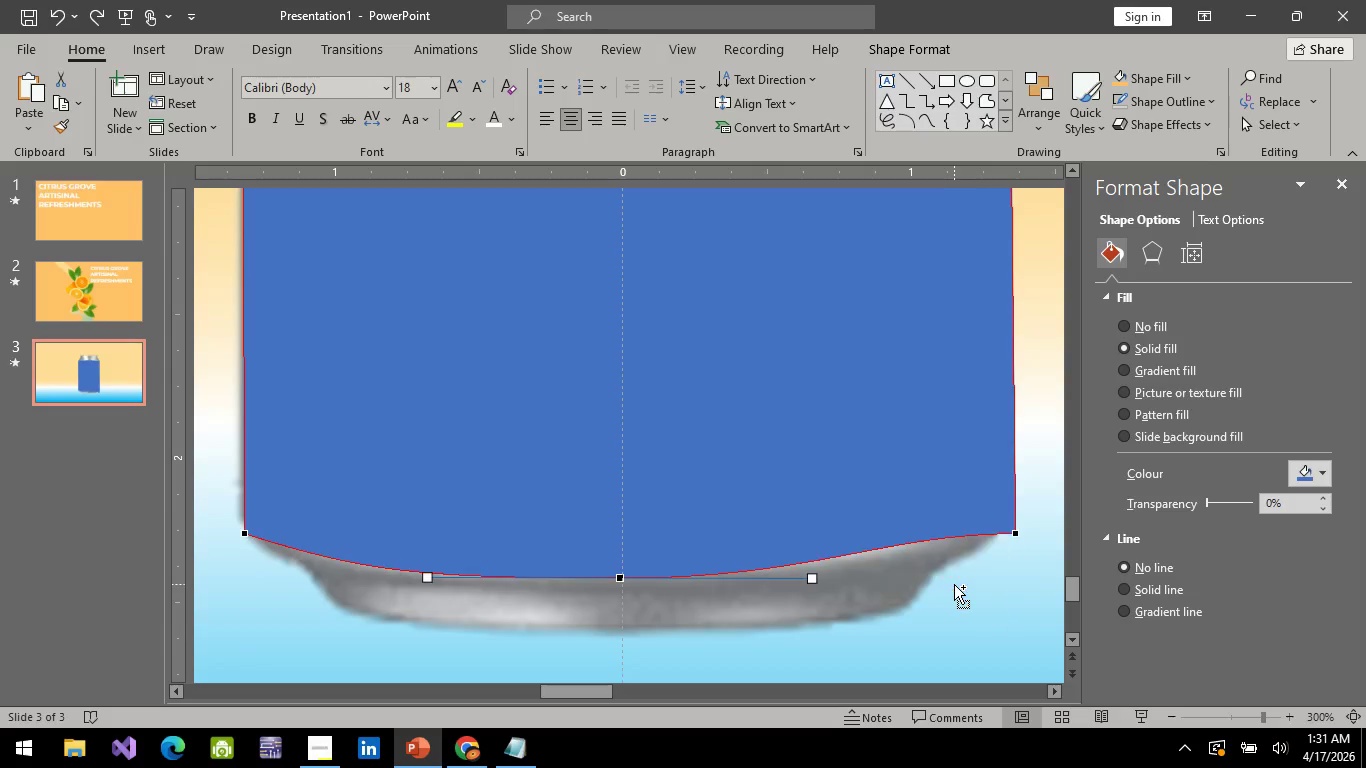 
key(Control+Z)
 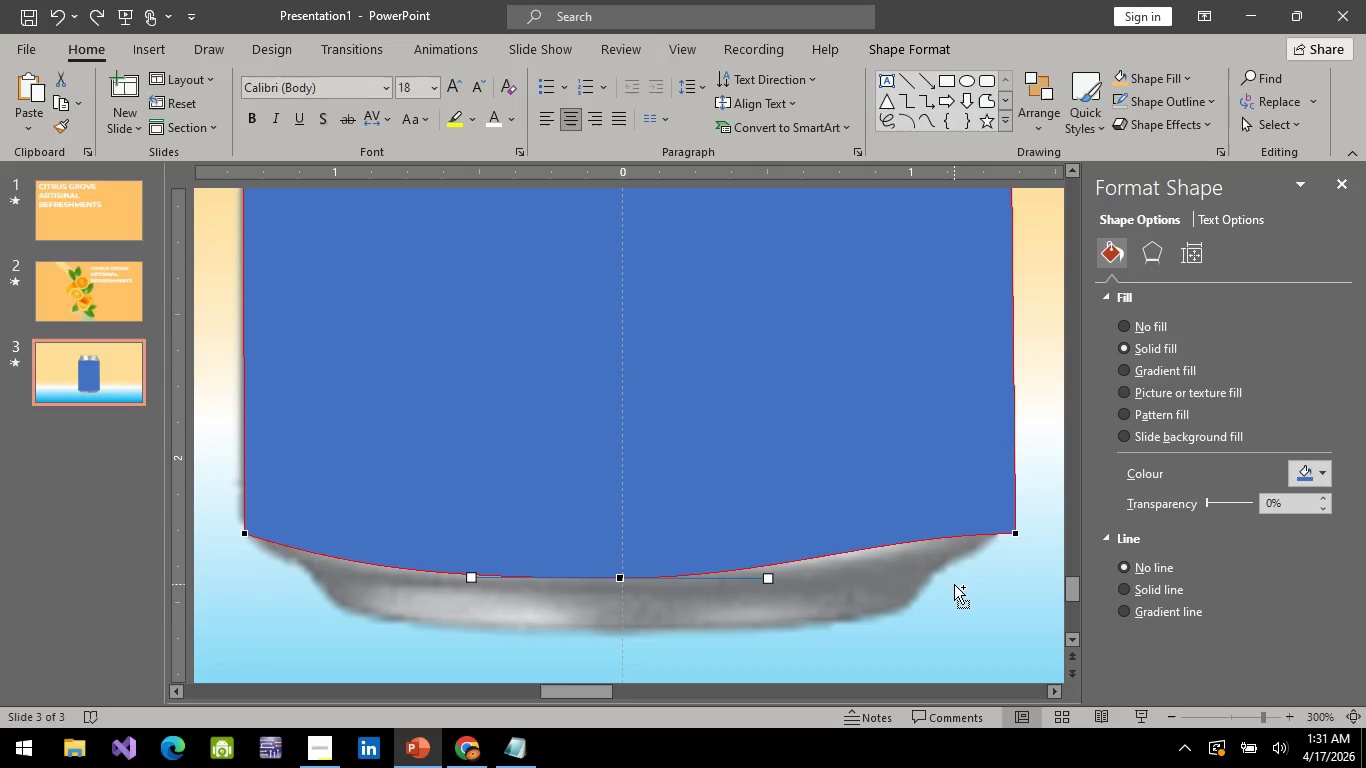 
key(Control+Z)
 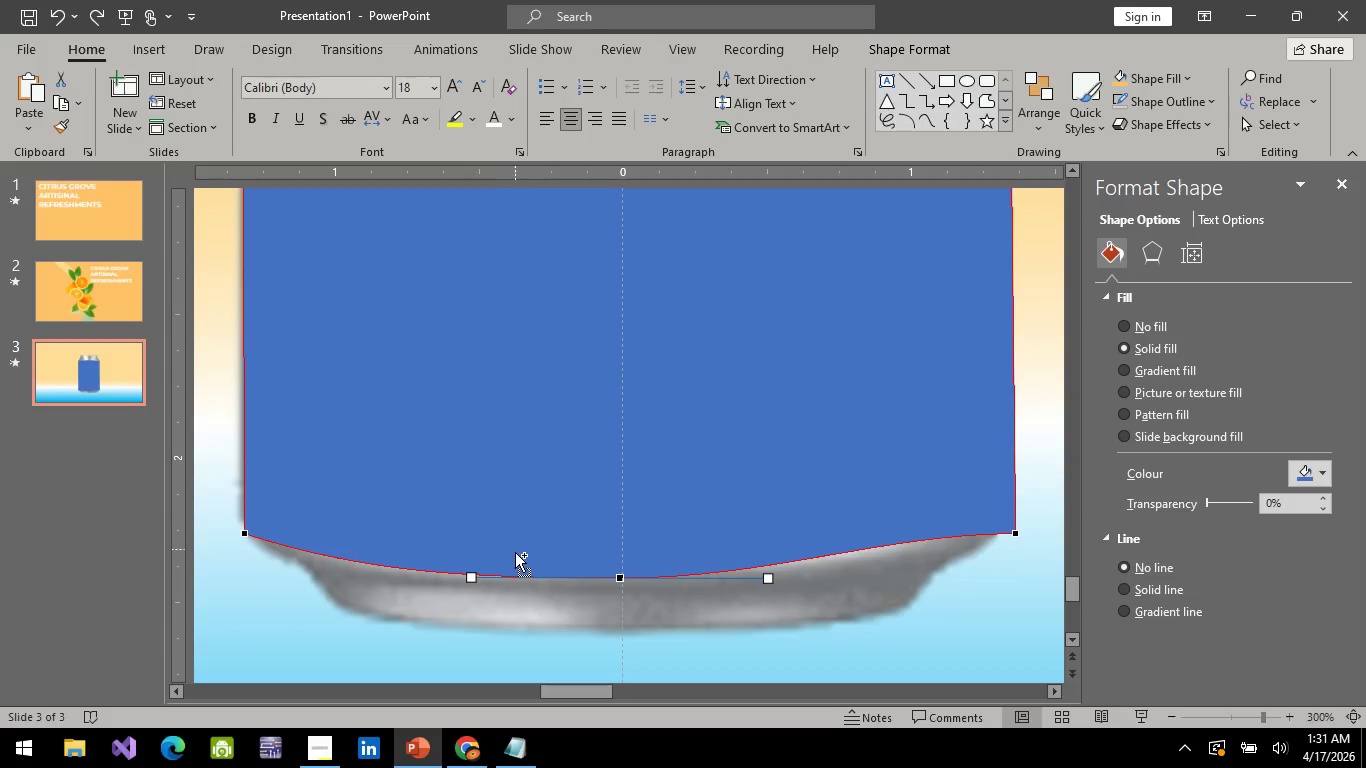 
key(Control+Z)
 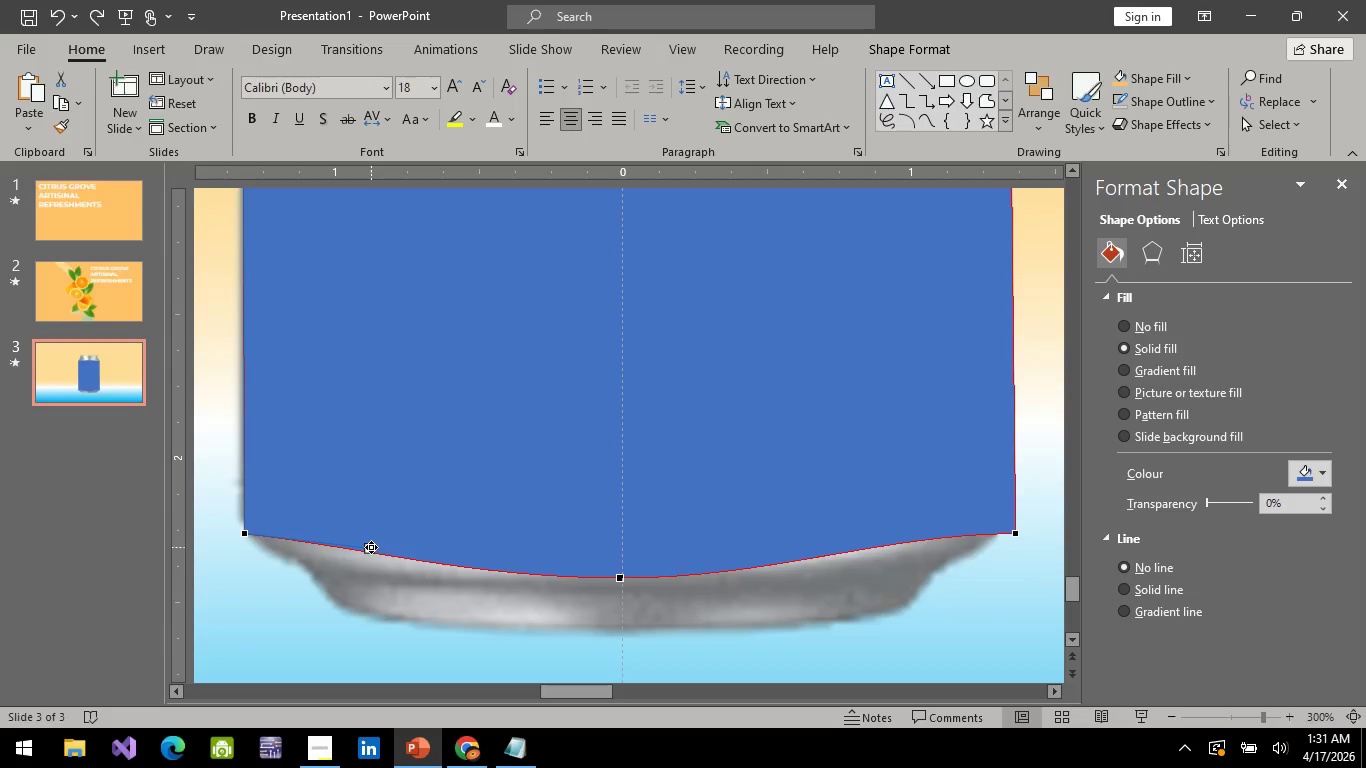 
hold_key(key=ShiftLeft, duration=1.5)
left_click_drag(start_coordinate=[370, 547], to_coordinate=[359, 565])
 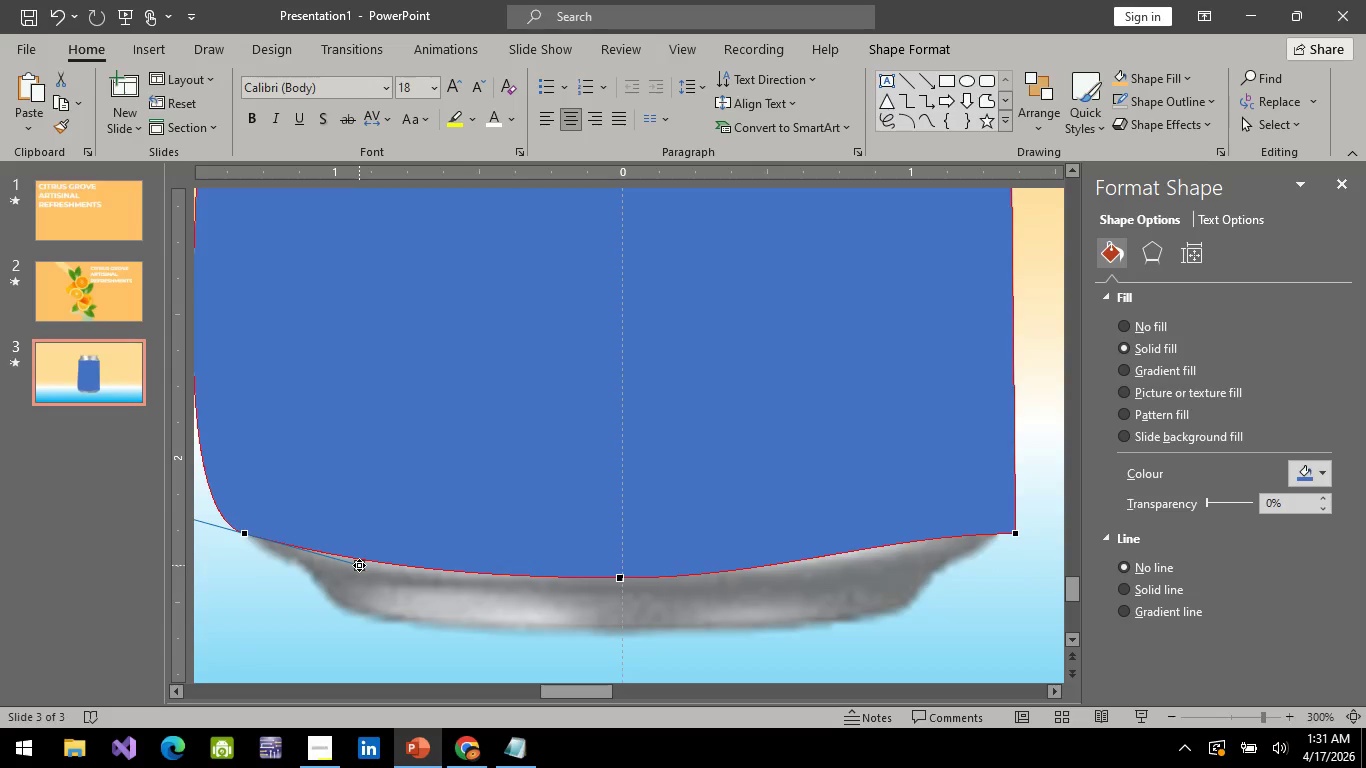 
hold_key(key=ShiftLeft, duration=0.34)
 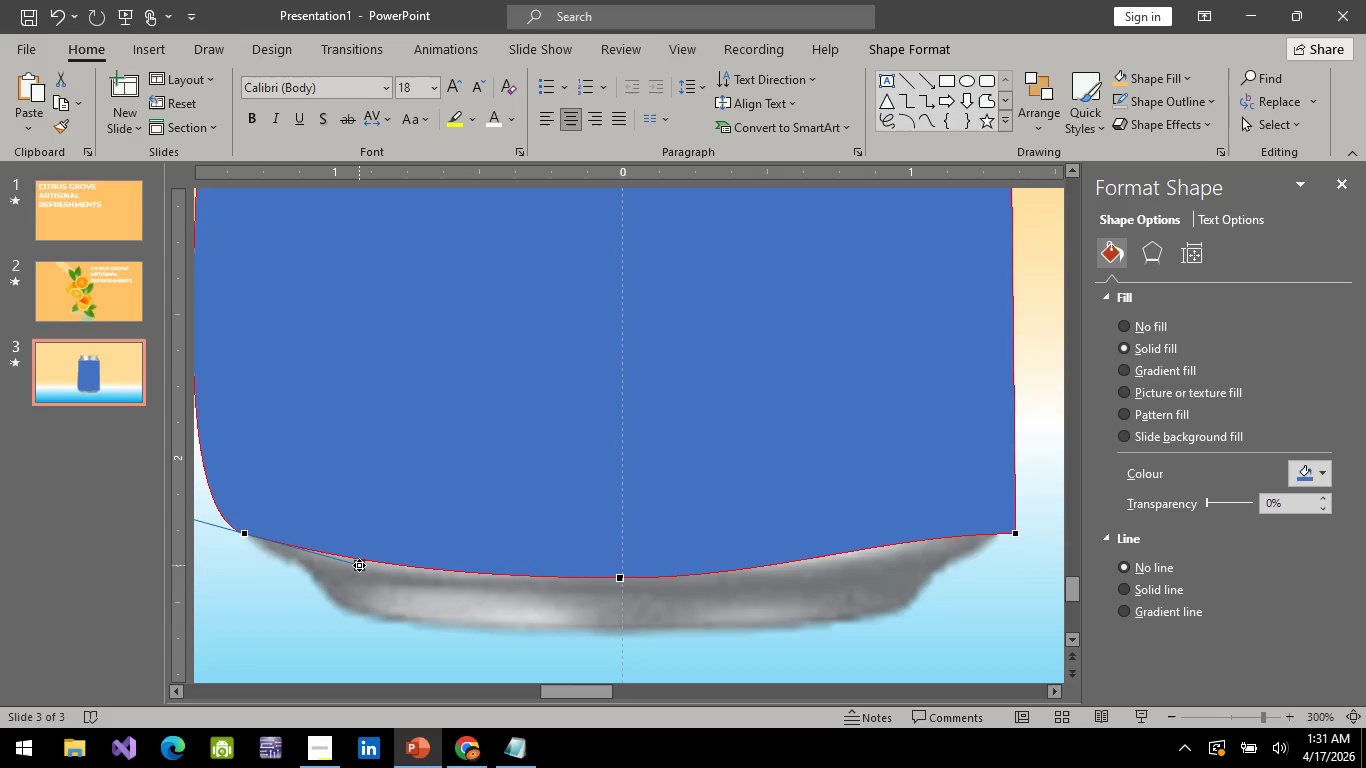 
key(Control+Z)
 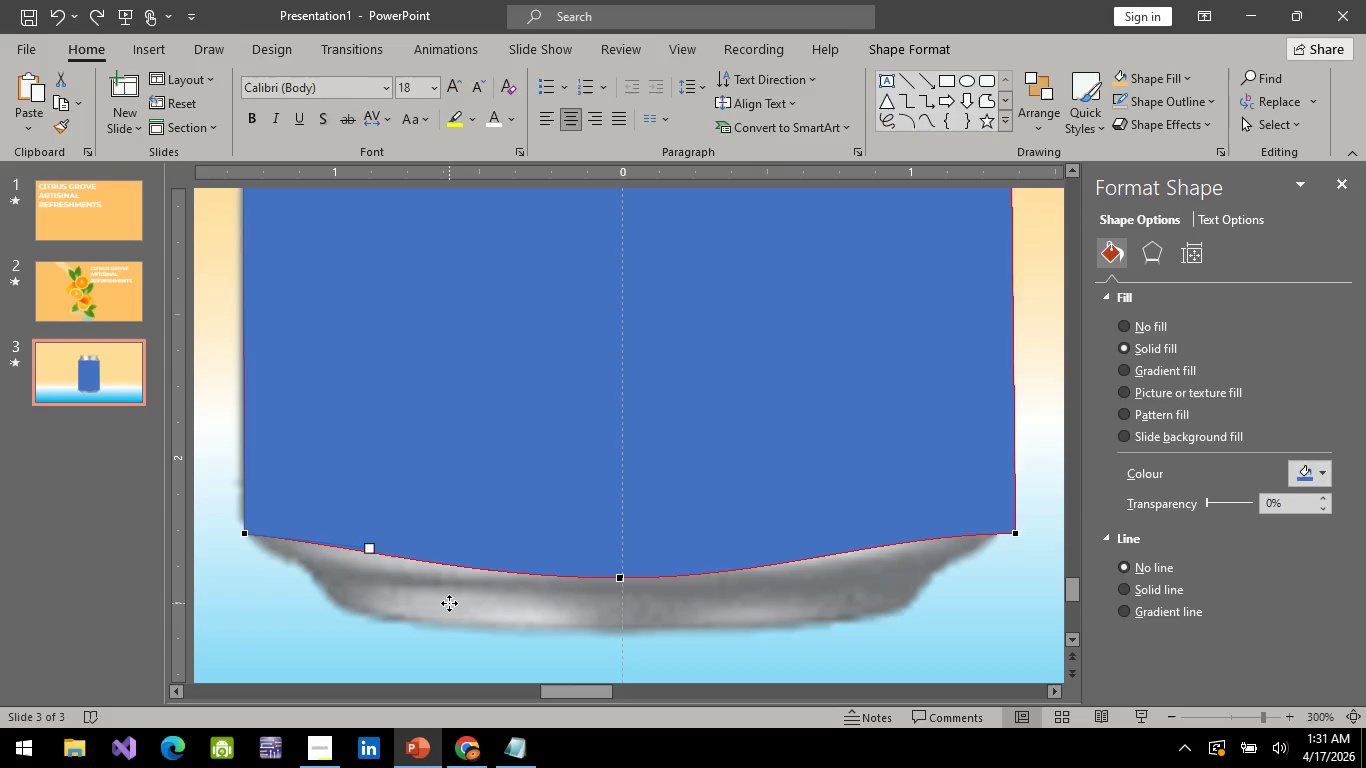 
left_click([449, 603])
 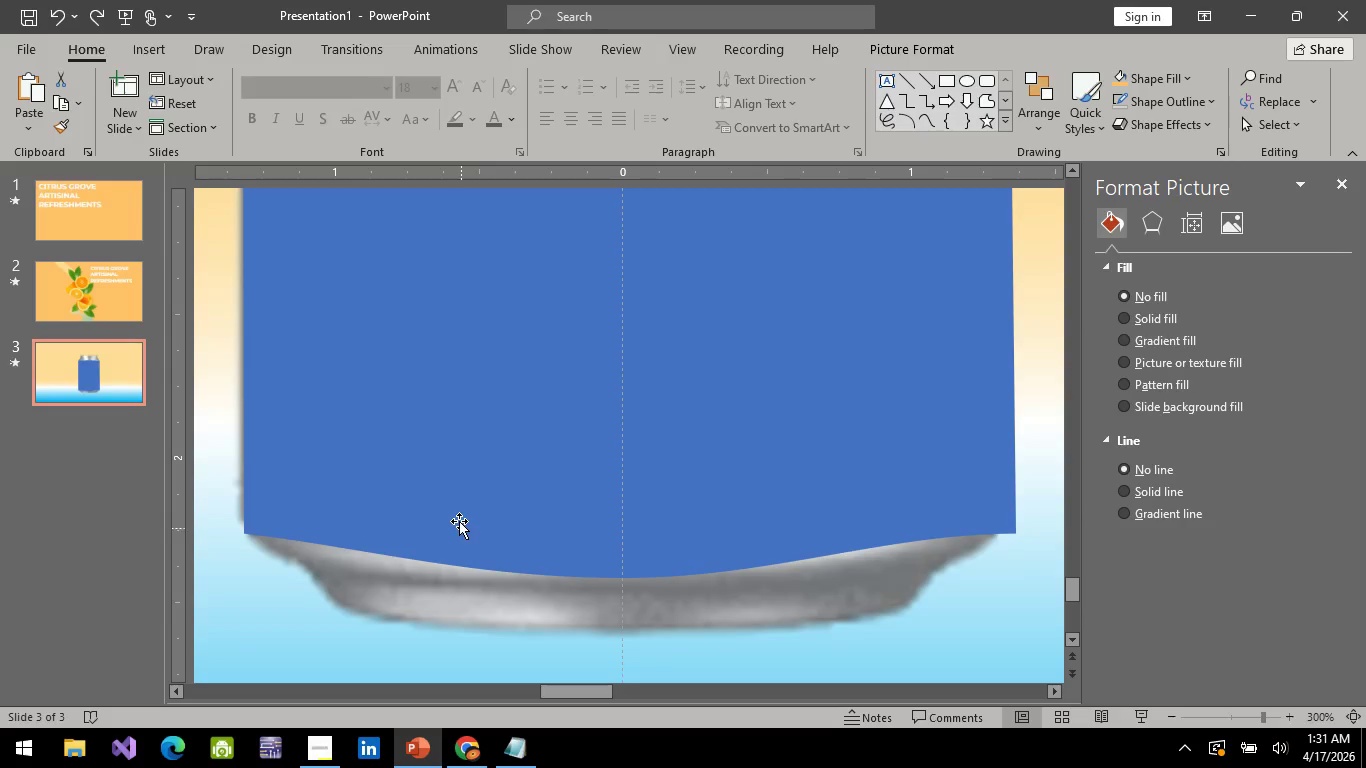 
left_click([459, 520])
 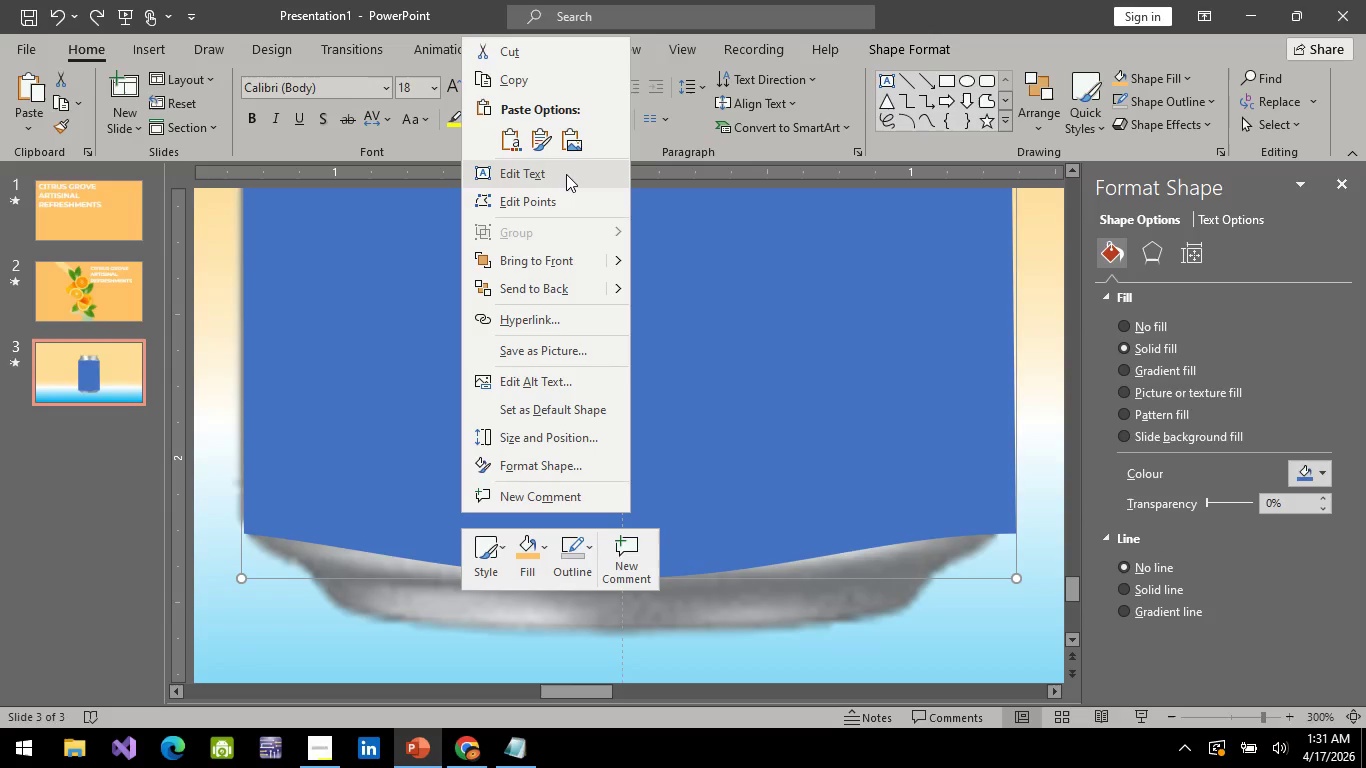 
left_click([559, 195])
 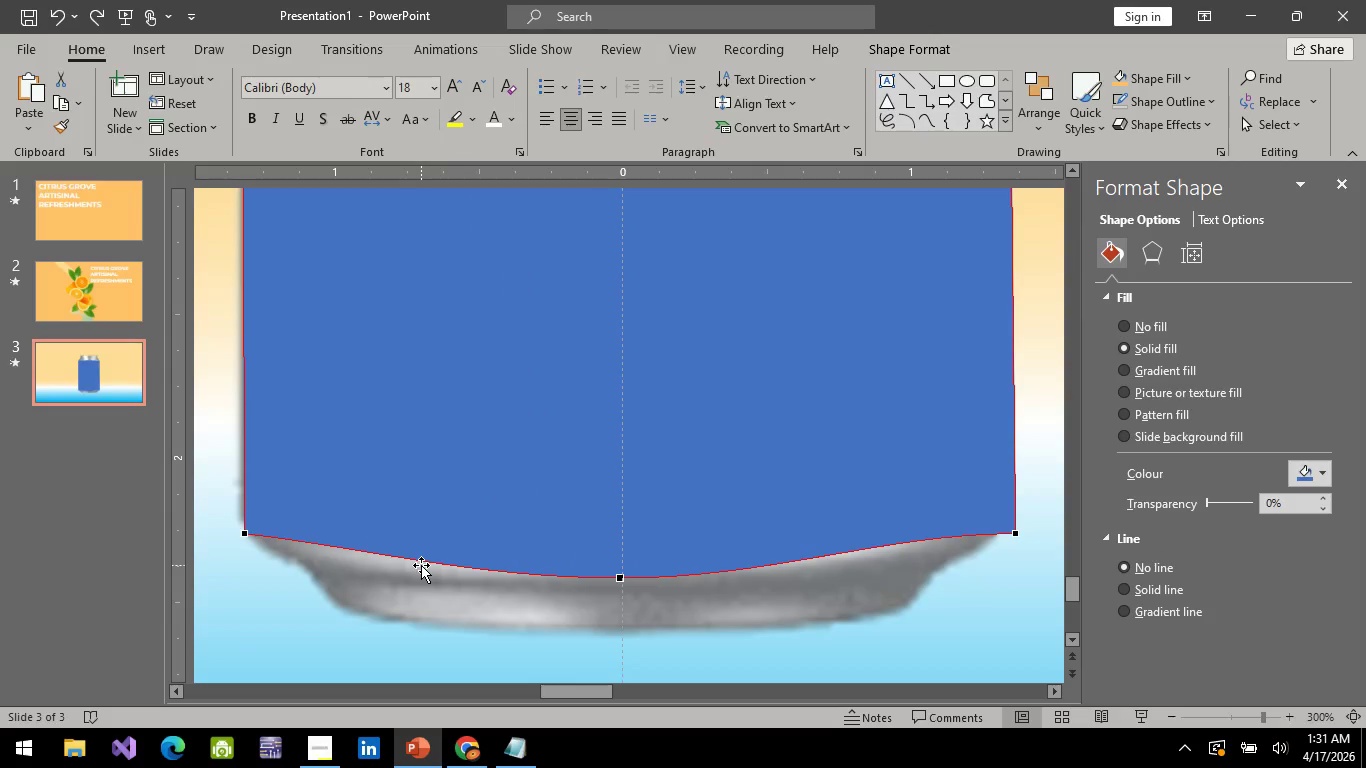 
left_click_drag(start_coordinate=[423, 561], to_coordinate=[497, 578])
 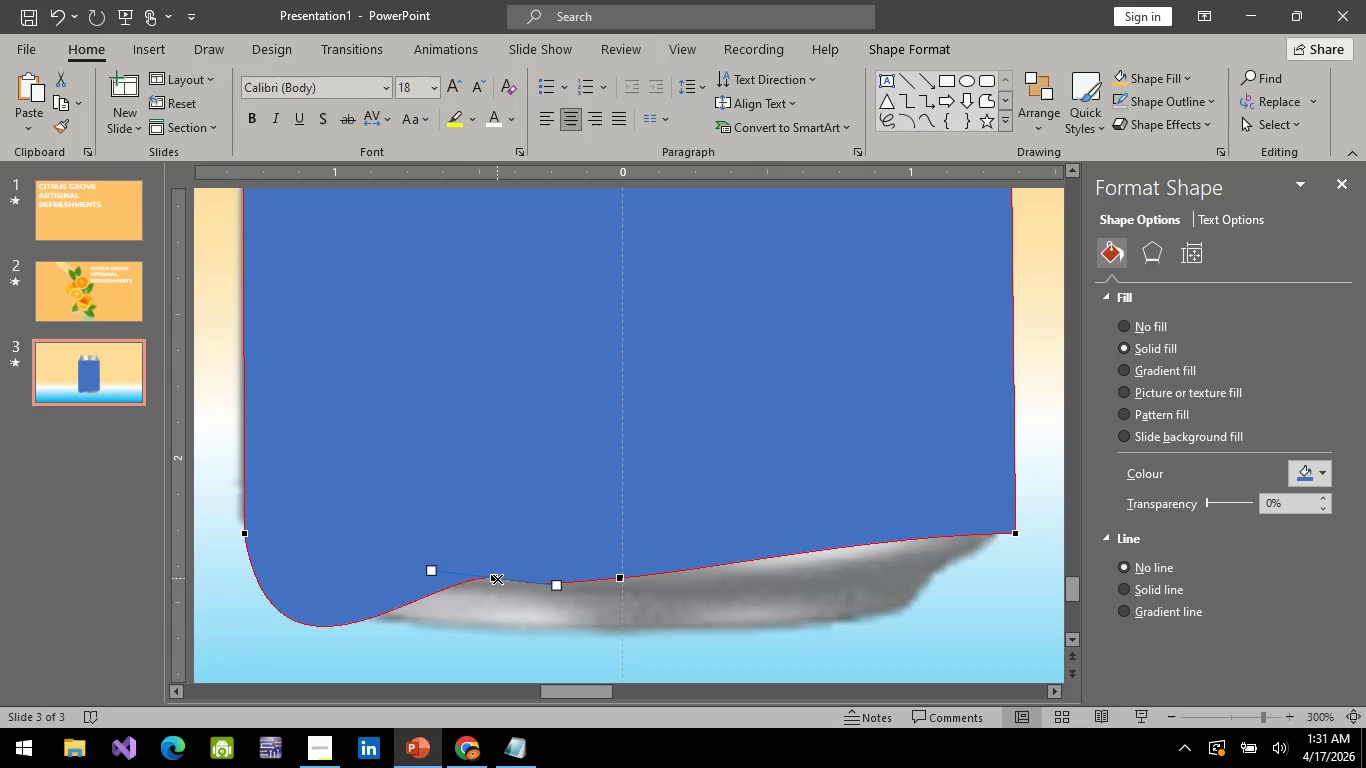 
key(Control+Z)
 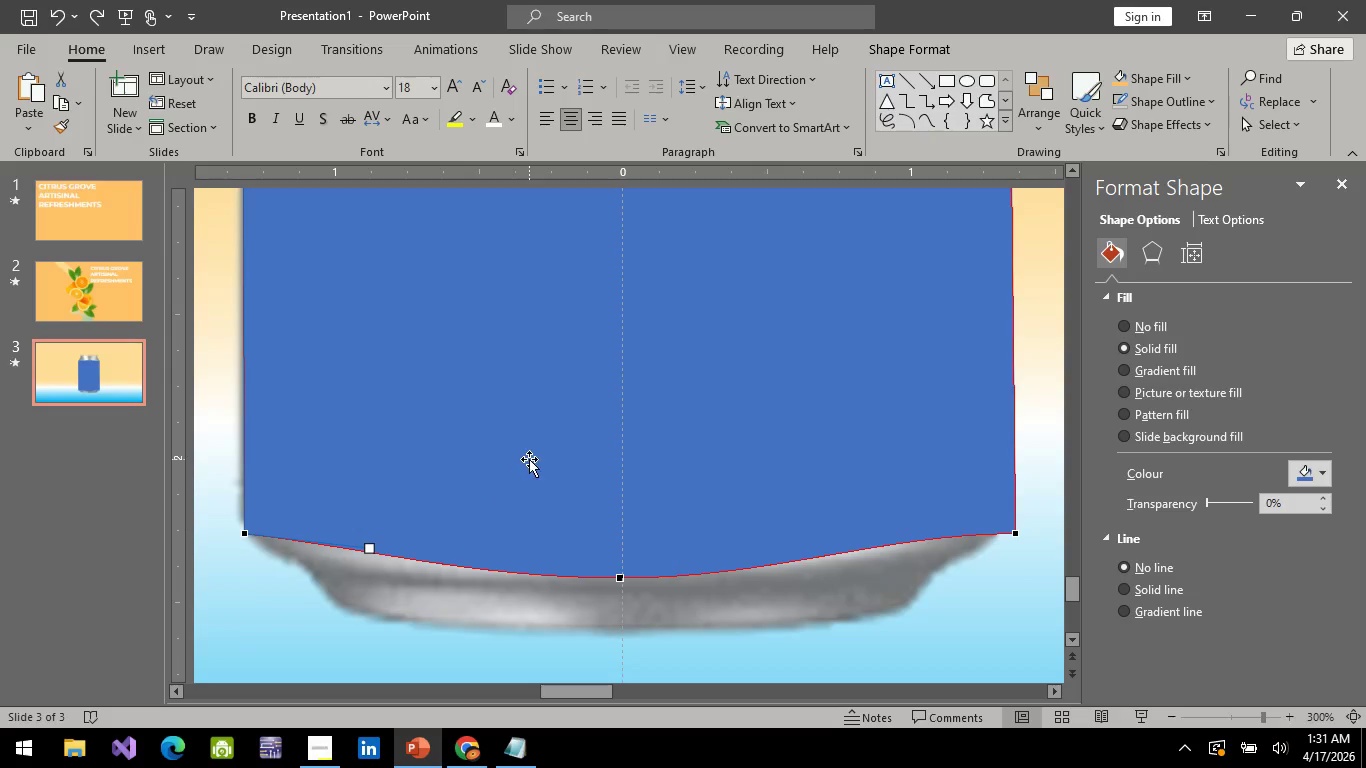 
right_click([529, 459])
 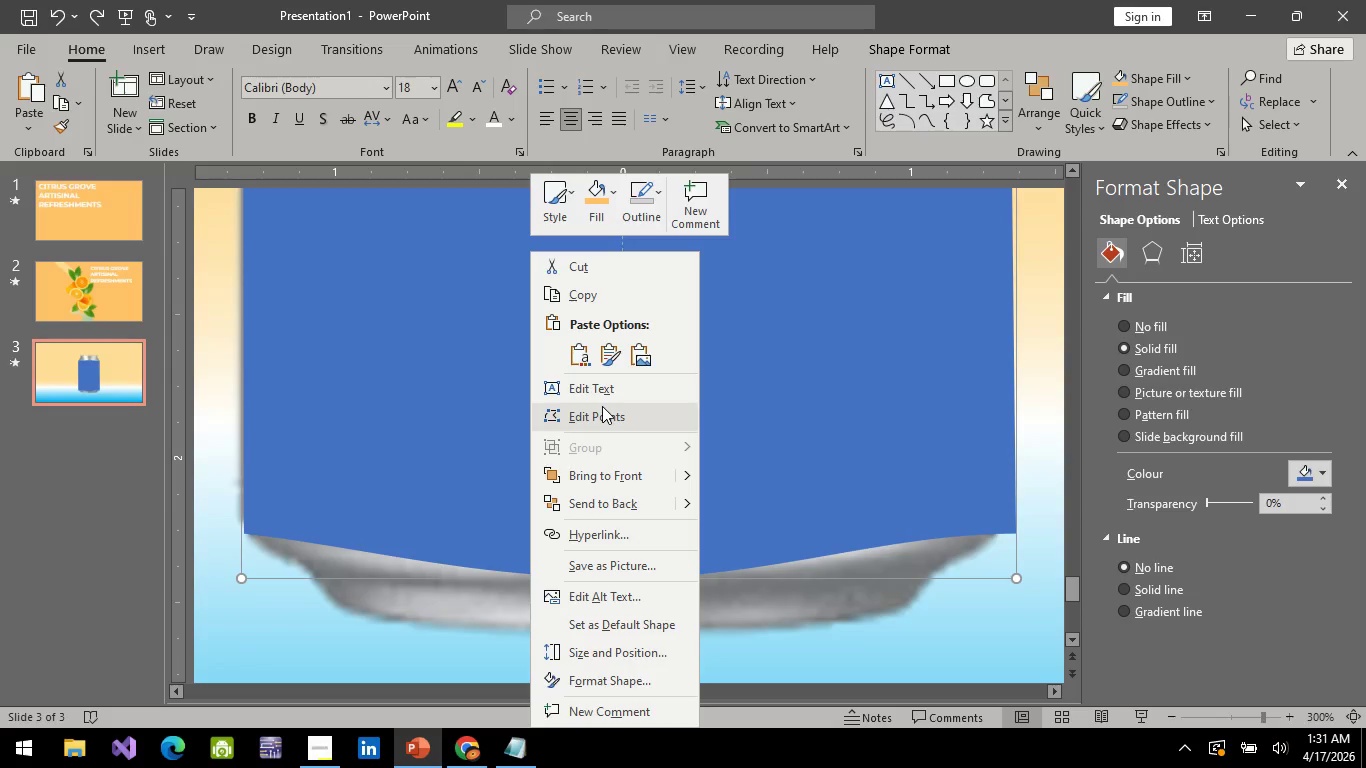 
wait(10.17)
 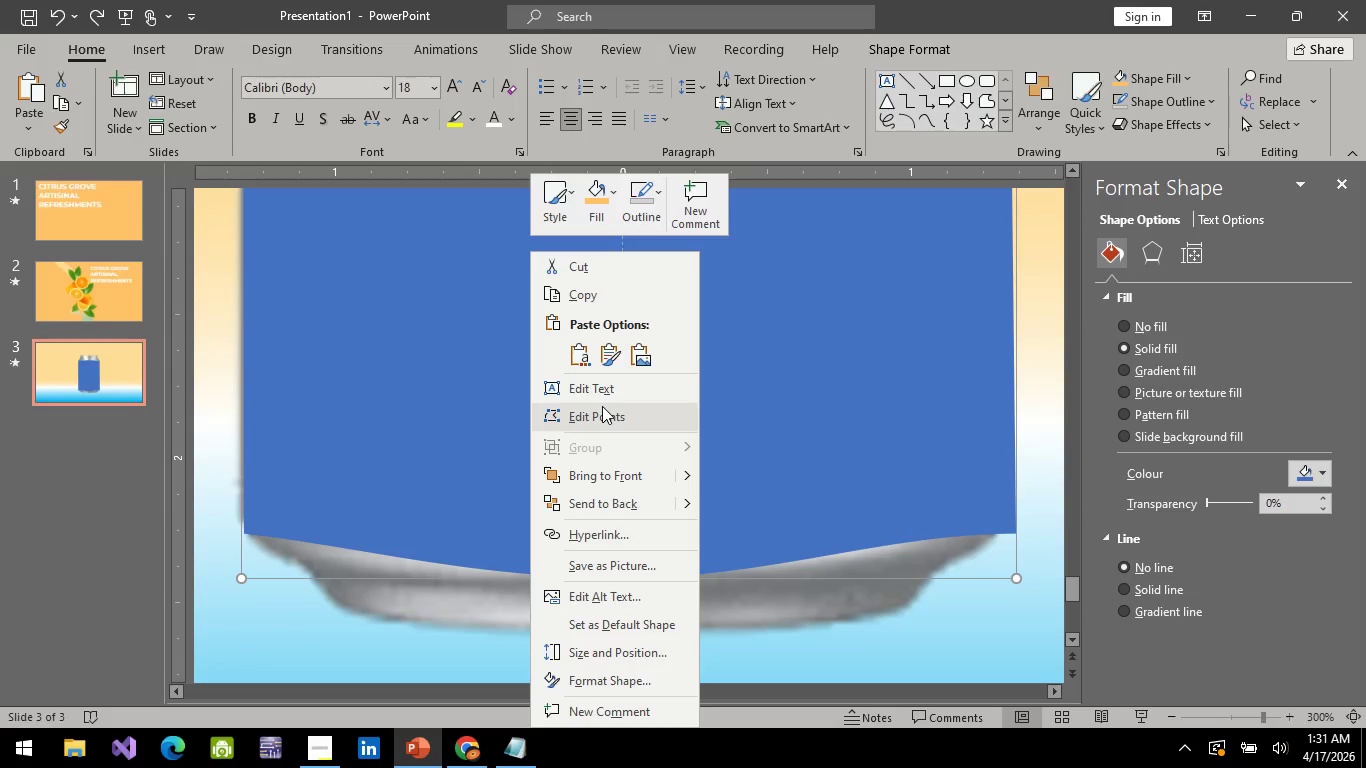 
left_click([625, 427])
 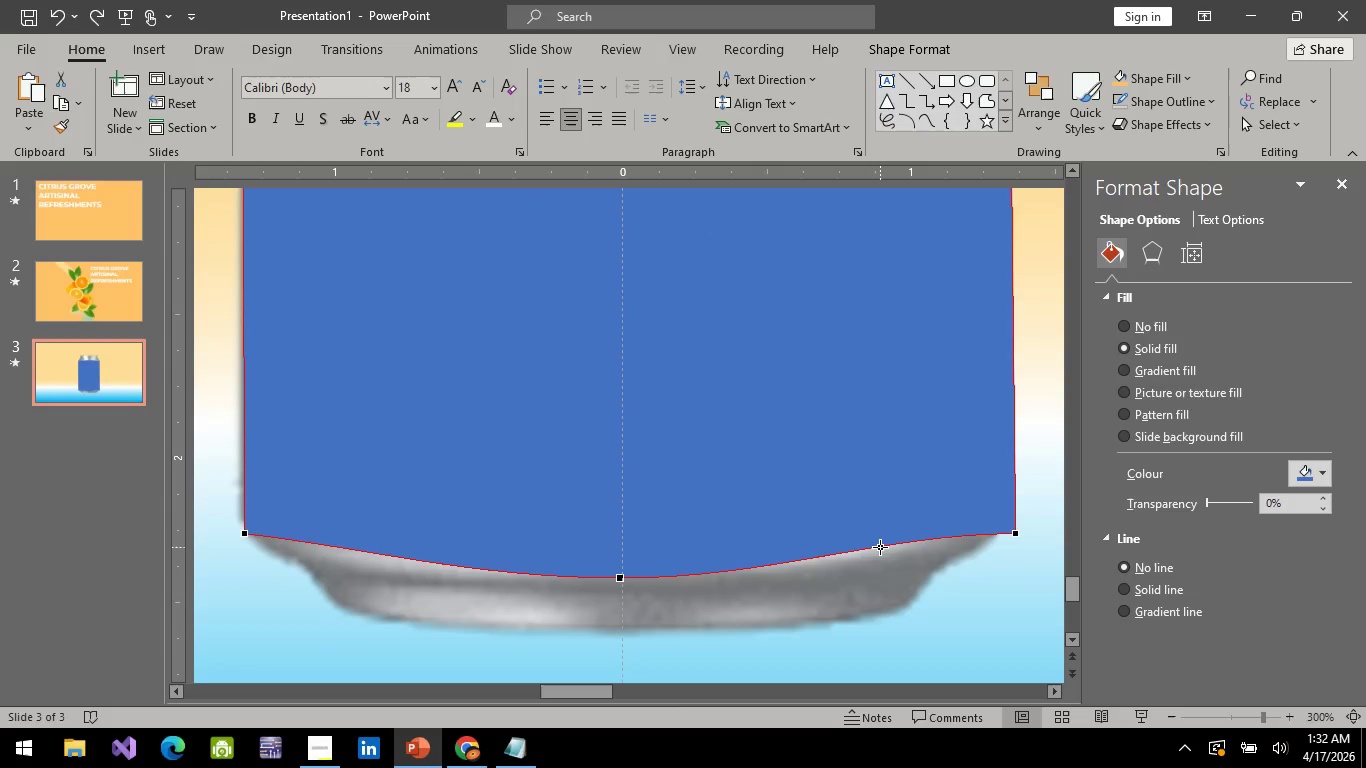 
left_click_drag(start_coordinate=[880, 546], to_coordinate=[762, 638])
 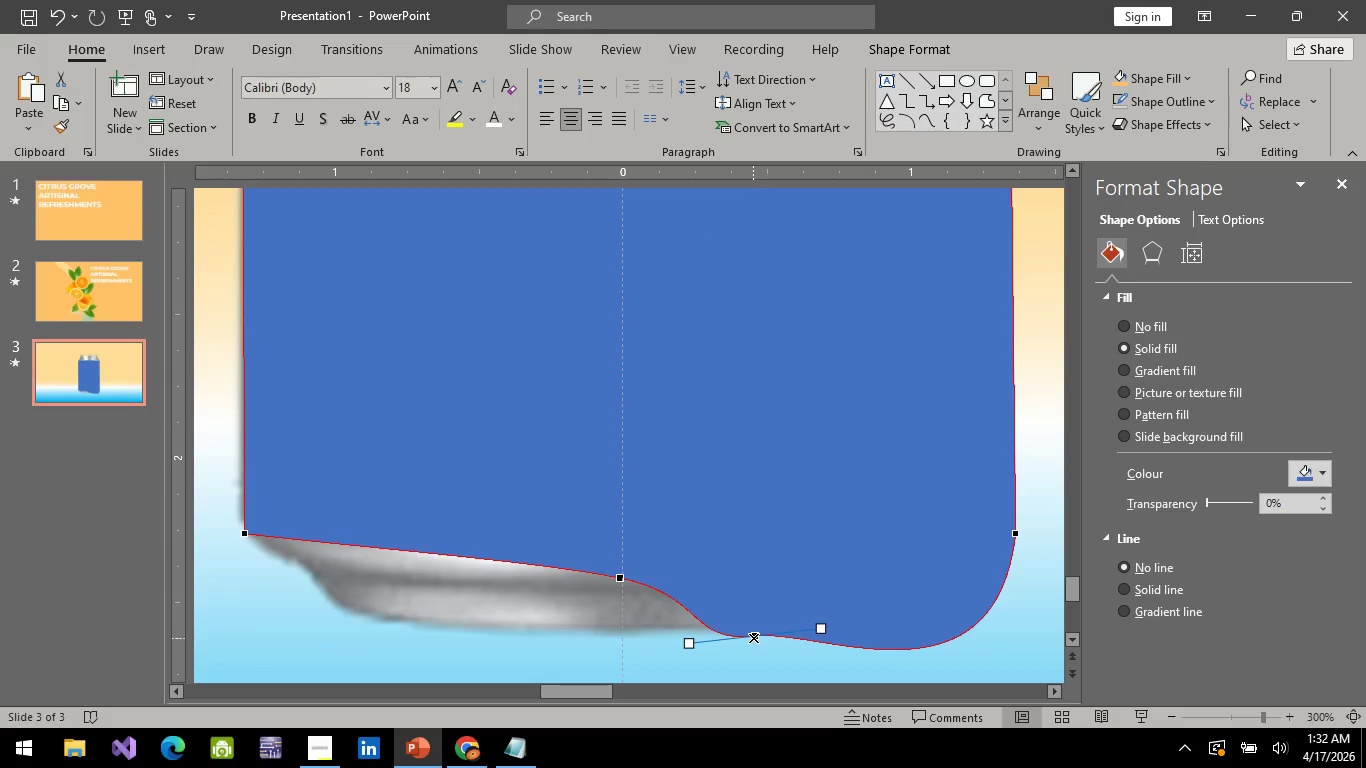 
key(Control+Z)
 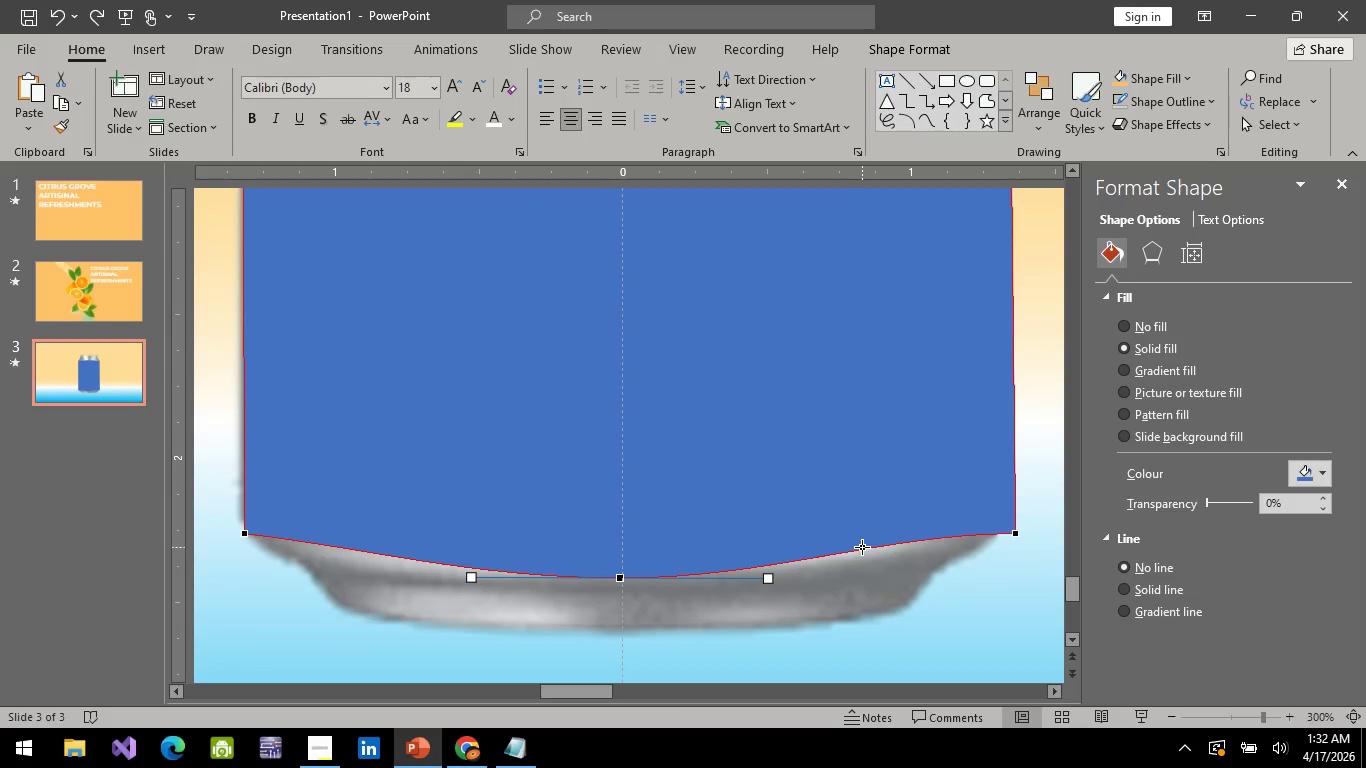 
right_click([862, 547])
 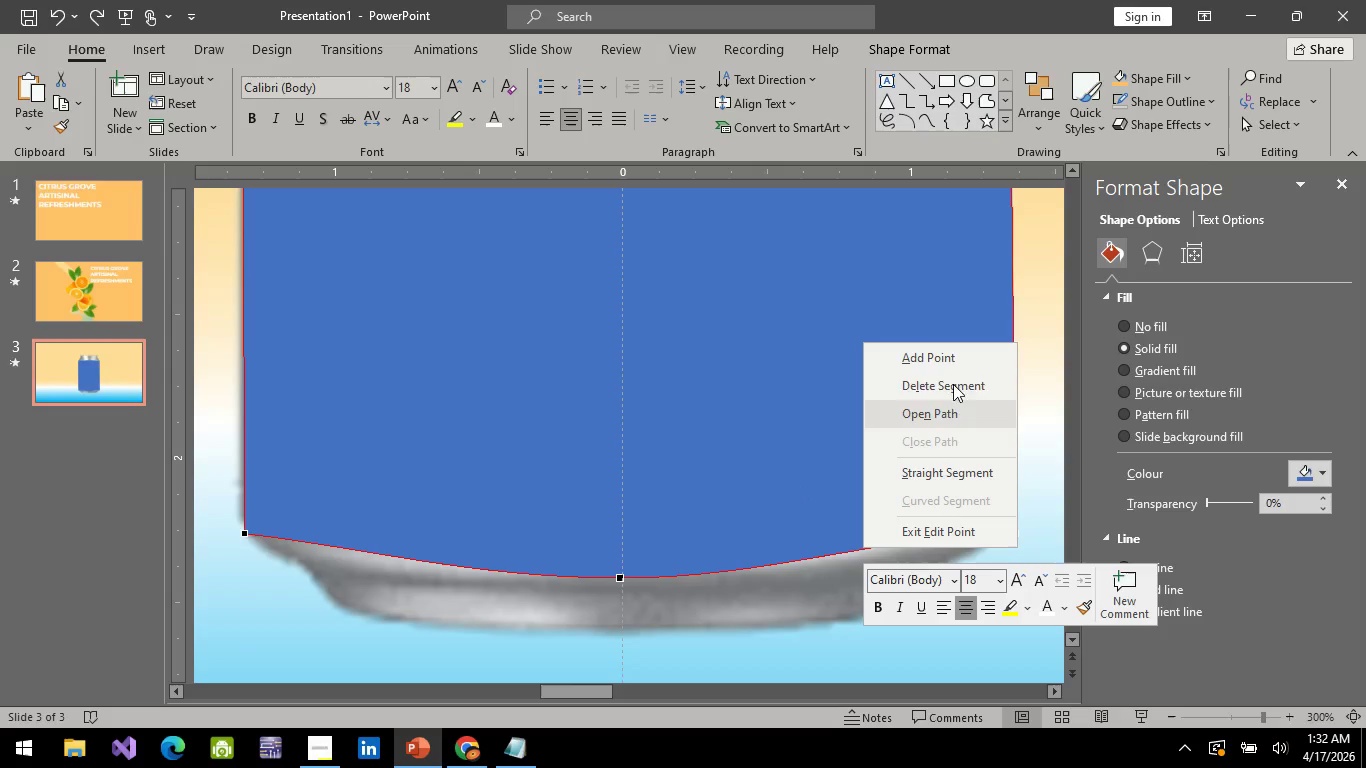 
left_click([957, 356])
 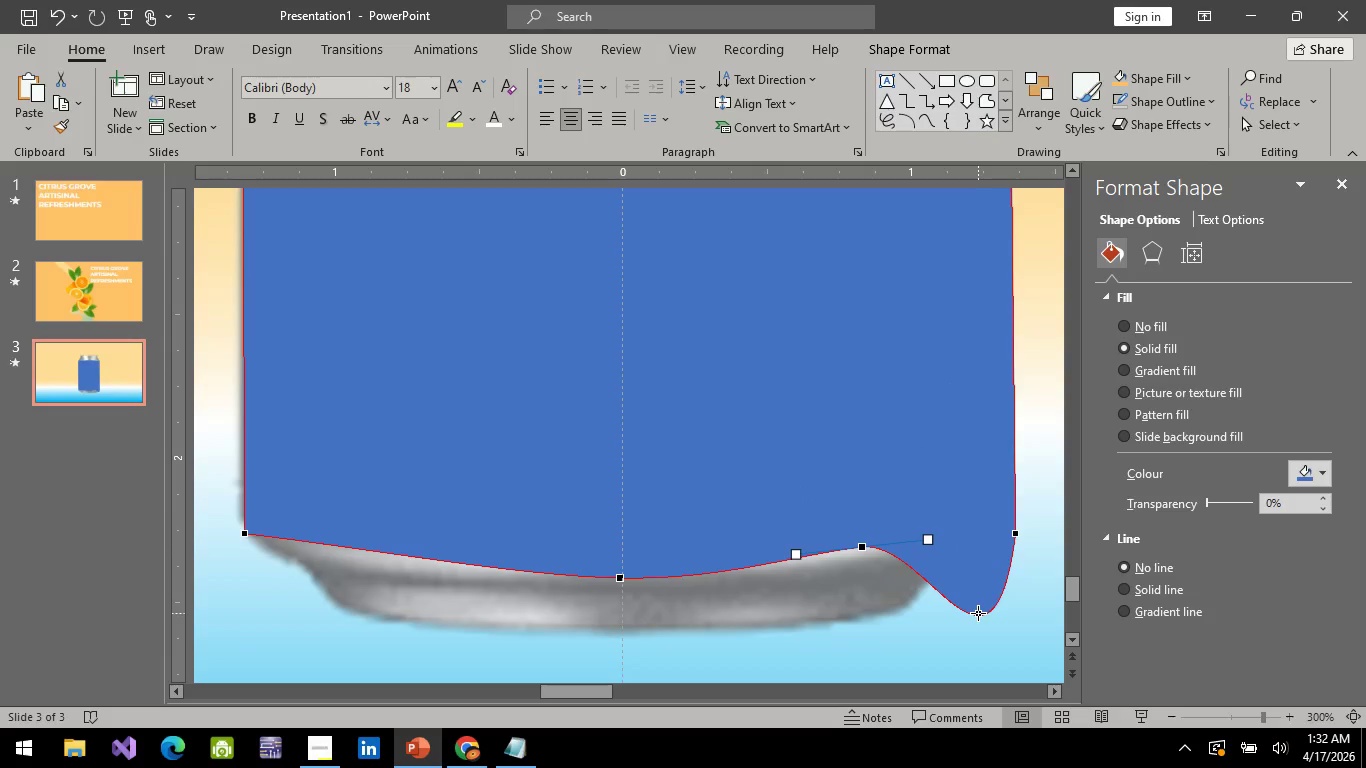 
right_click([981, 616])
 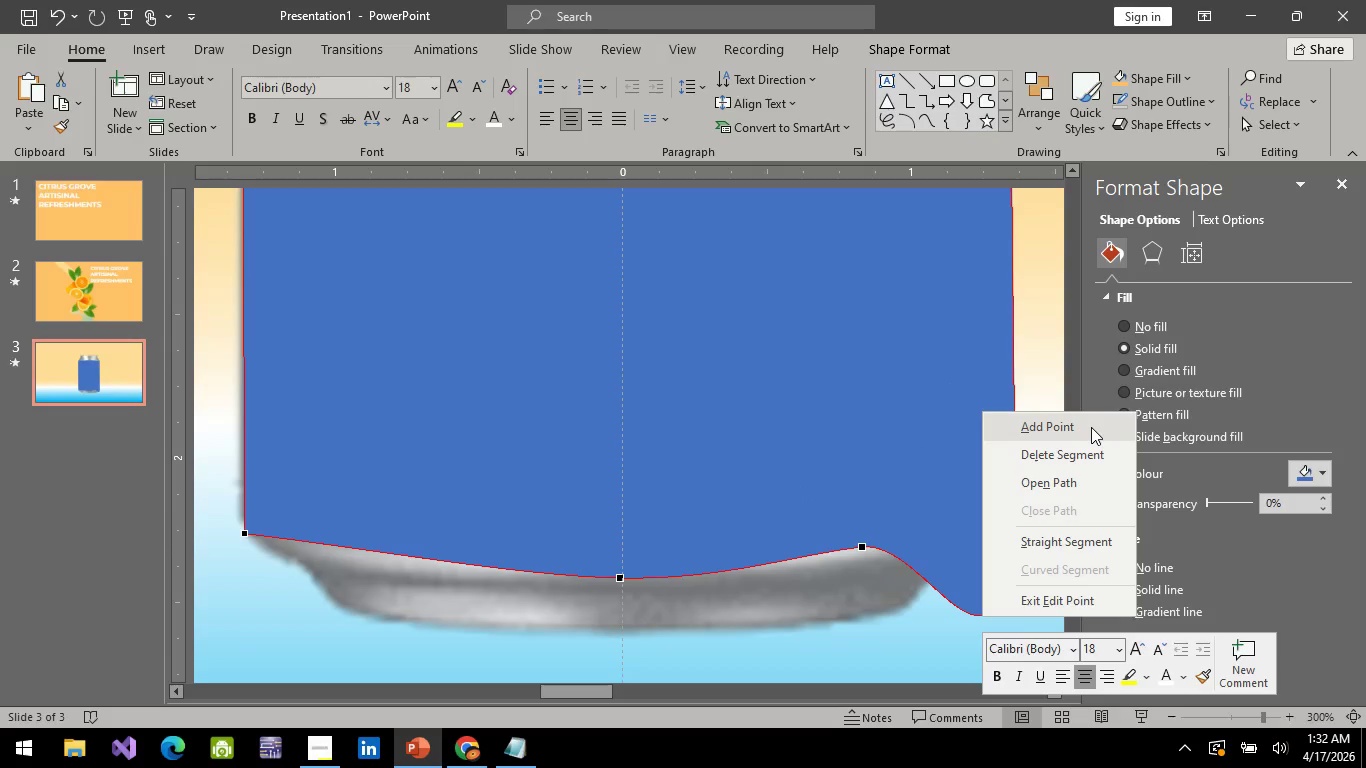 
left_click([1091, 427])
 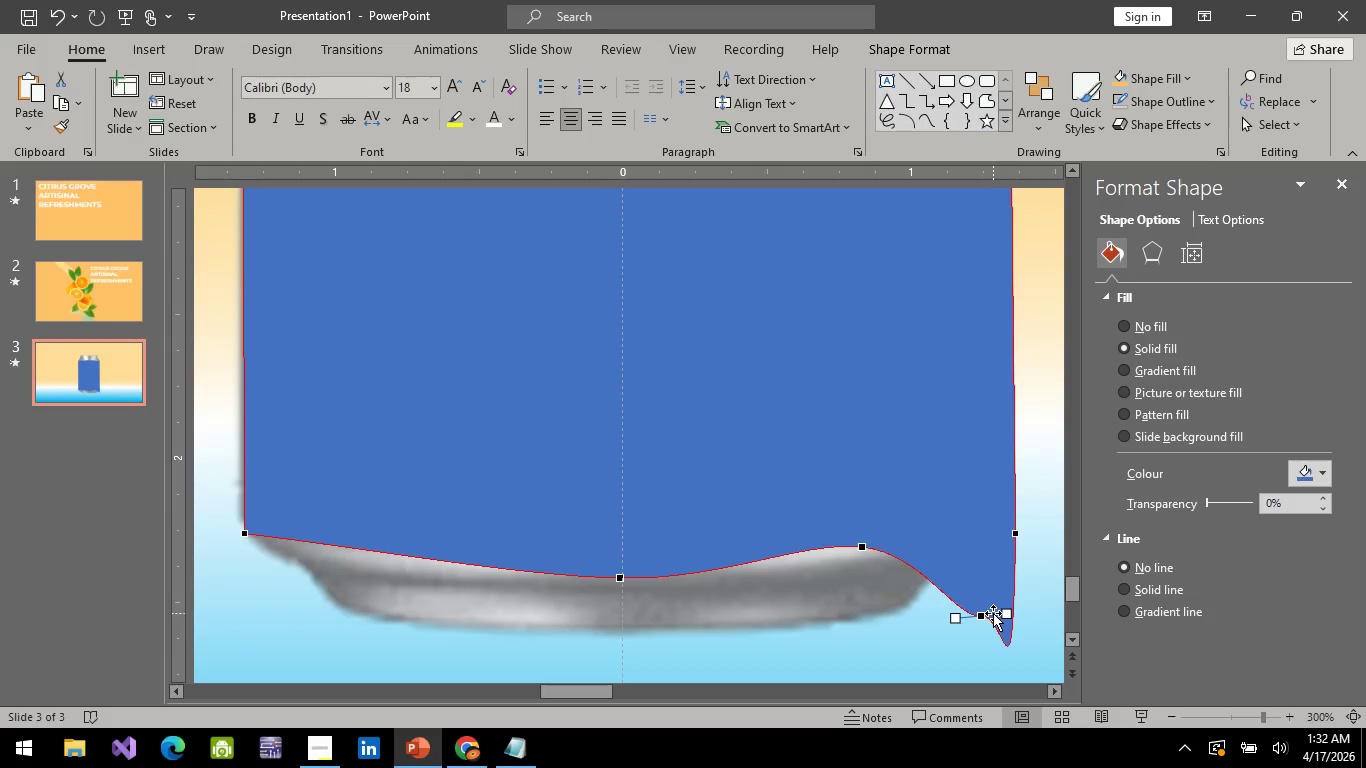 
key(Control+Z)
 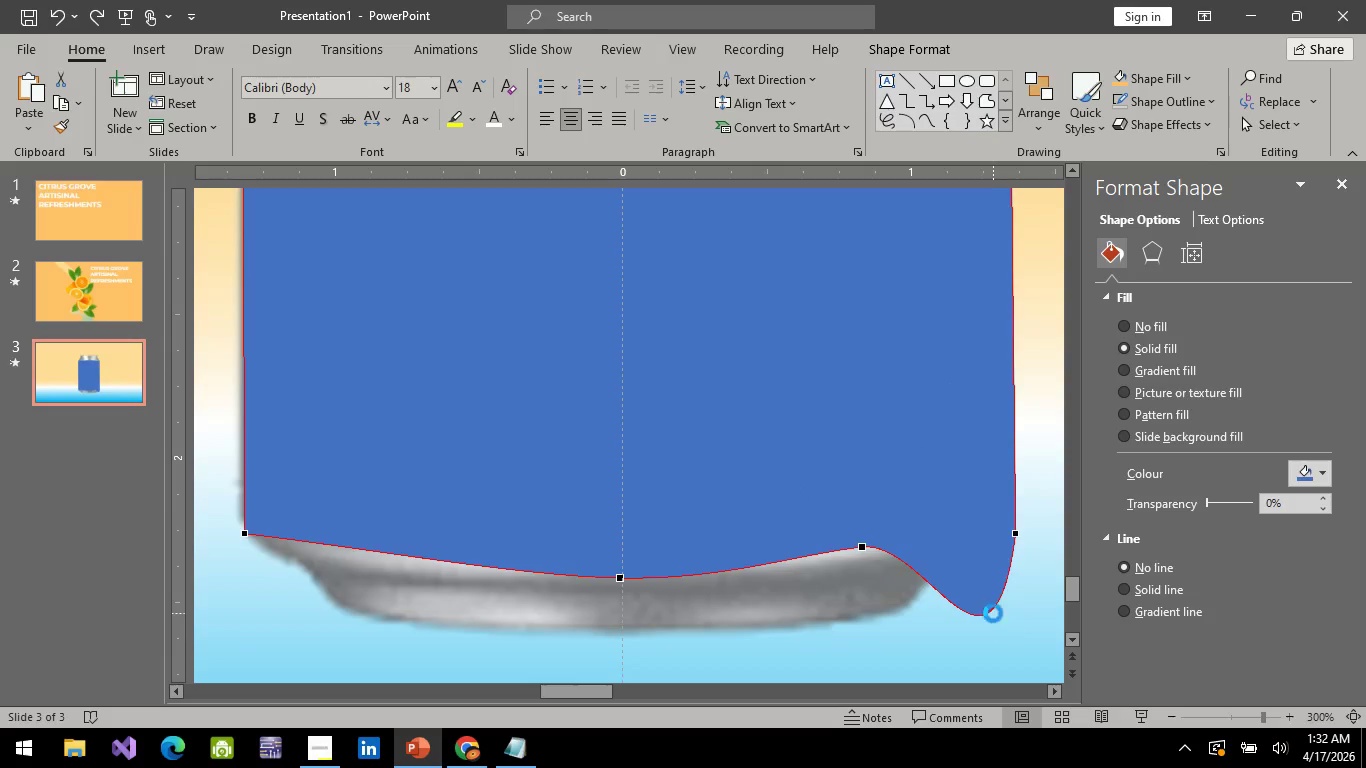 
key(Control+Z)
 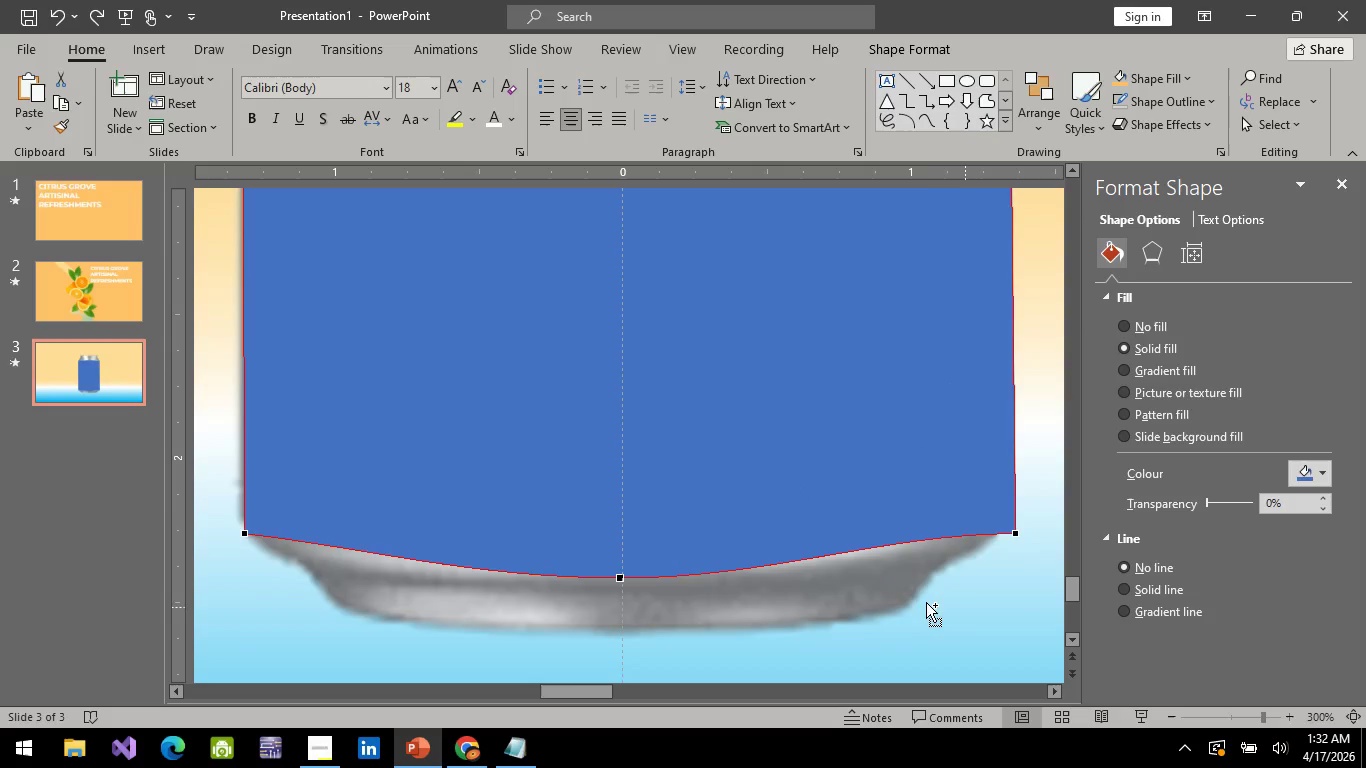 
key(Control+Z)
 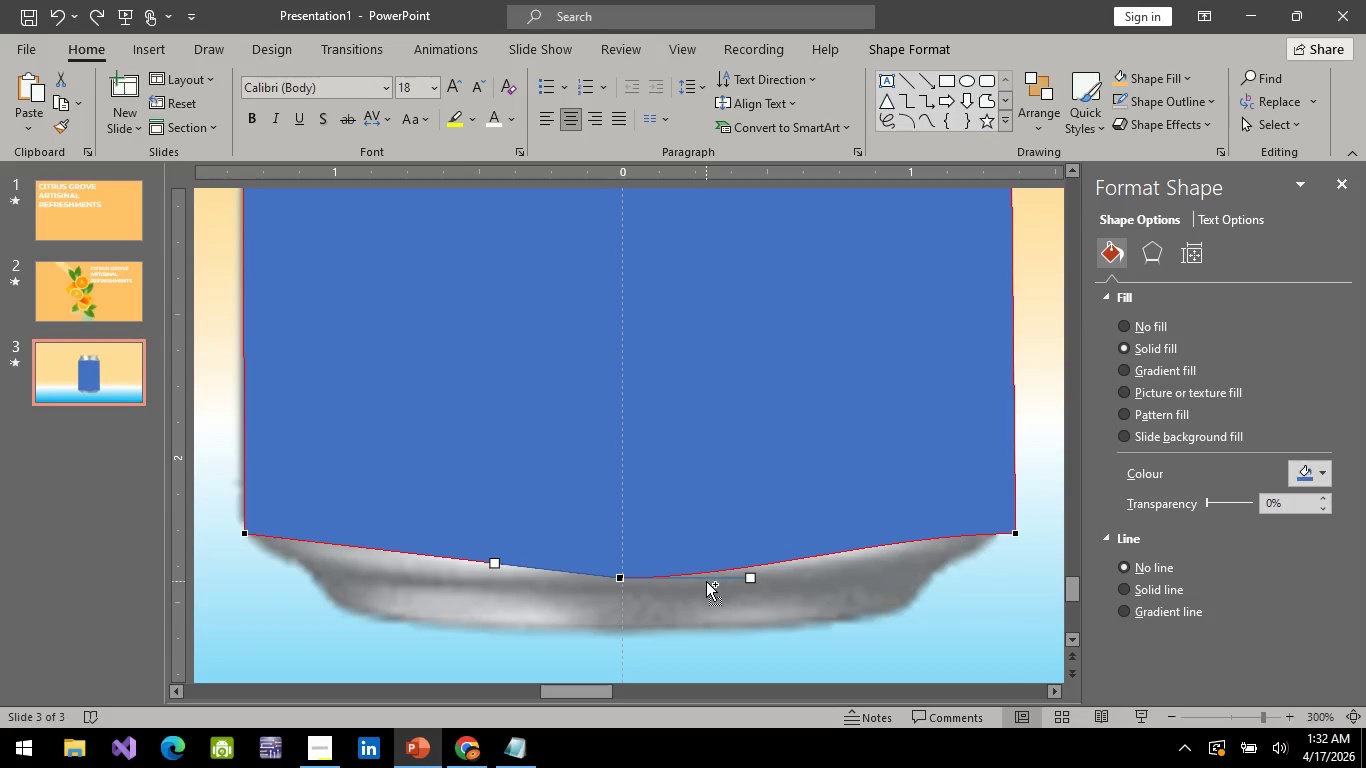 
key(Control+Z)
 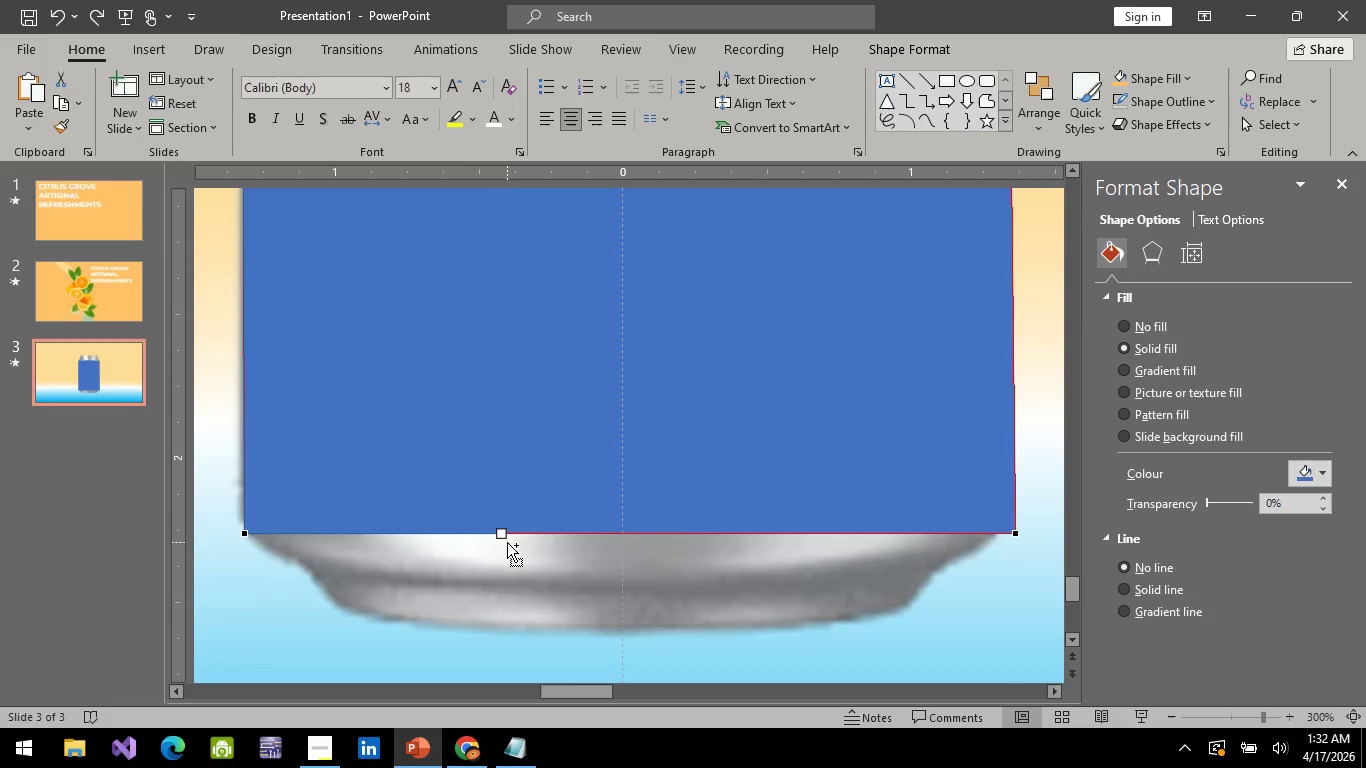 
key(Control+Z)
 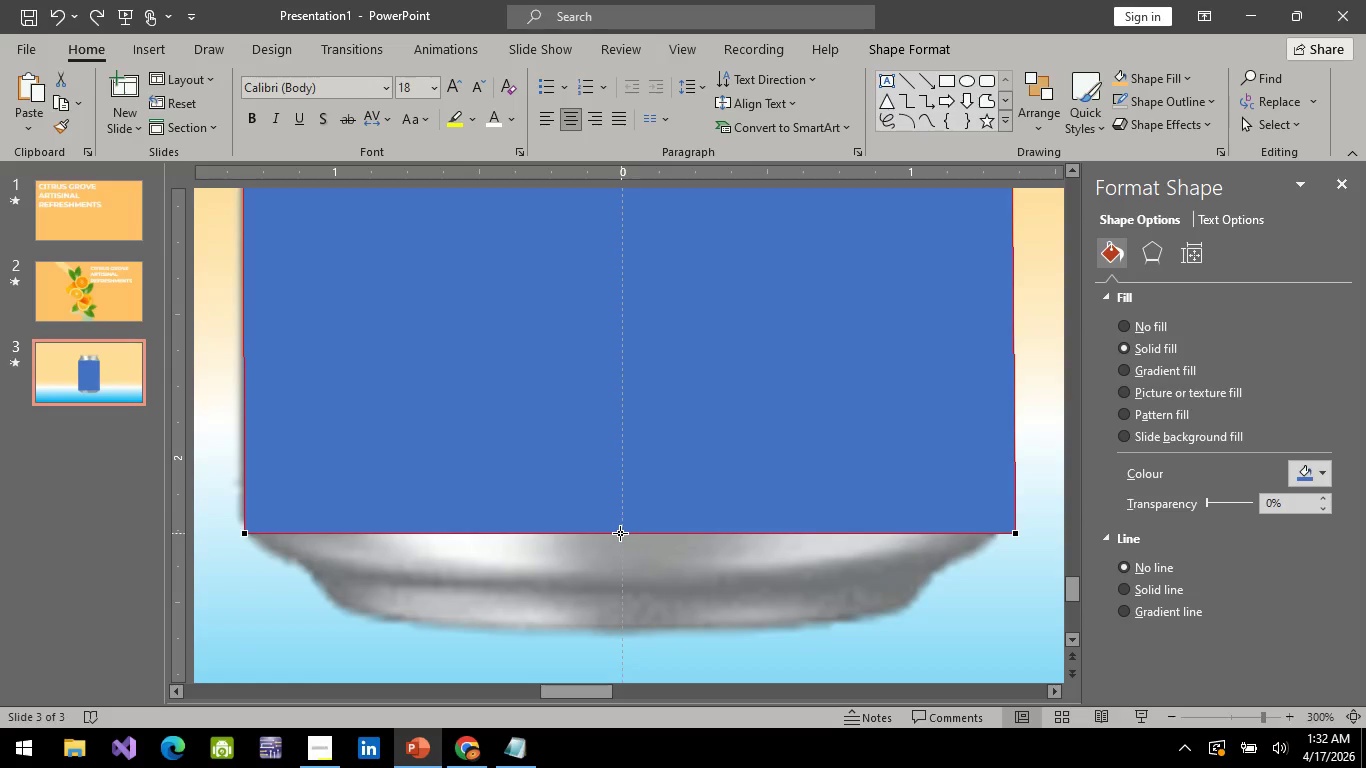 
right_click([620, 533])
 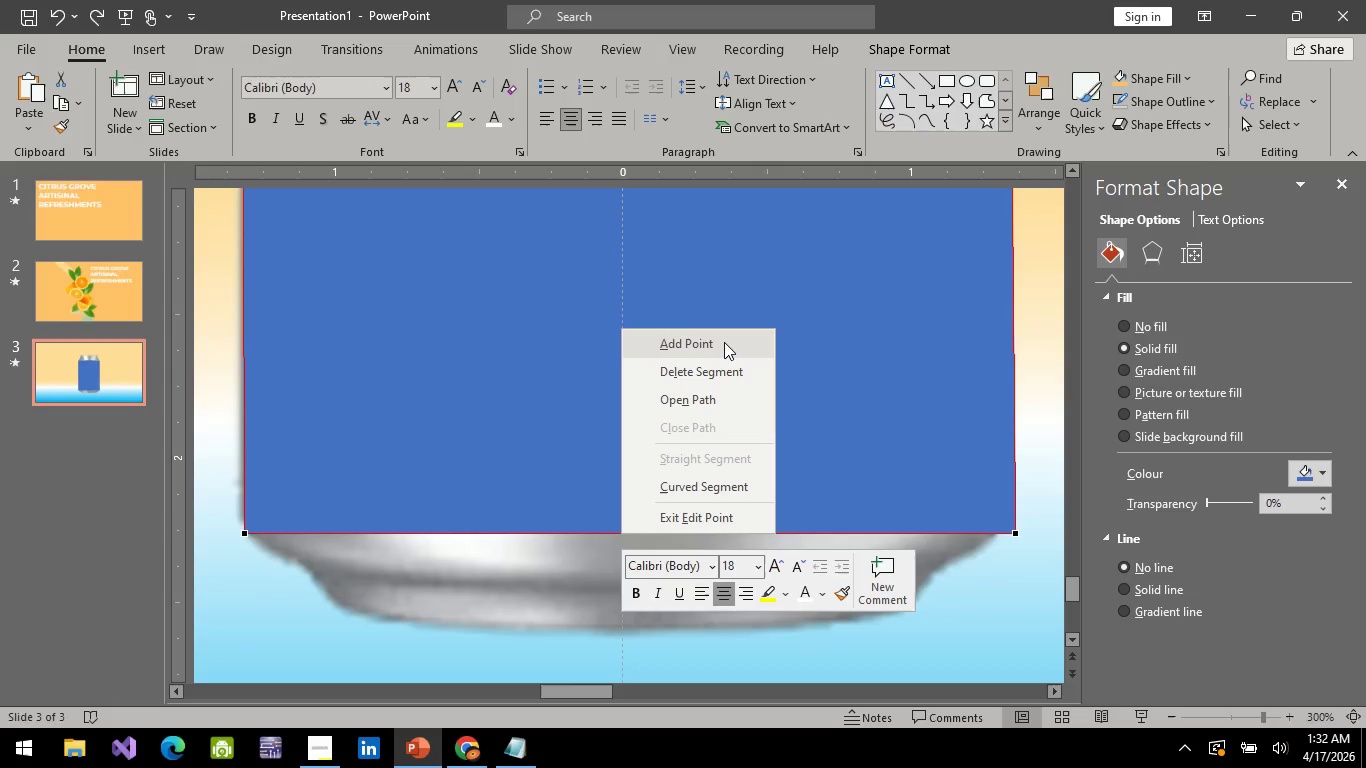 
left_click([724, 342])
 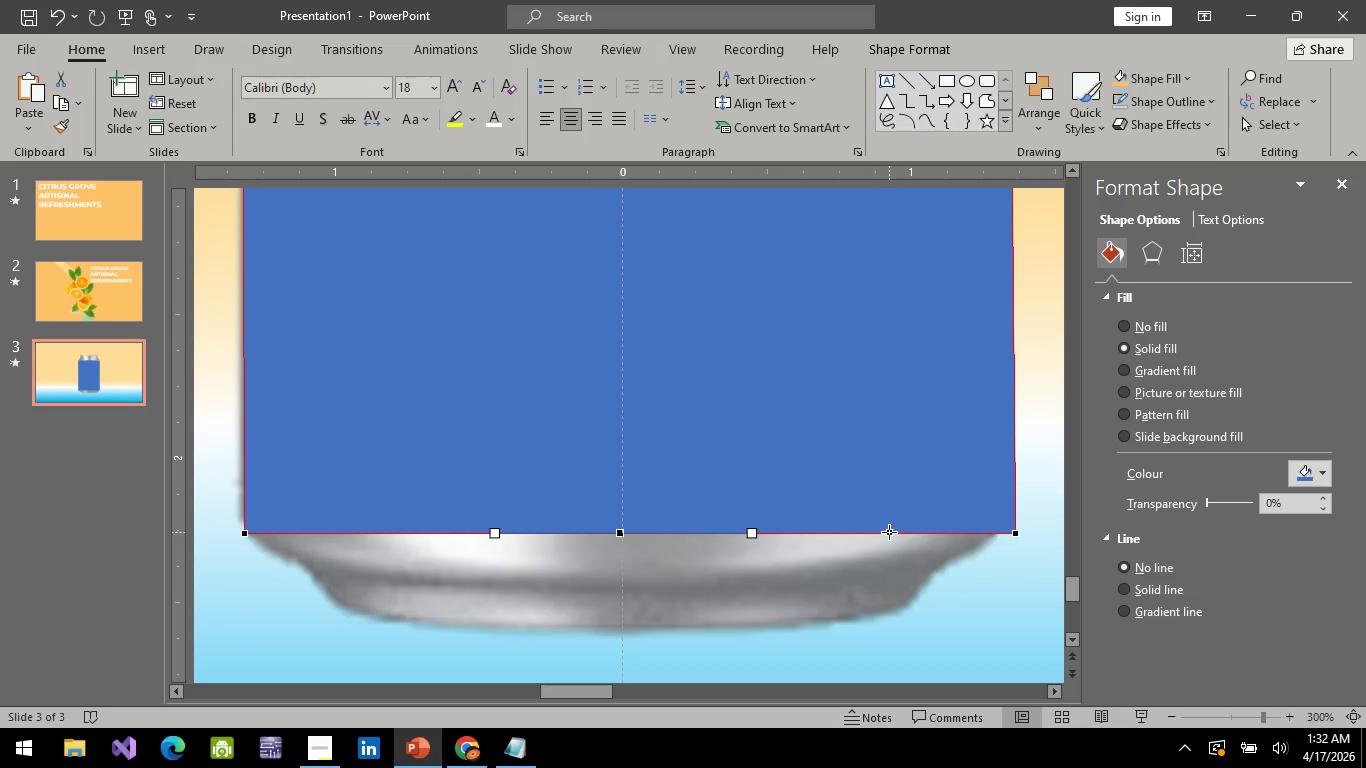 
right_click([889, 532])
 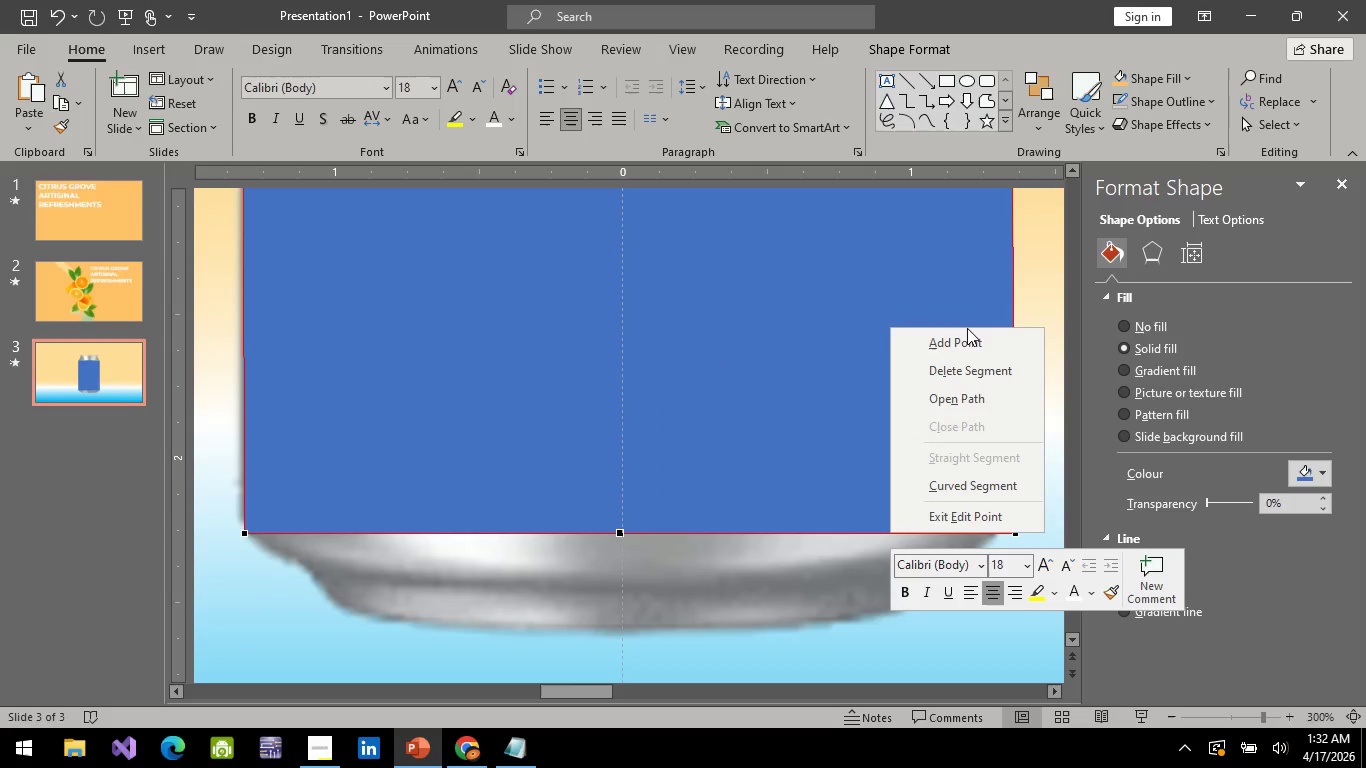 
left_click([967, 328])
 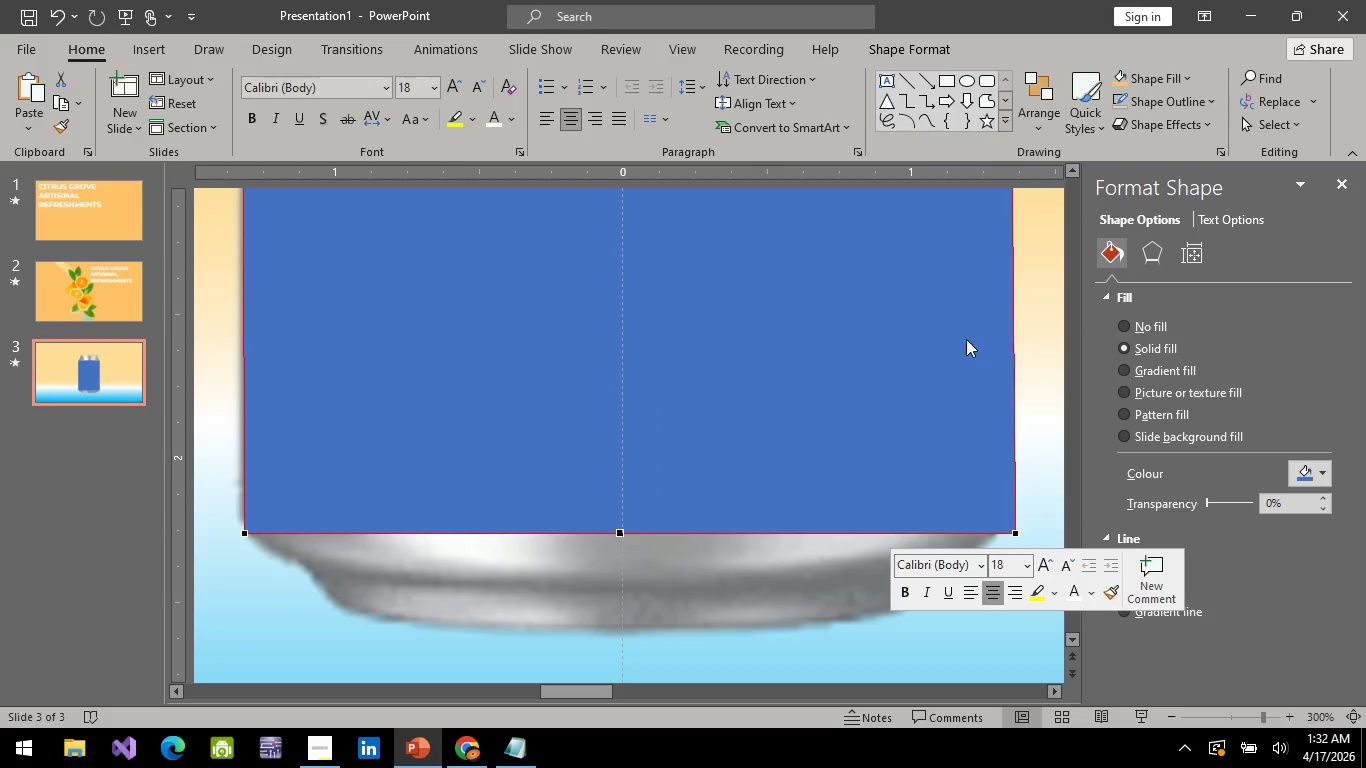 
left_click([966, 339])
 